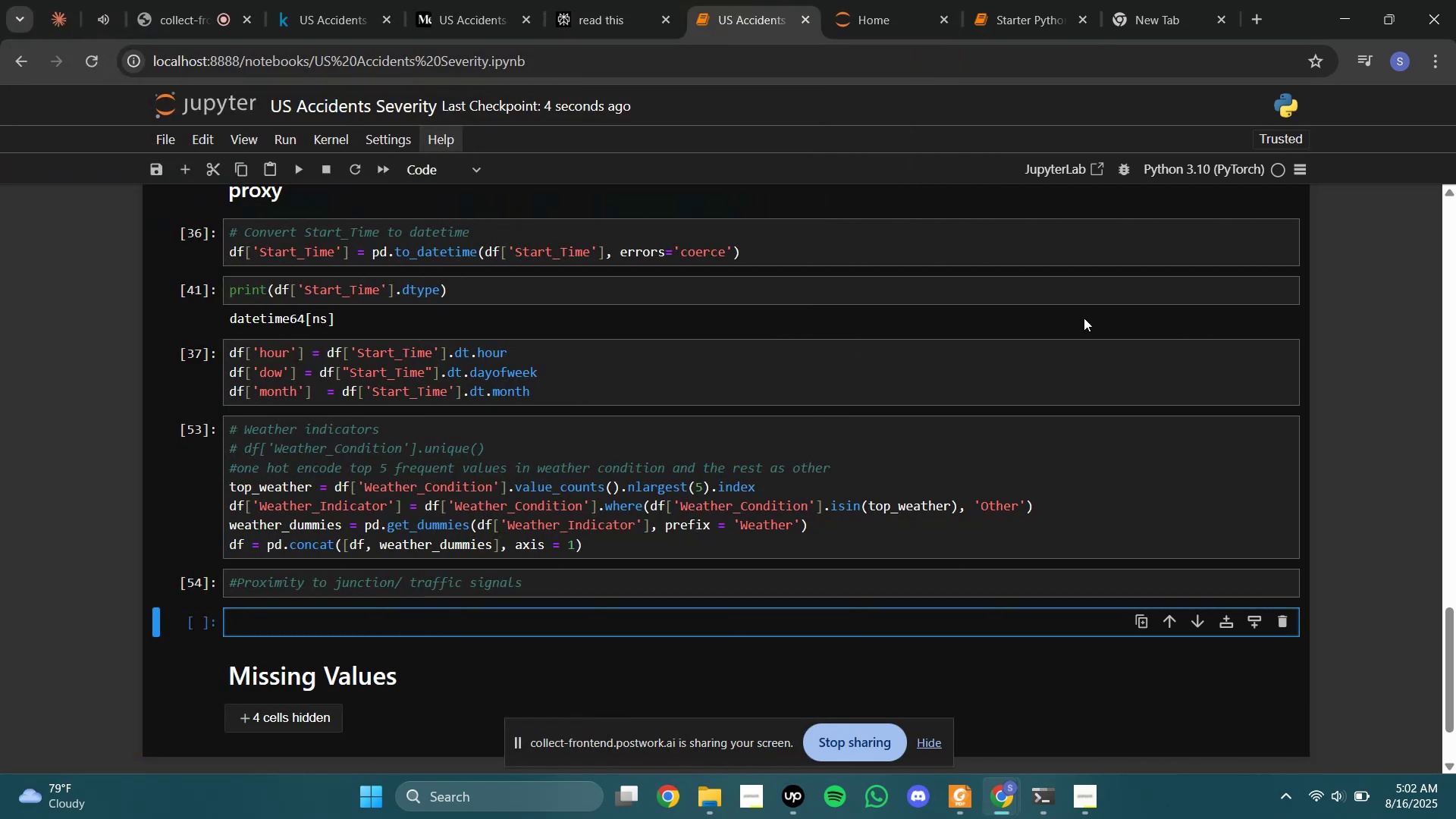 
wait(7.68)
 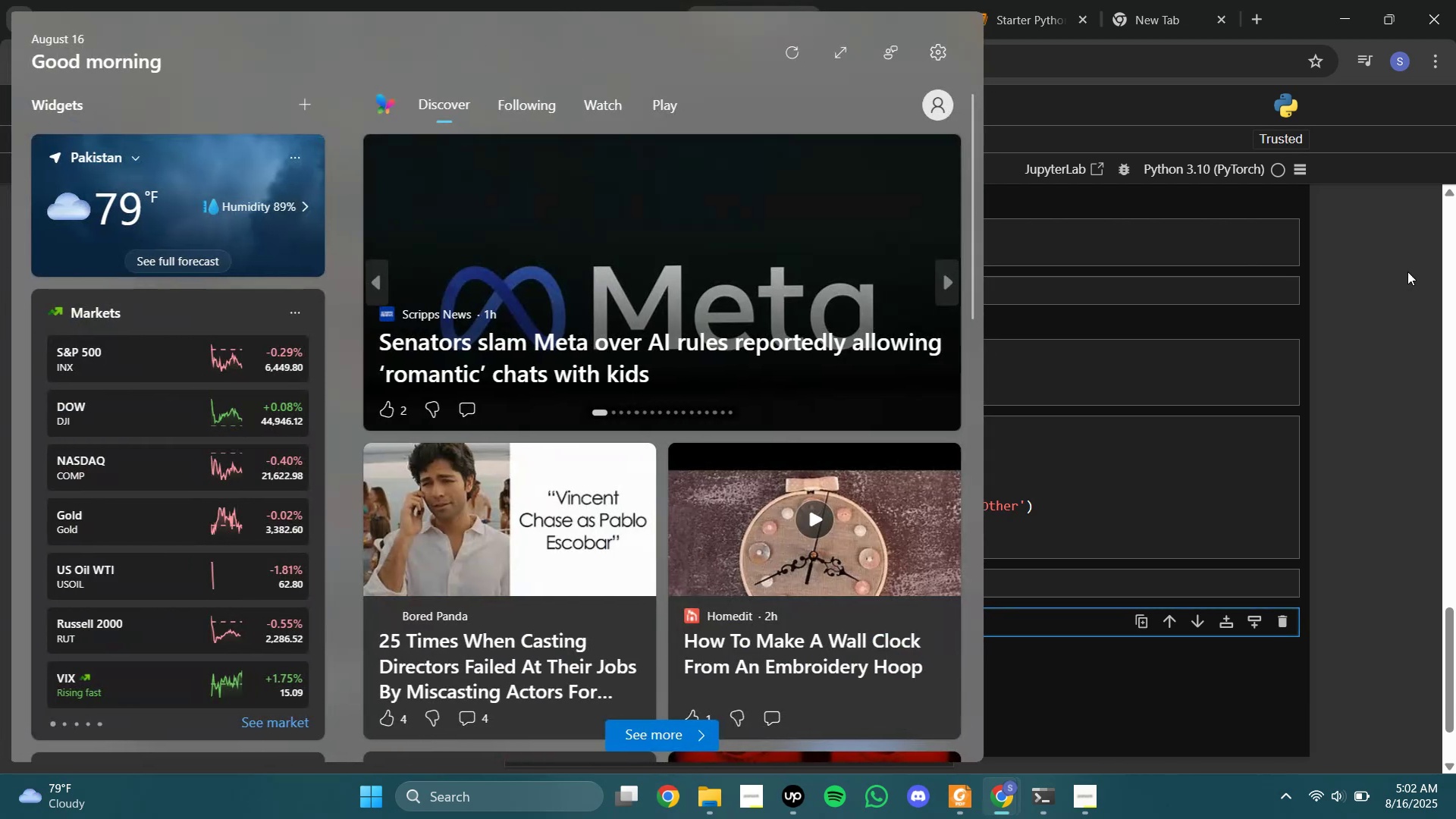 
left_click([501, 0])
 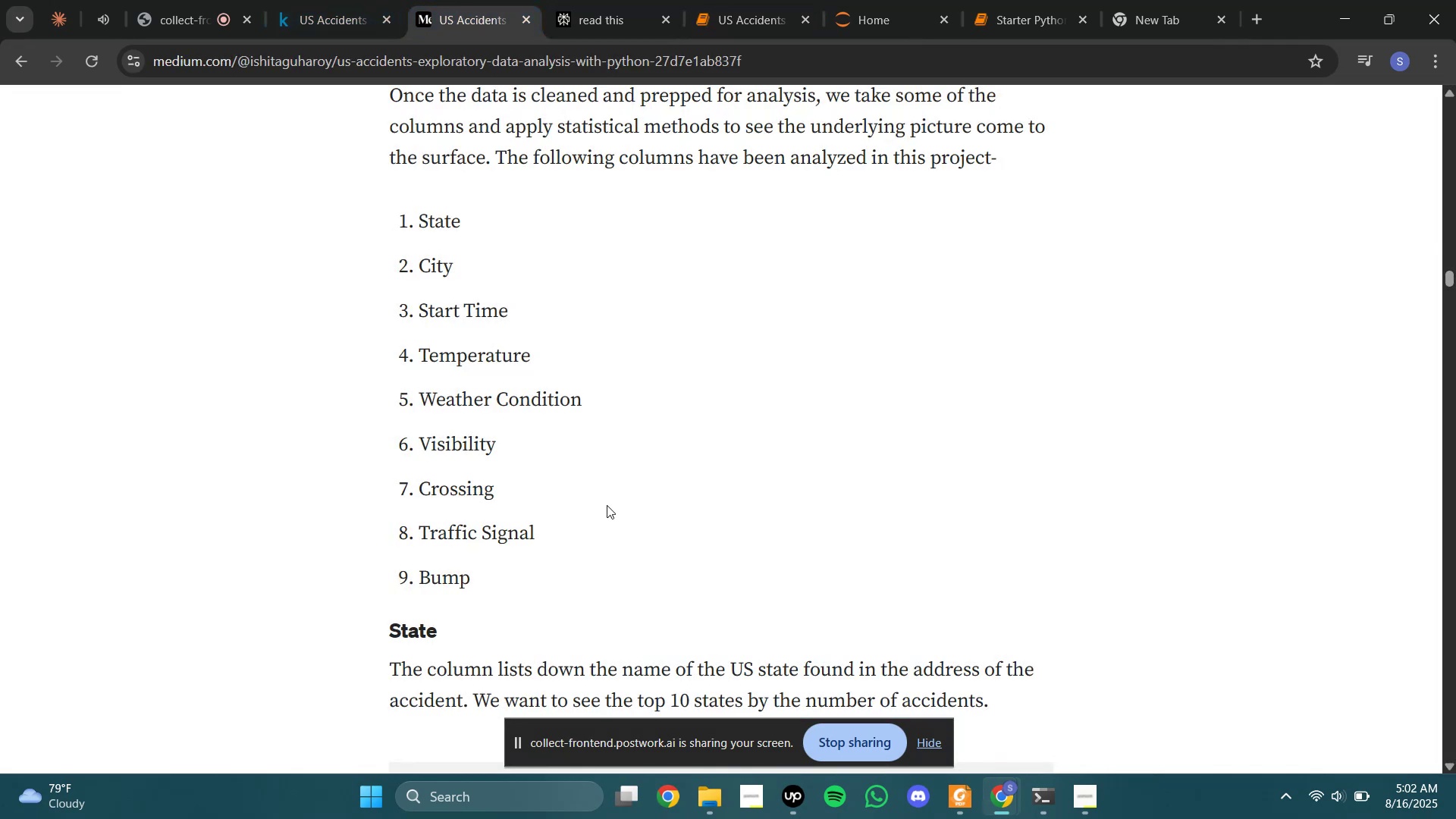 
scroll: coordinate [605, 504], scroll_direction: down, amount: 6.0
 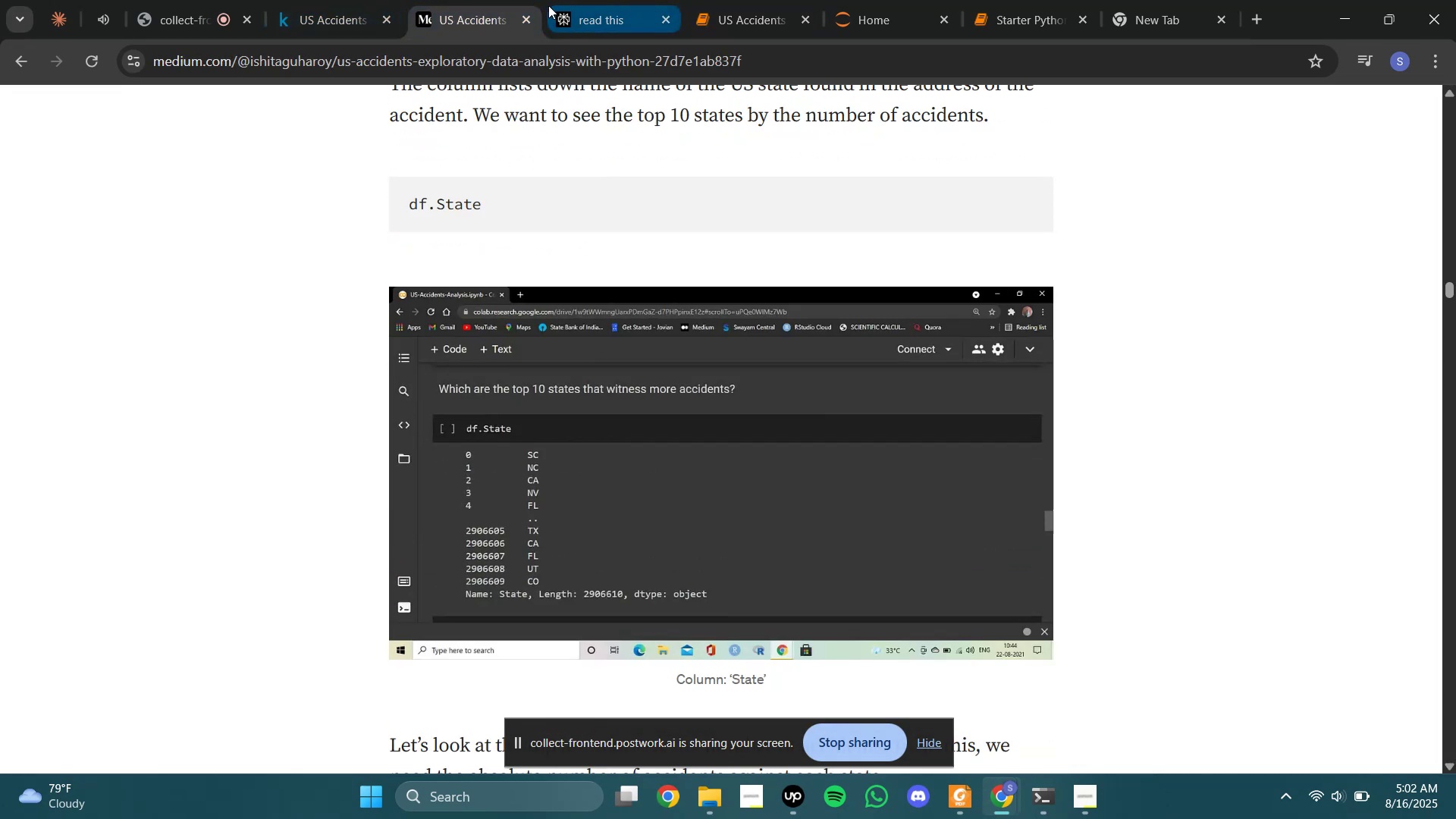 
left_click([530, 17])
 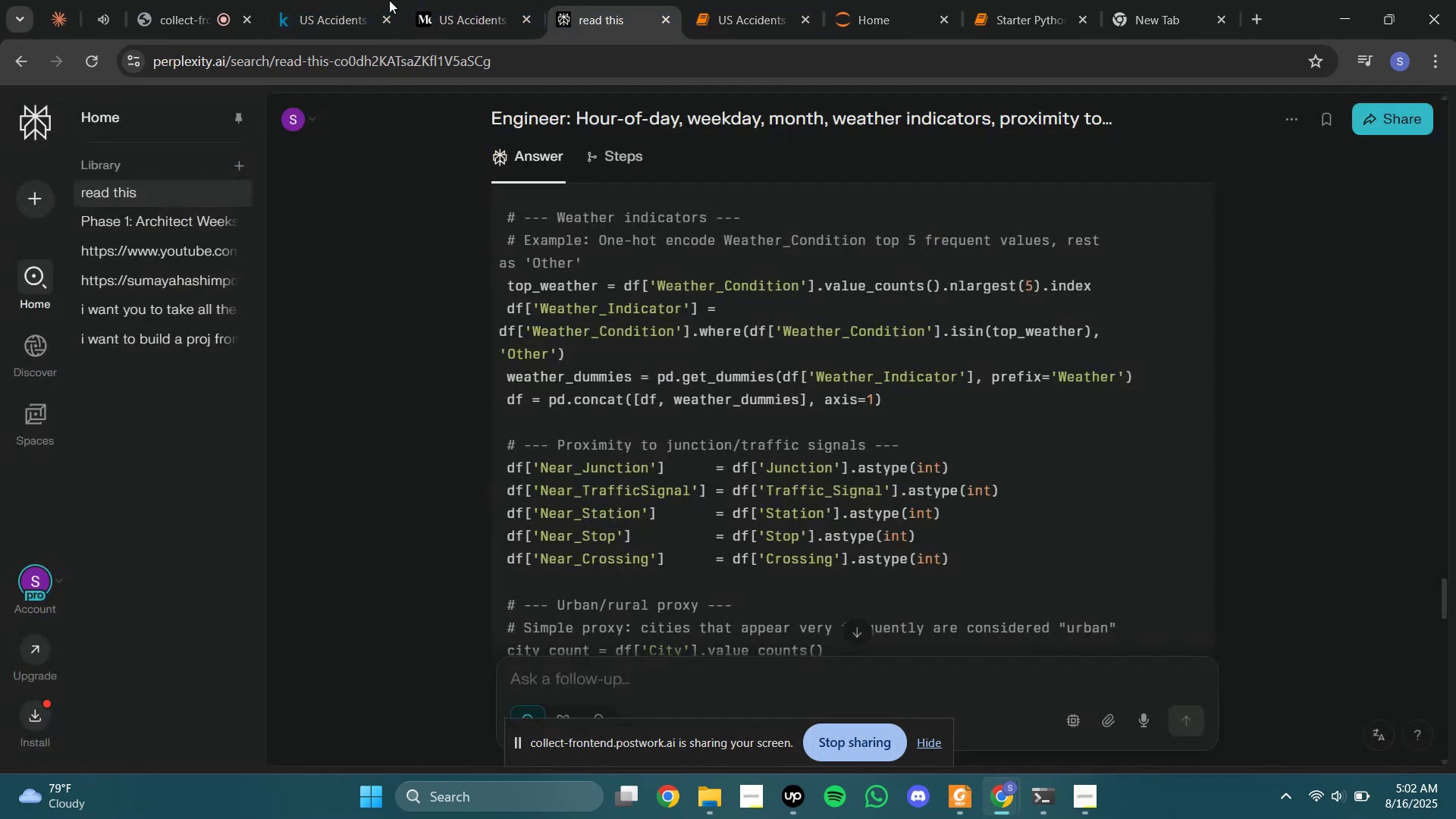 
left_click([356, 0])
 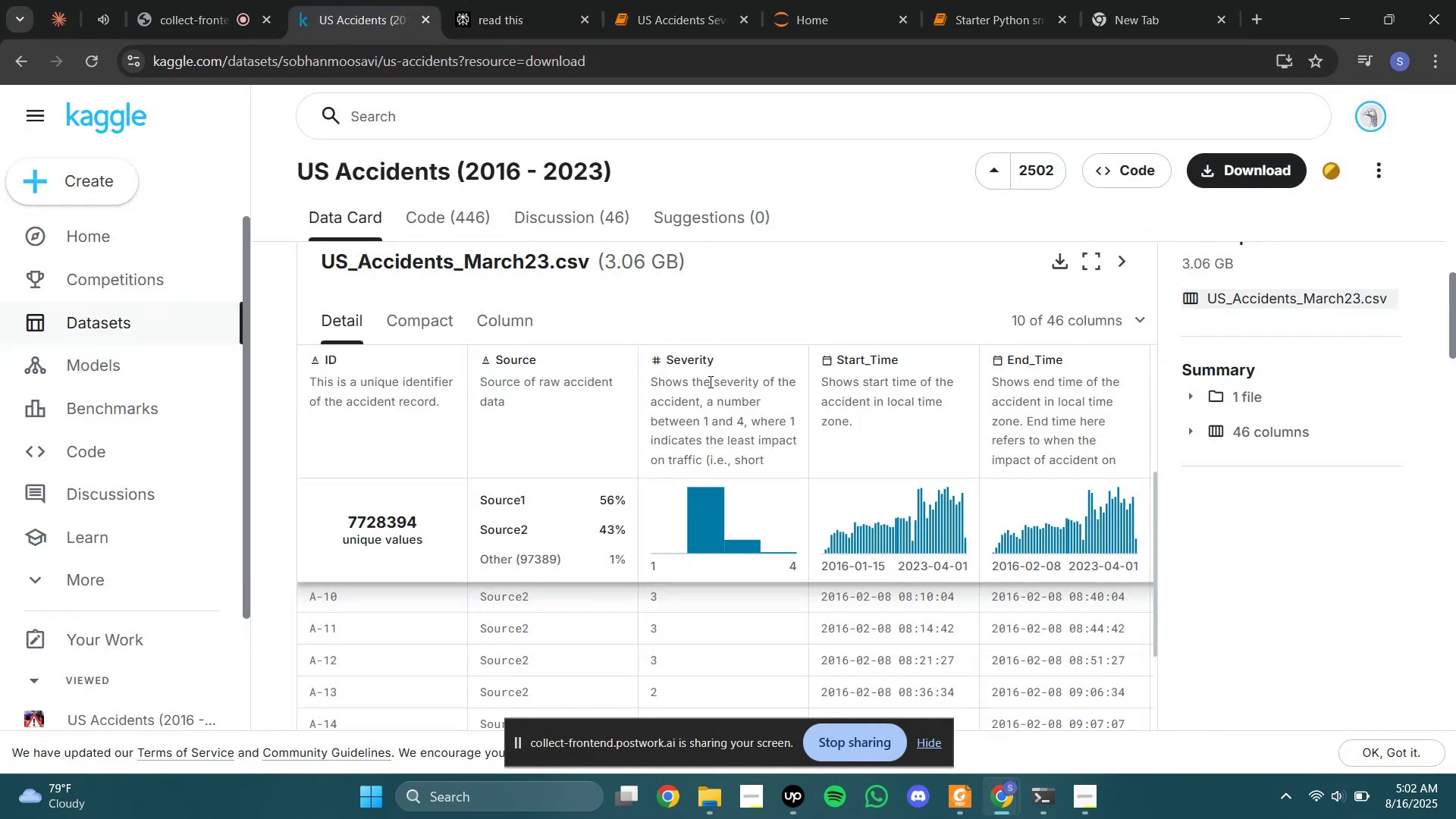 
scroll: coordinate [1210, 431], scroll_direction: down, amount: 22.0
 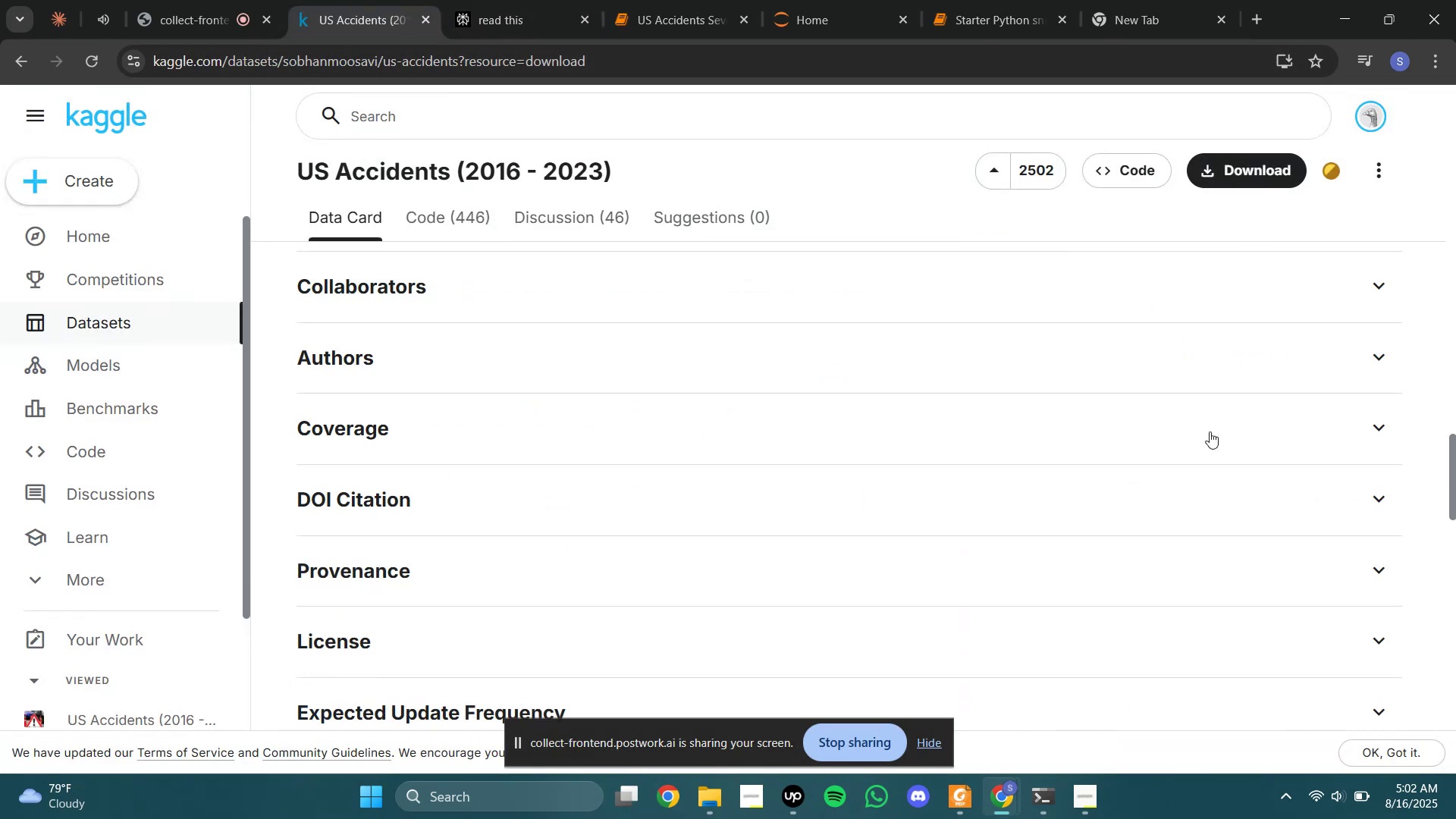 
scroll: coordinate [1210, 431], scroll_direction: up, amount: 3.0
 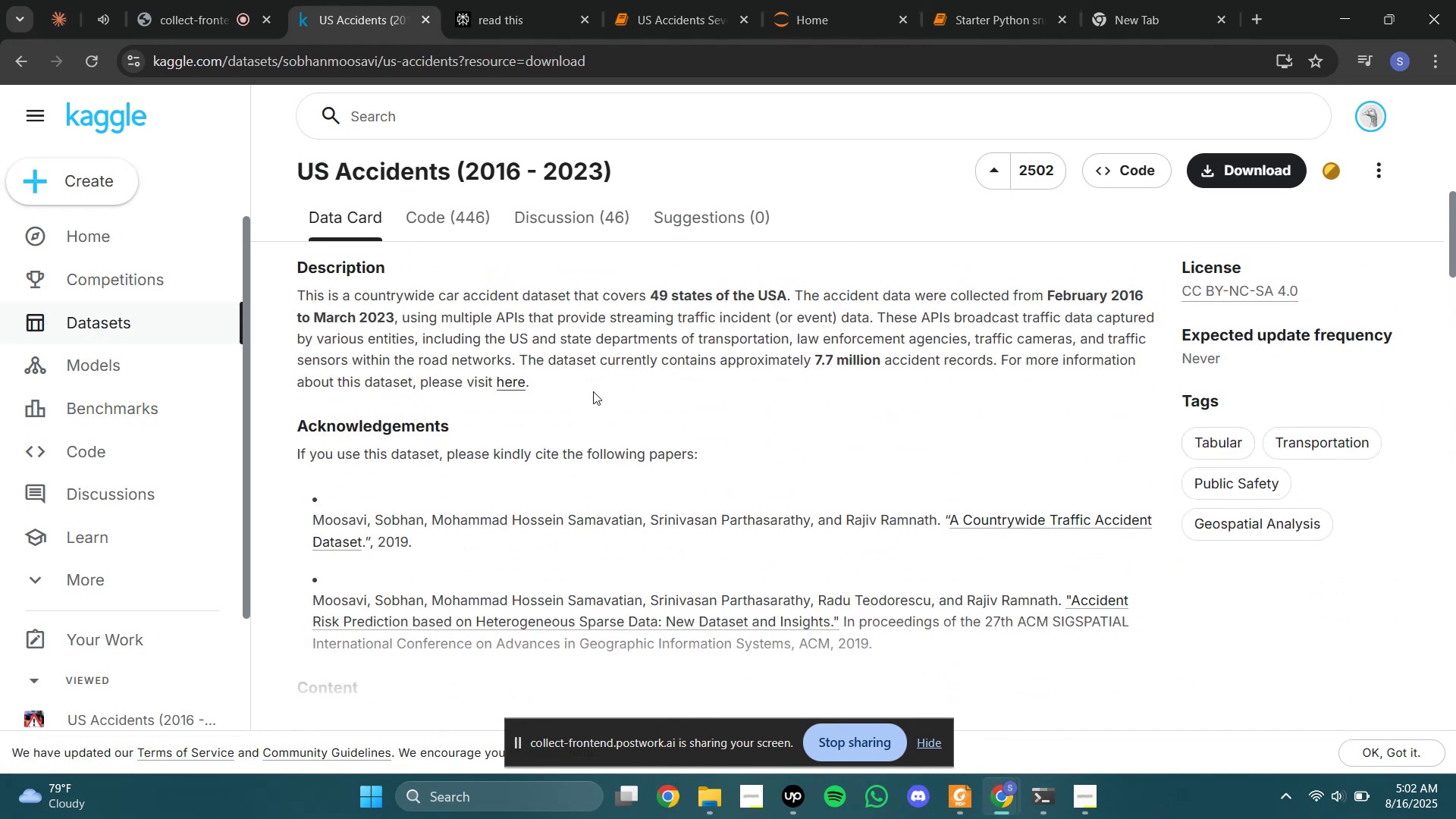 
left_click([660, 0])
 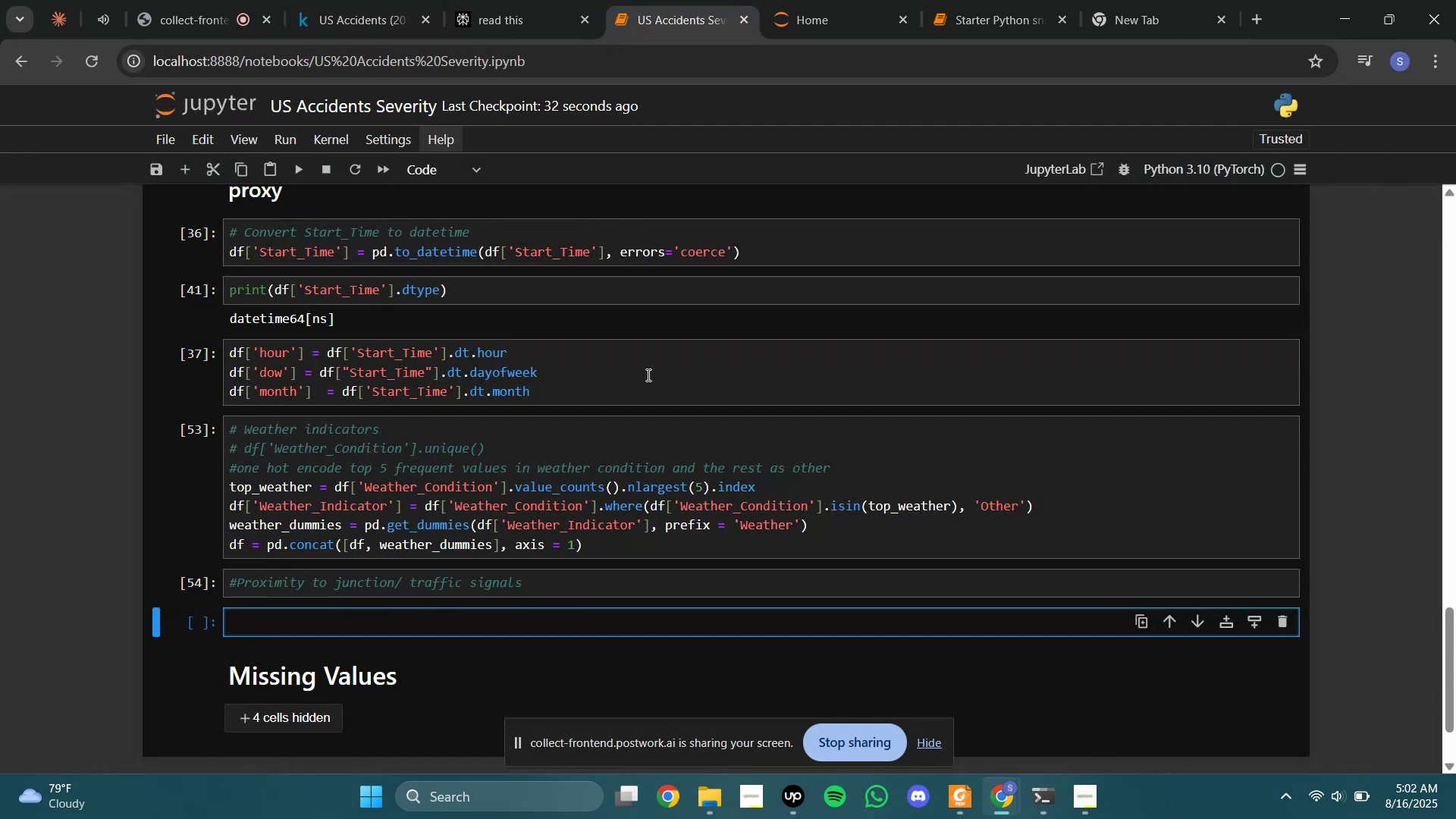 
scroll: coordinate [657, 465], scroll_direction: down, amount: 2.0
 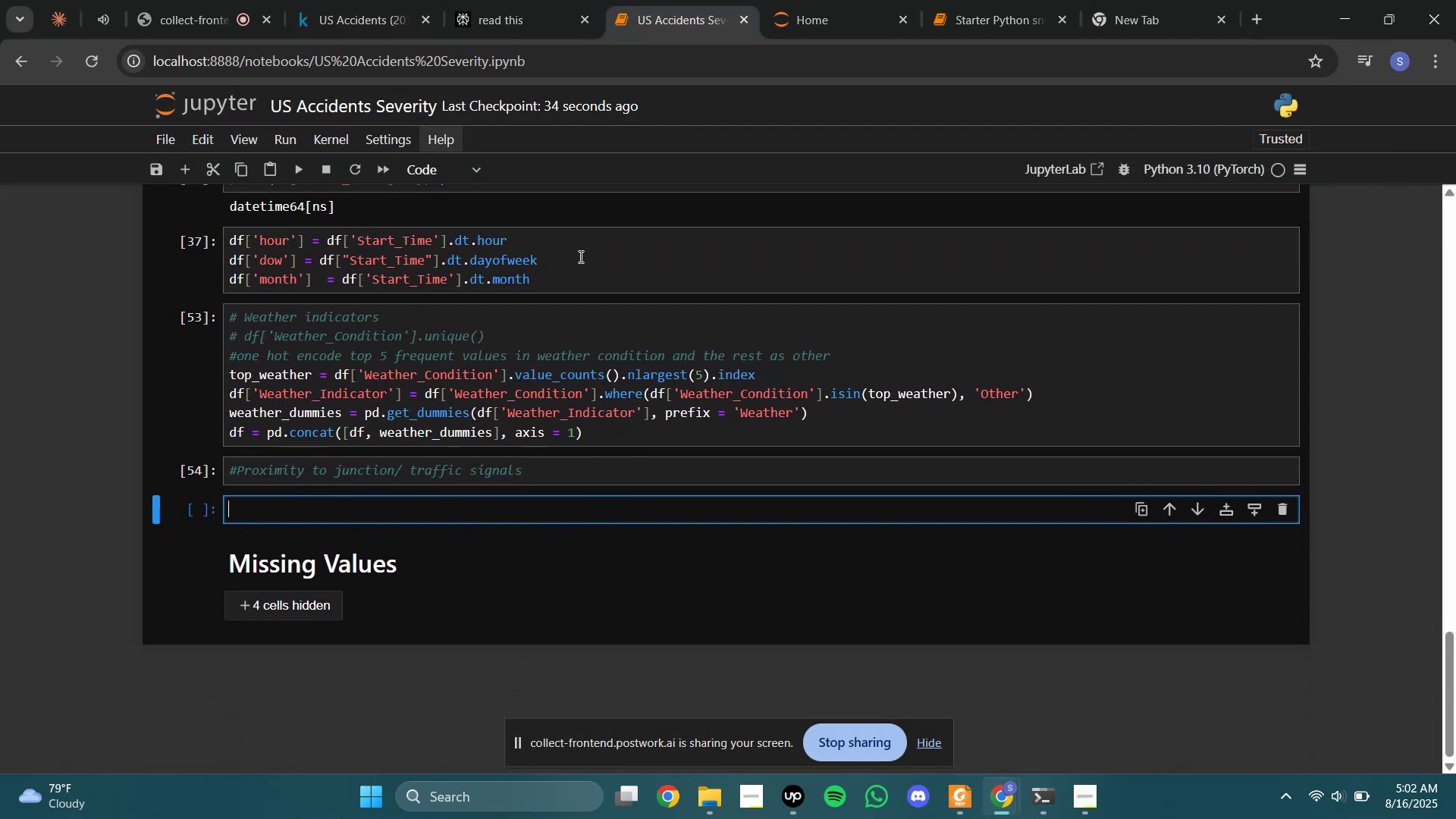 
left_click([489, 0])
 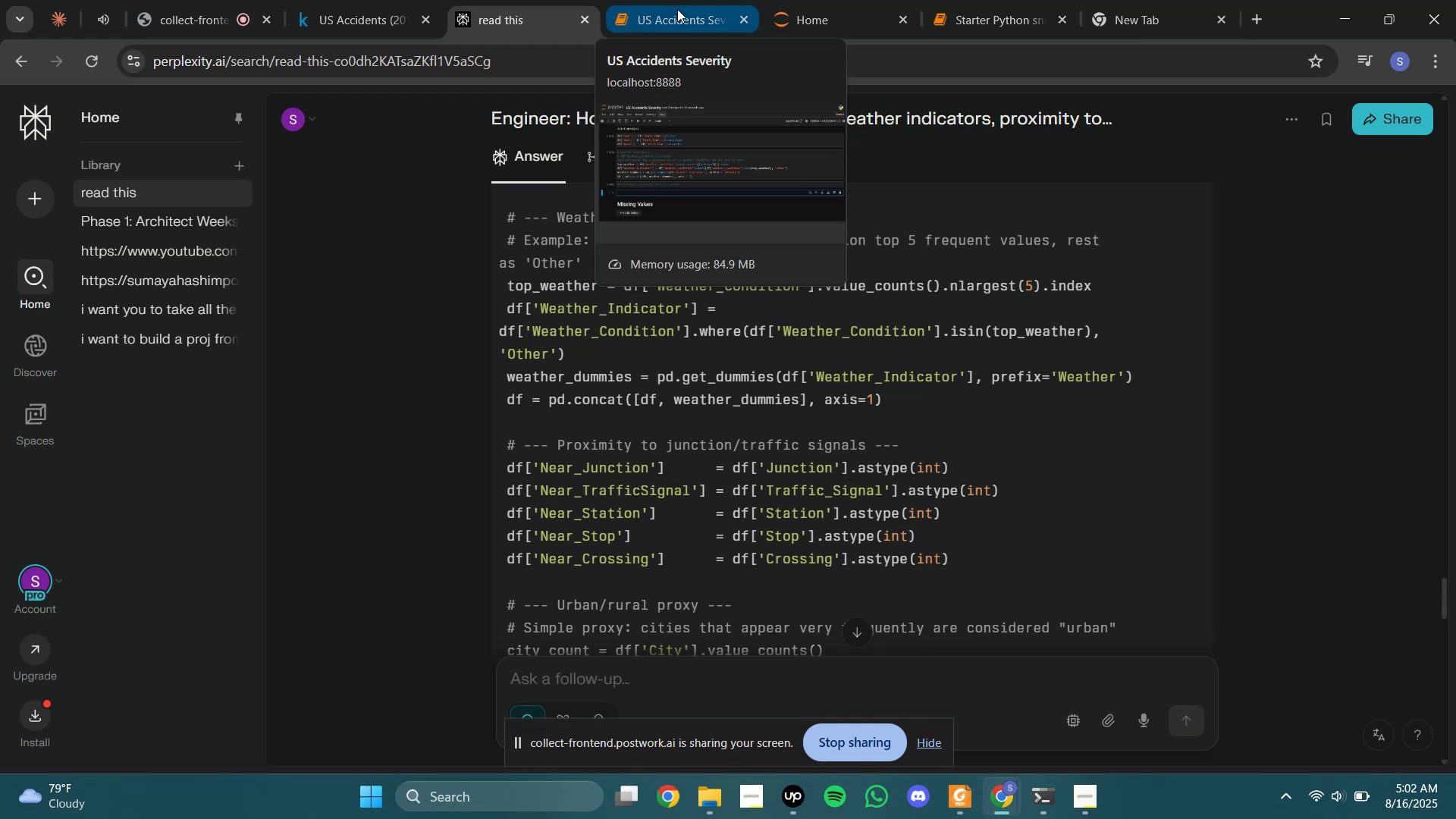 
wait(18.3)
 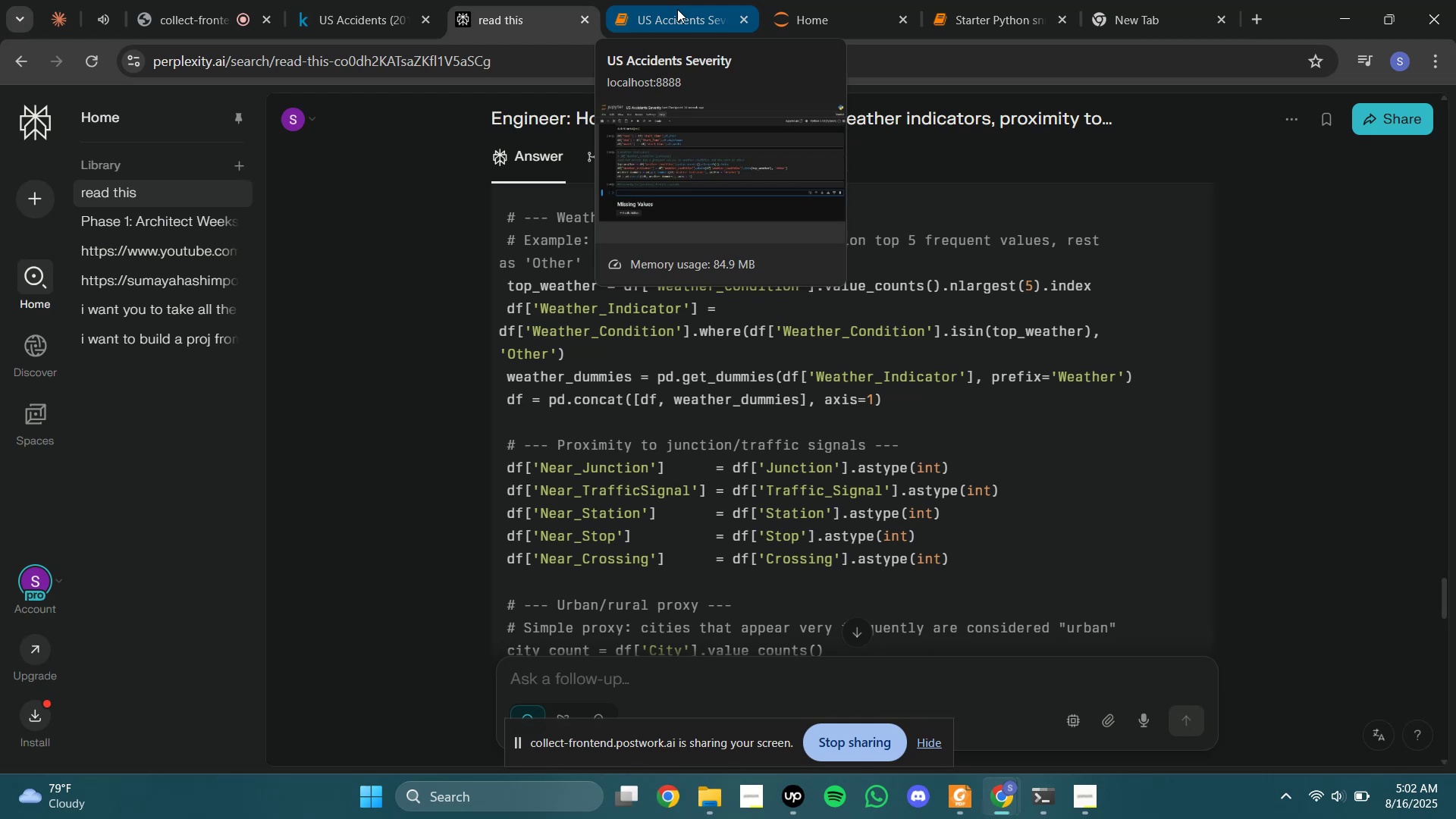 
scroll: coordinate [670, 268], scroll_direction: down, amount: 1.0
 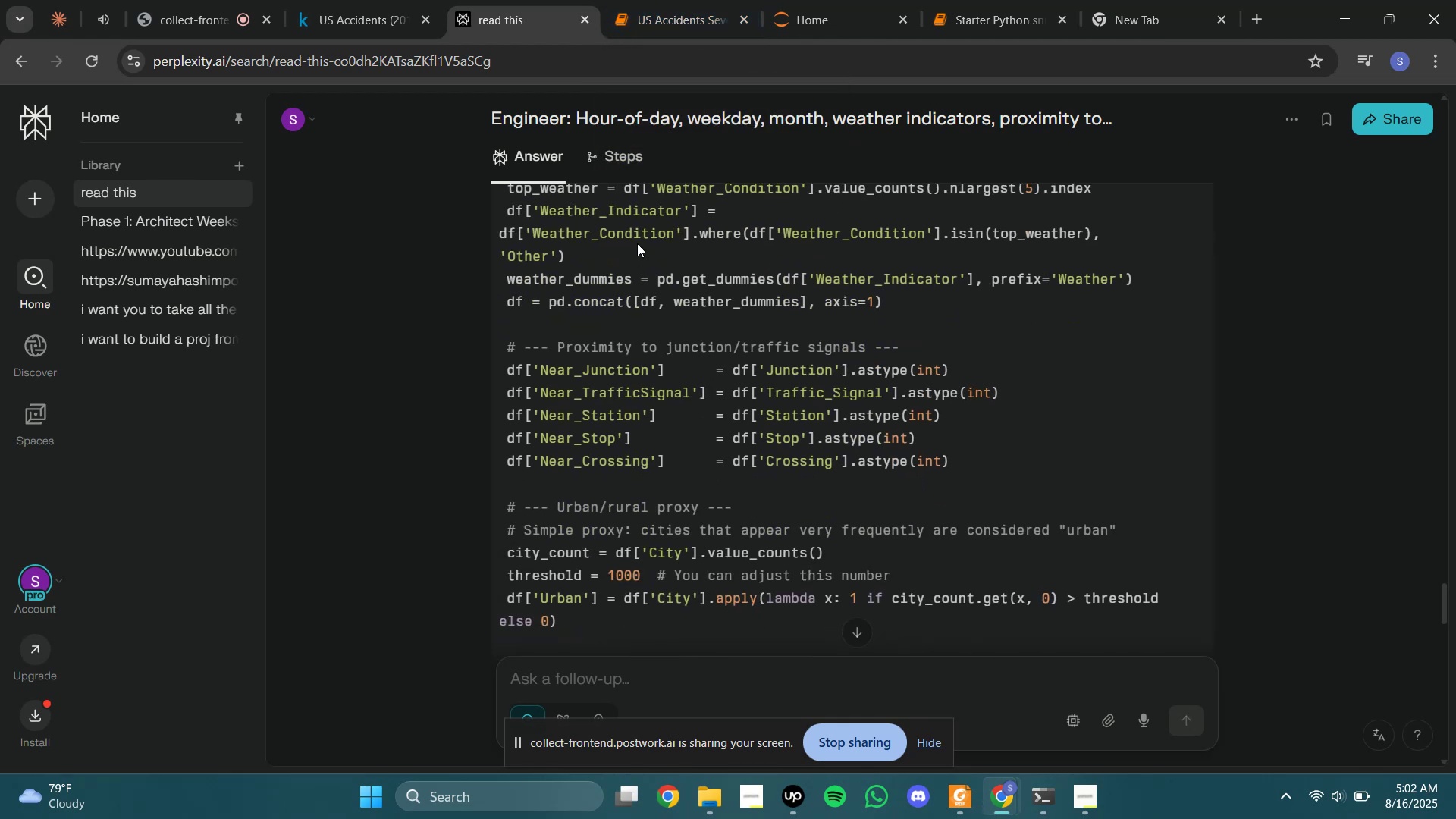 
mouse_move([689, -12])
 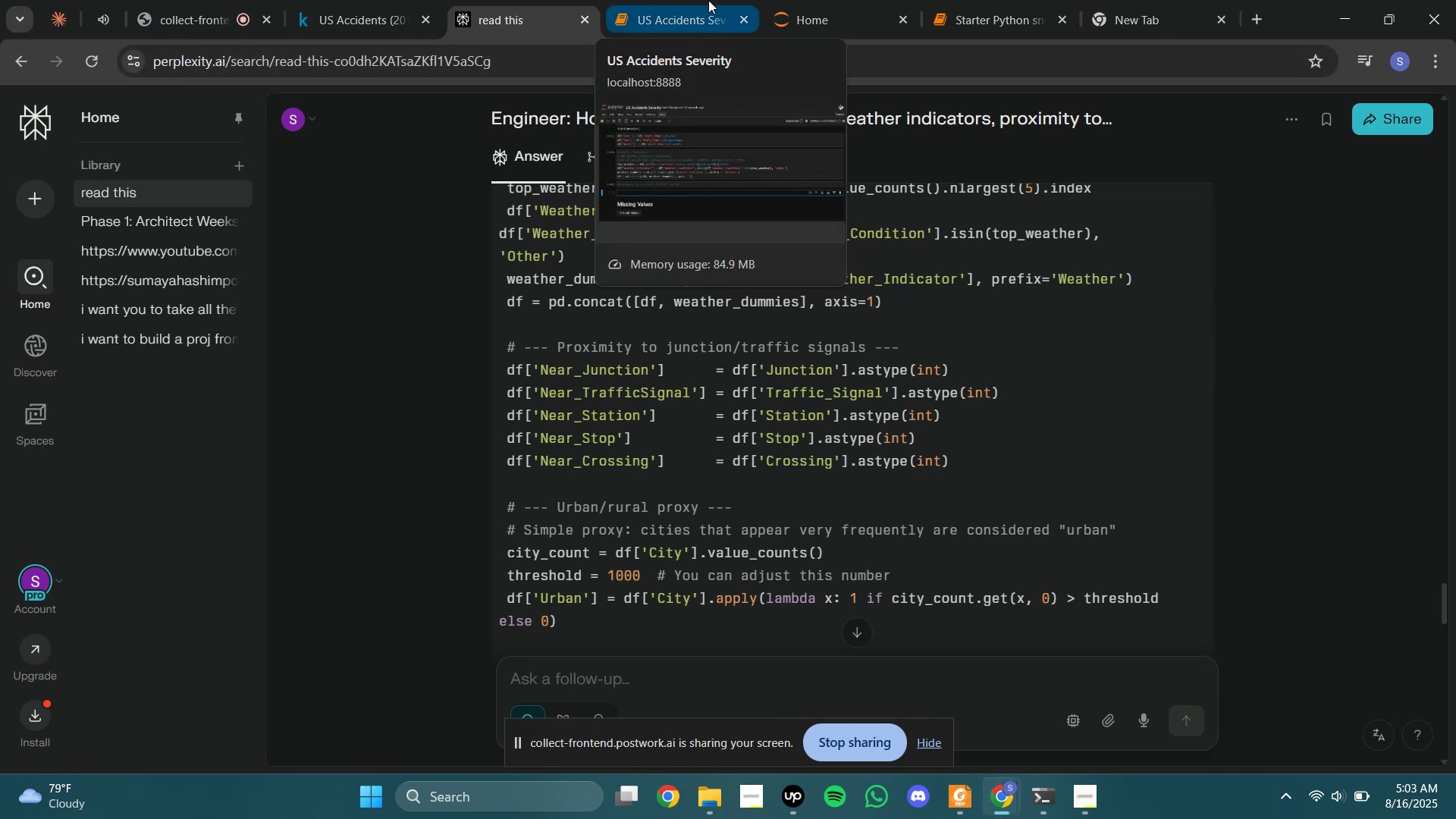 
left_click([708, 0])
 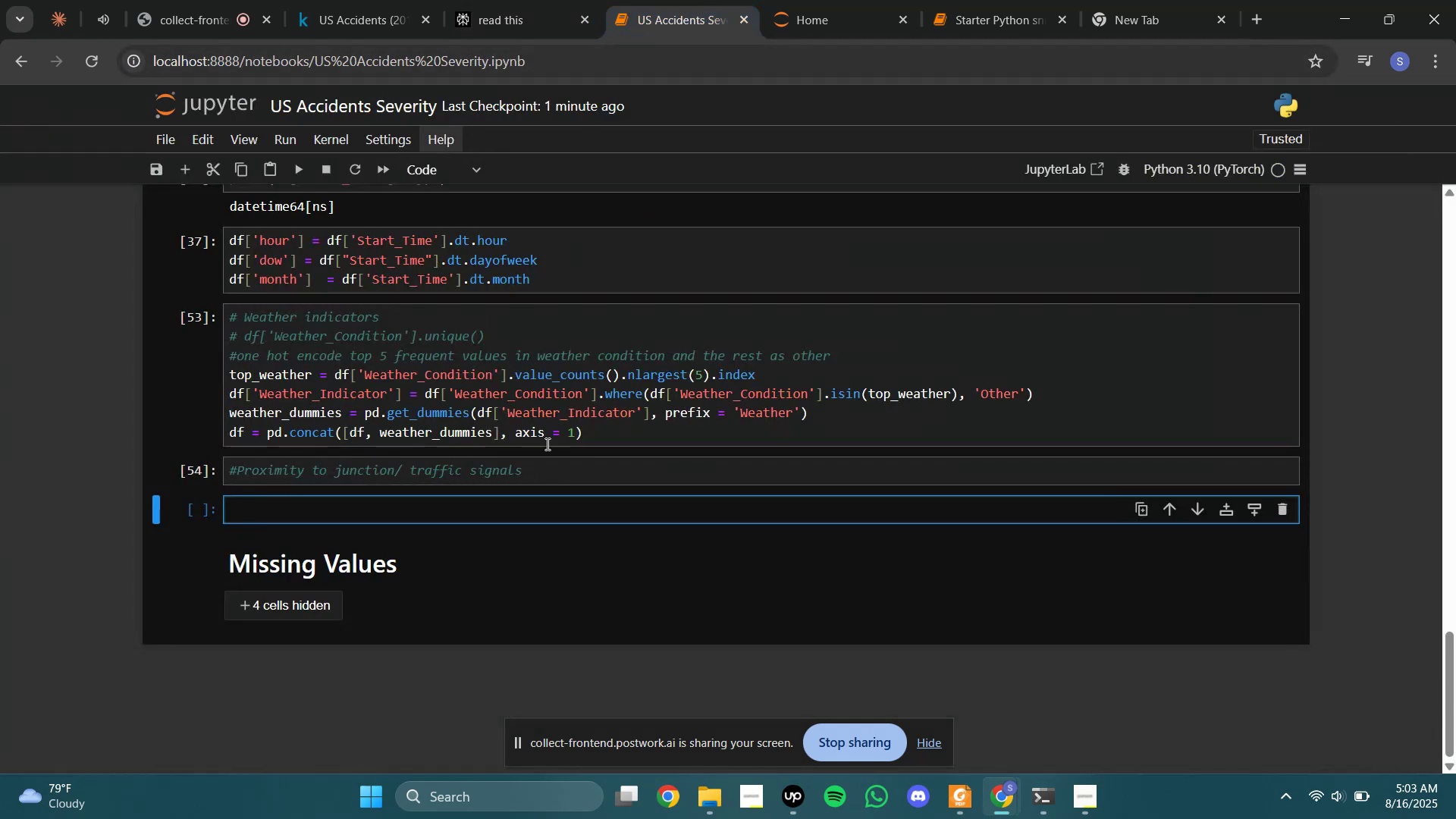 
mouse_move([124, 770])
 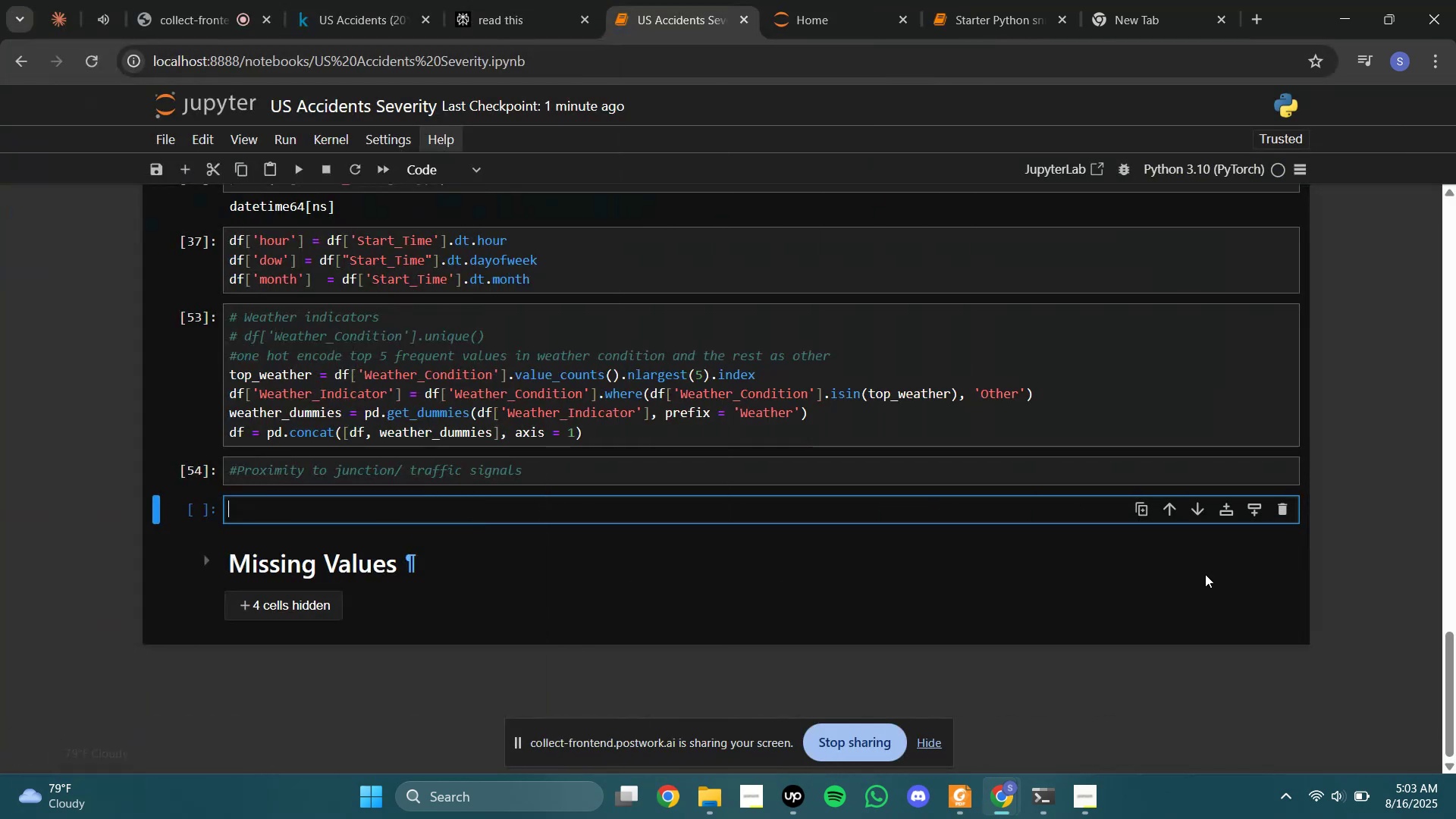 
type(df[])
 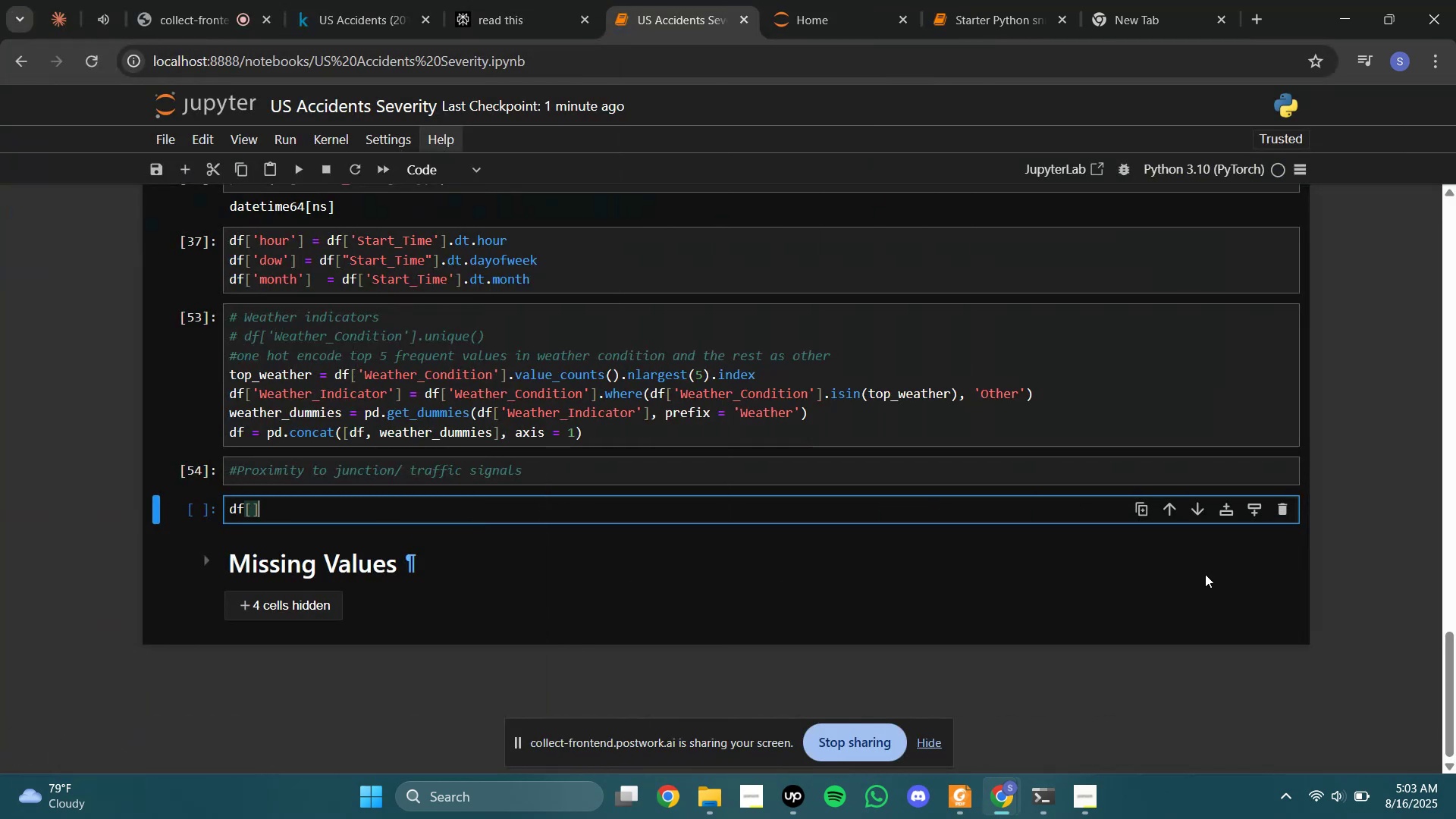 
key(ArrowLeft)
 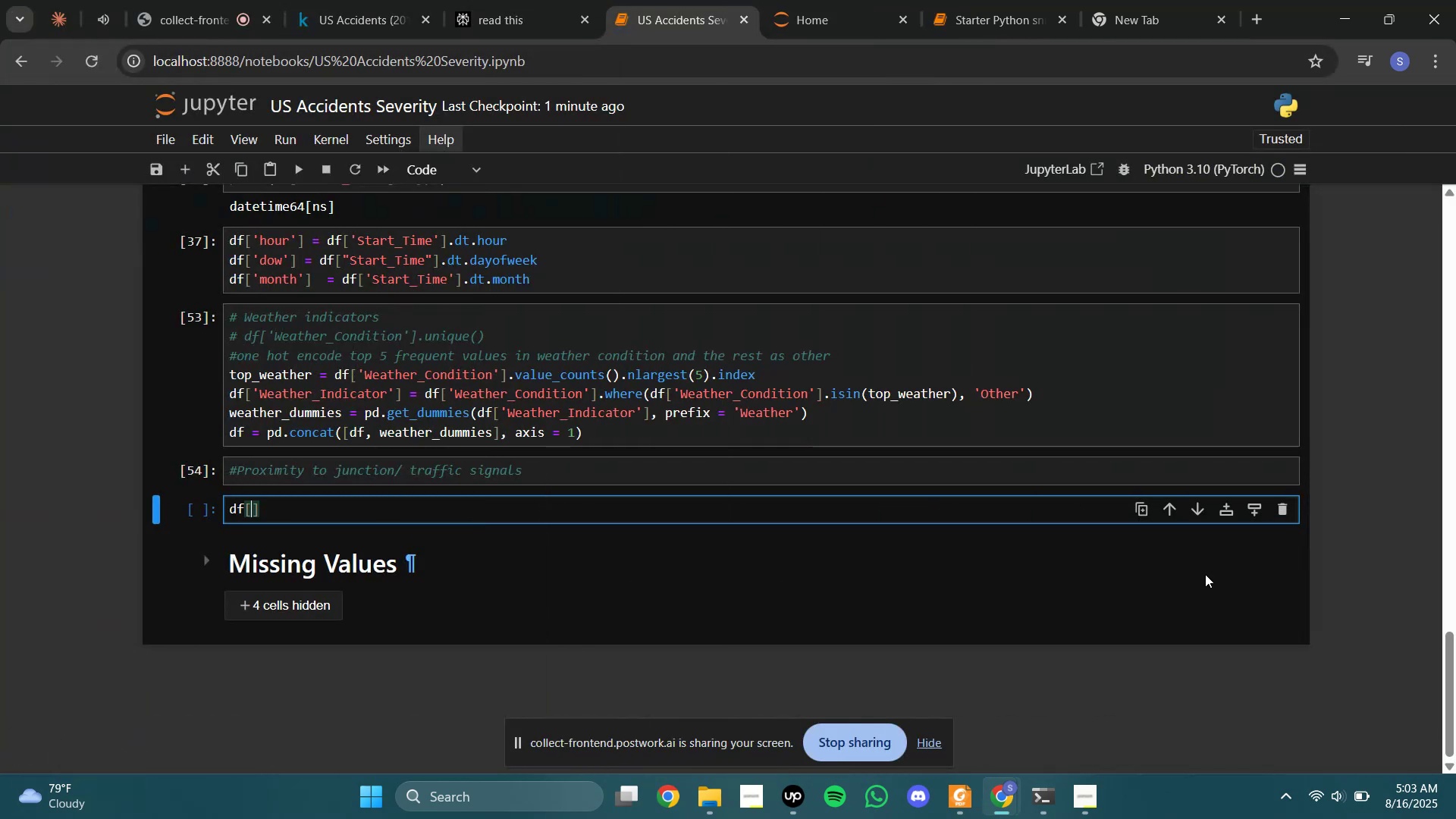 
key(Quote)
 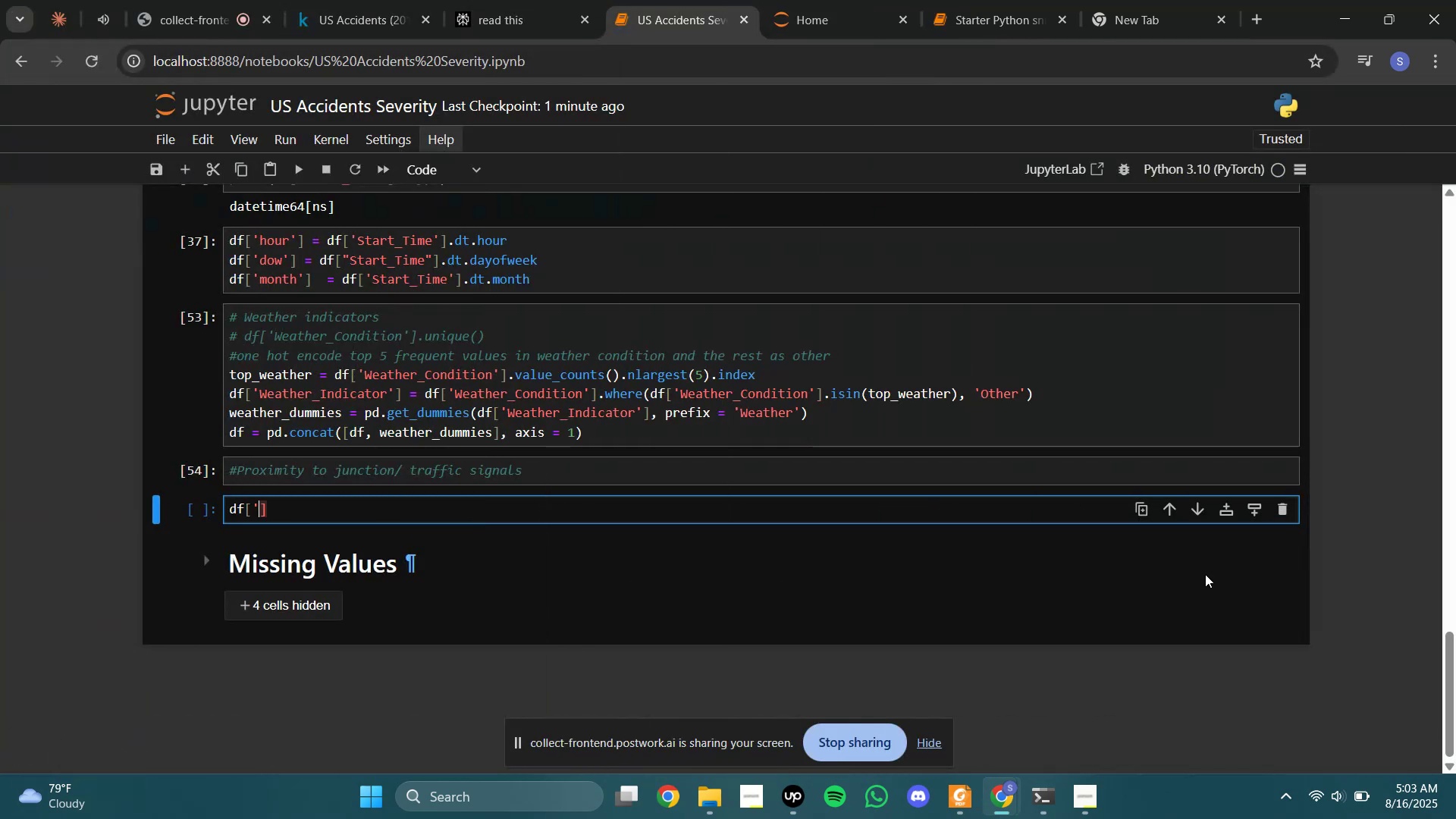 
key(Quote)
 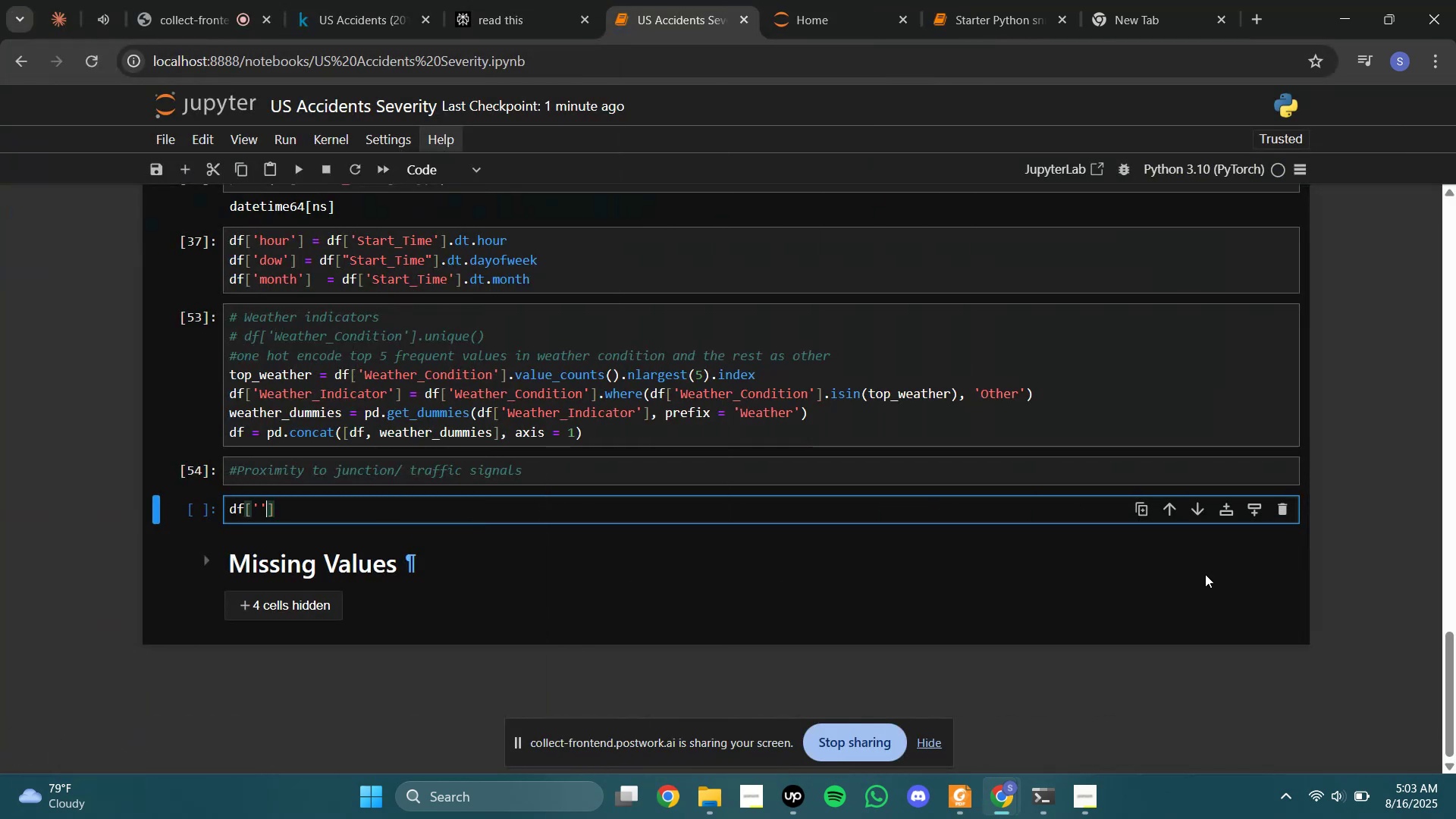 
key(ArrowLeft)
 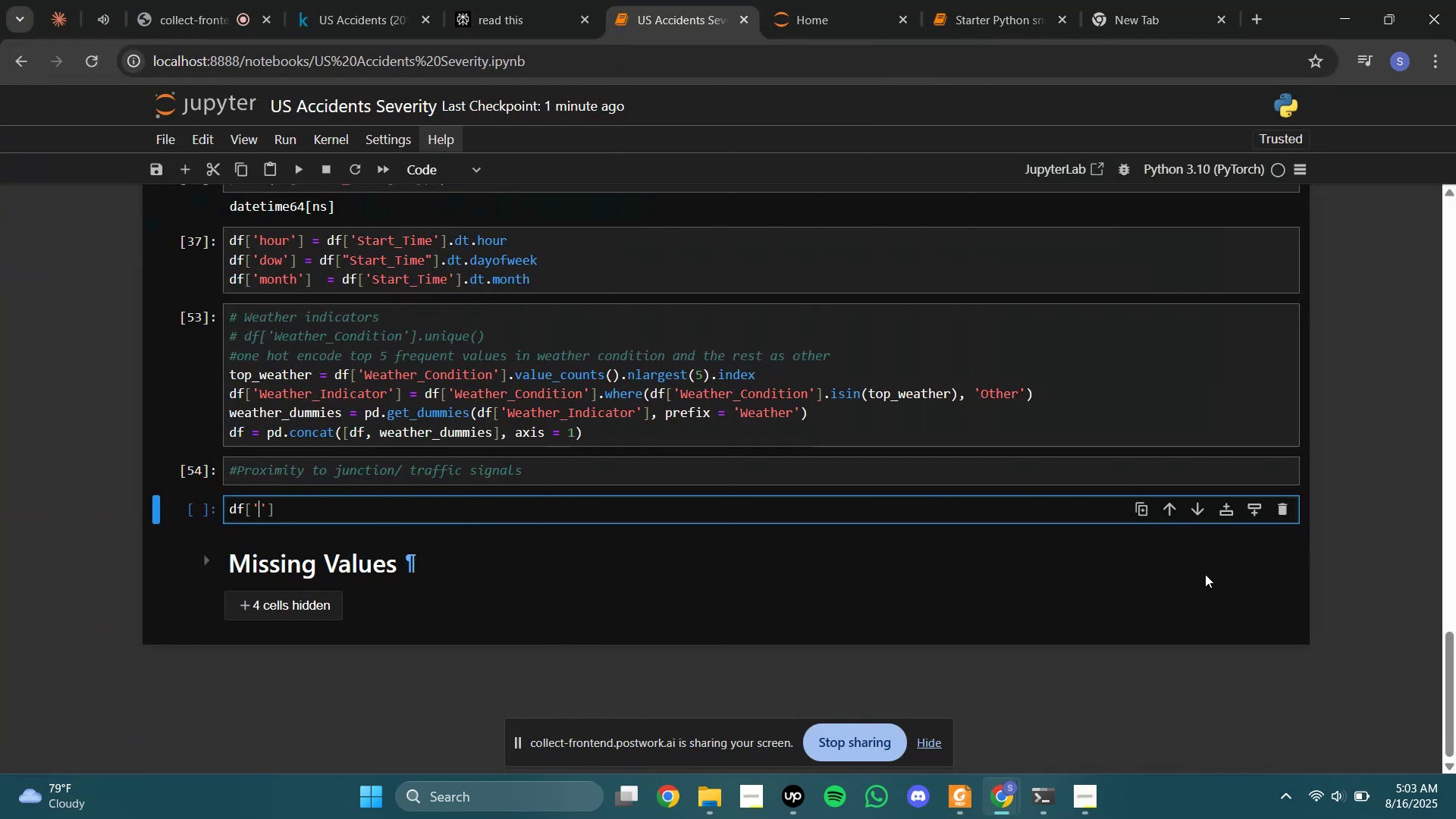 
type(Near_JUnction)
 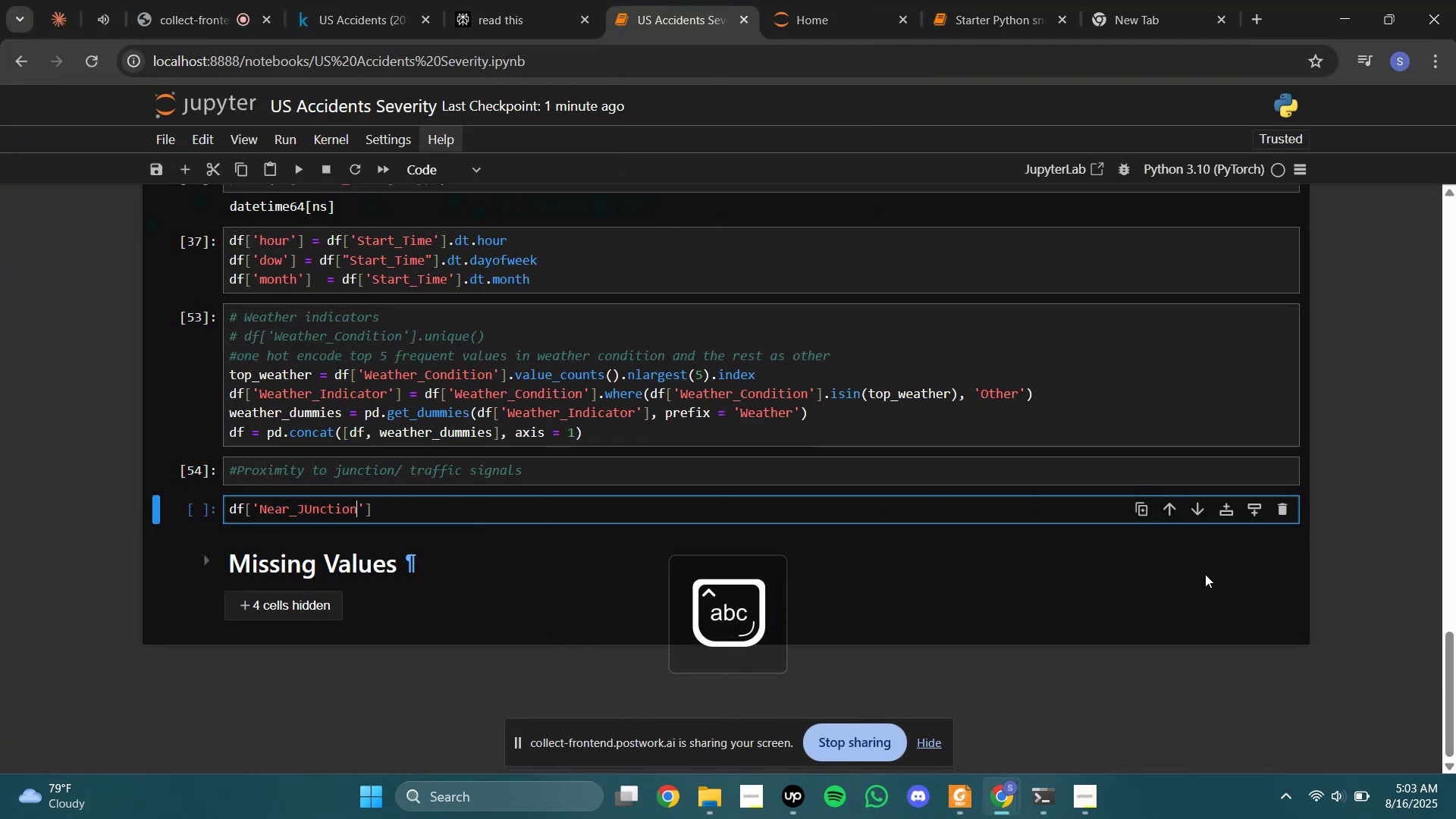 
key(ArrowRight)
 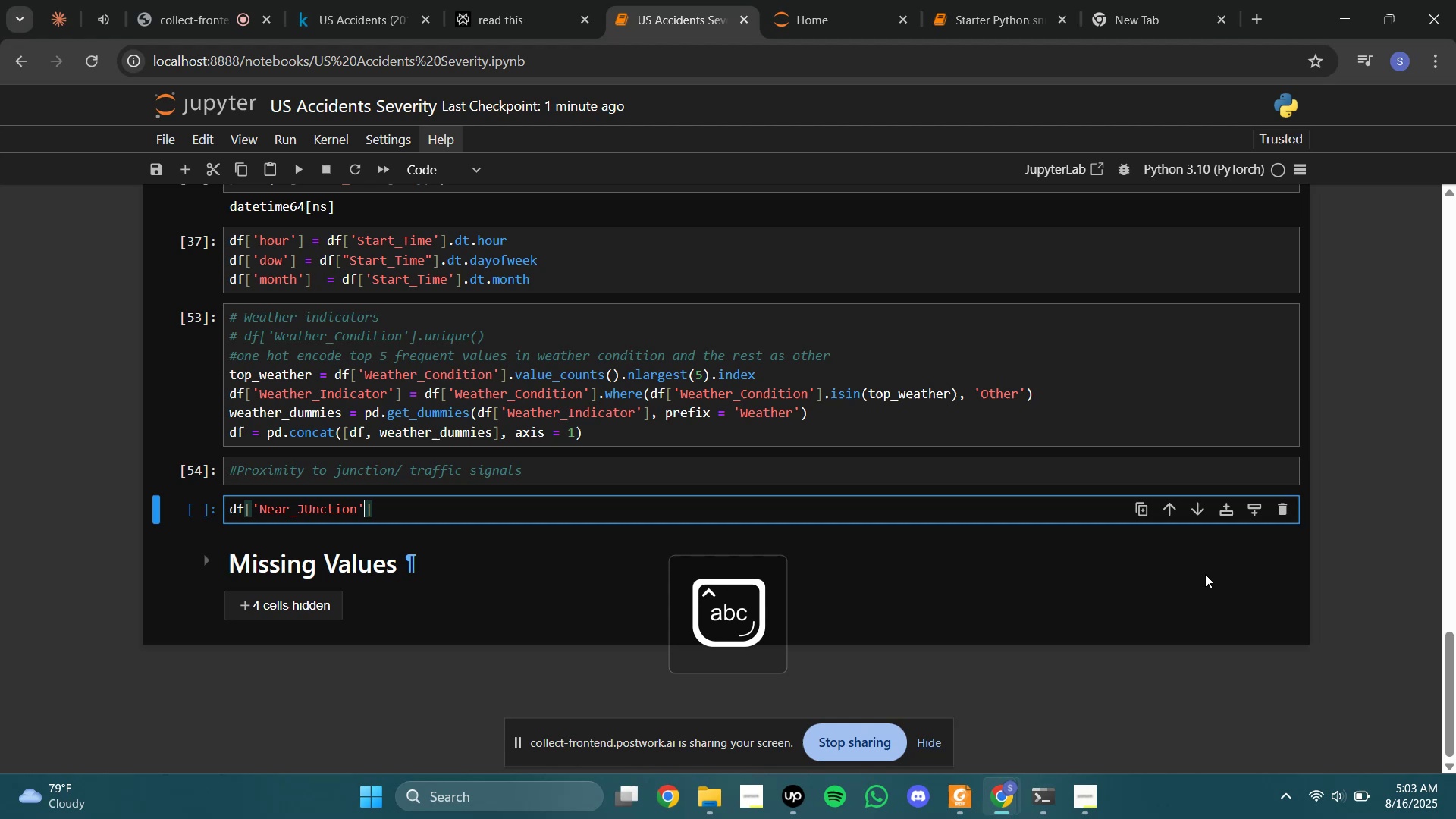 
key(ArrowRight)
 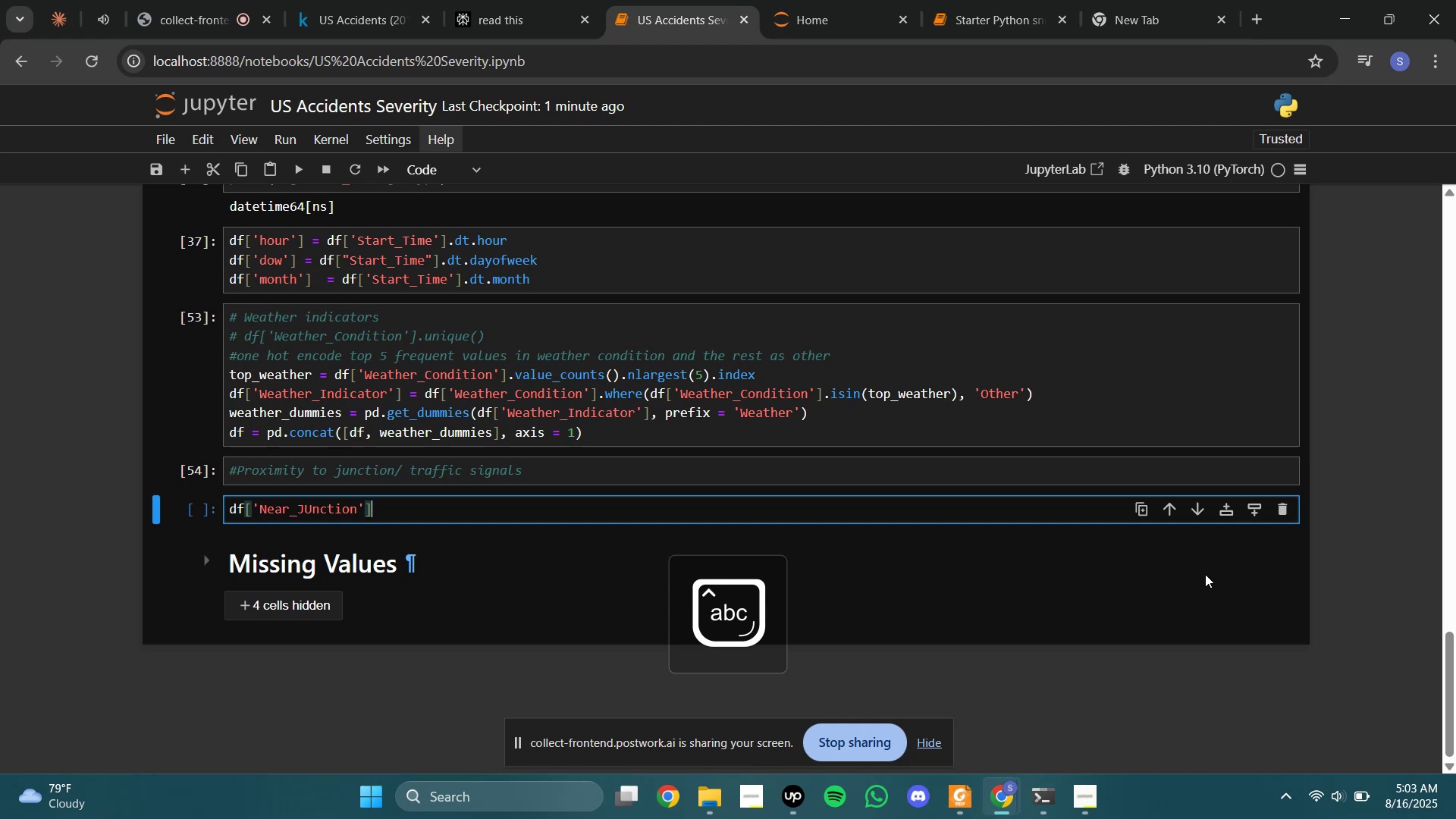 
type( = df[])
 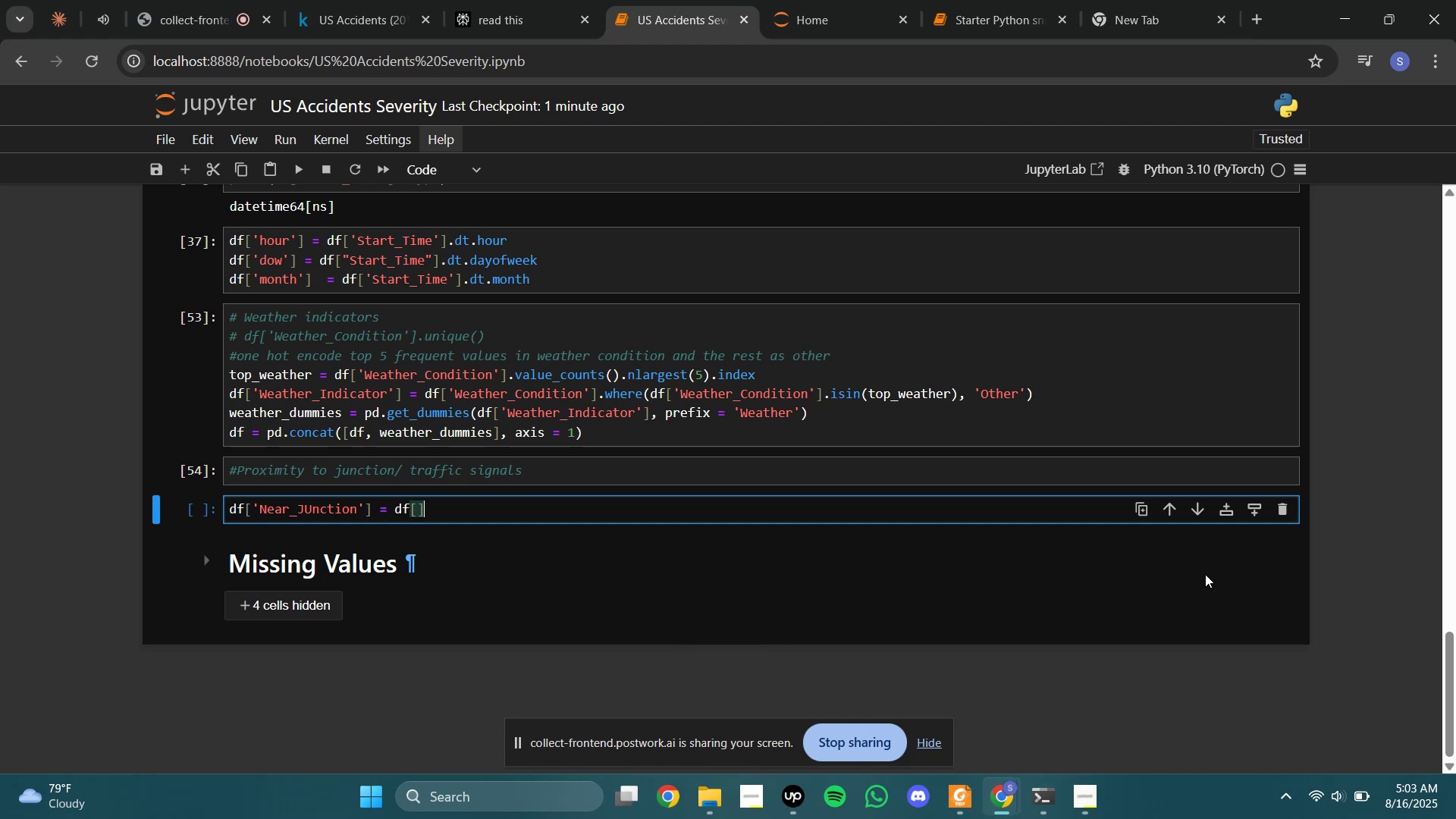 
key(ArrowLeft)
 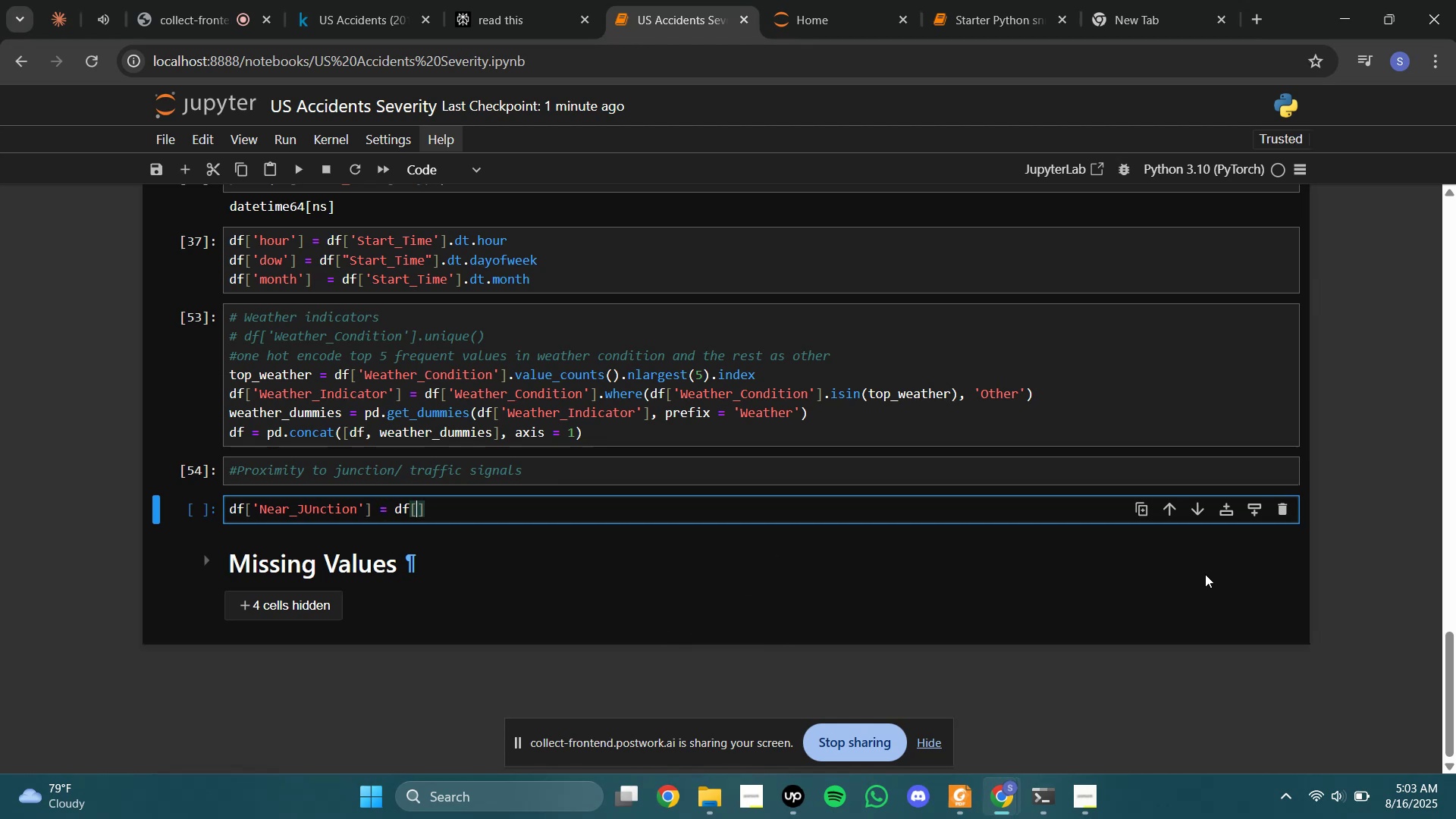 
key(CapsLock)
 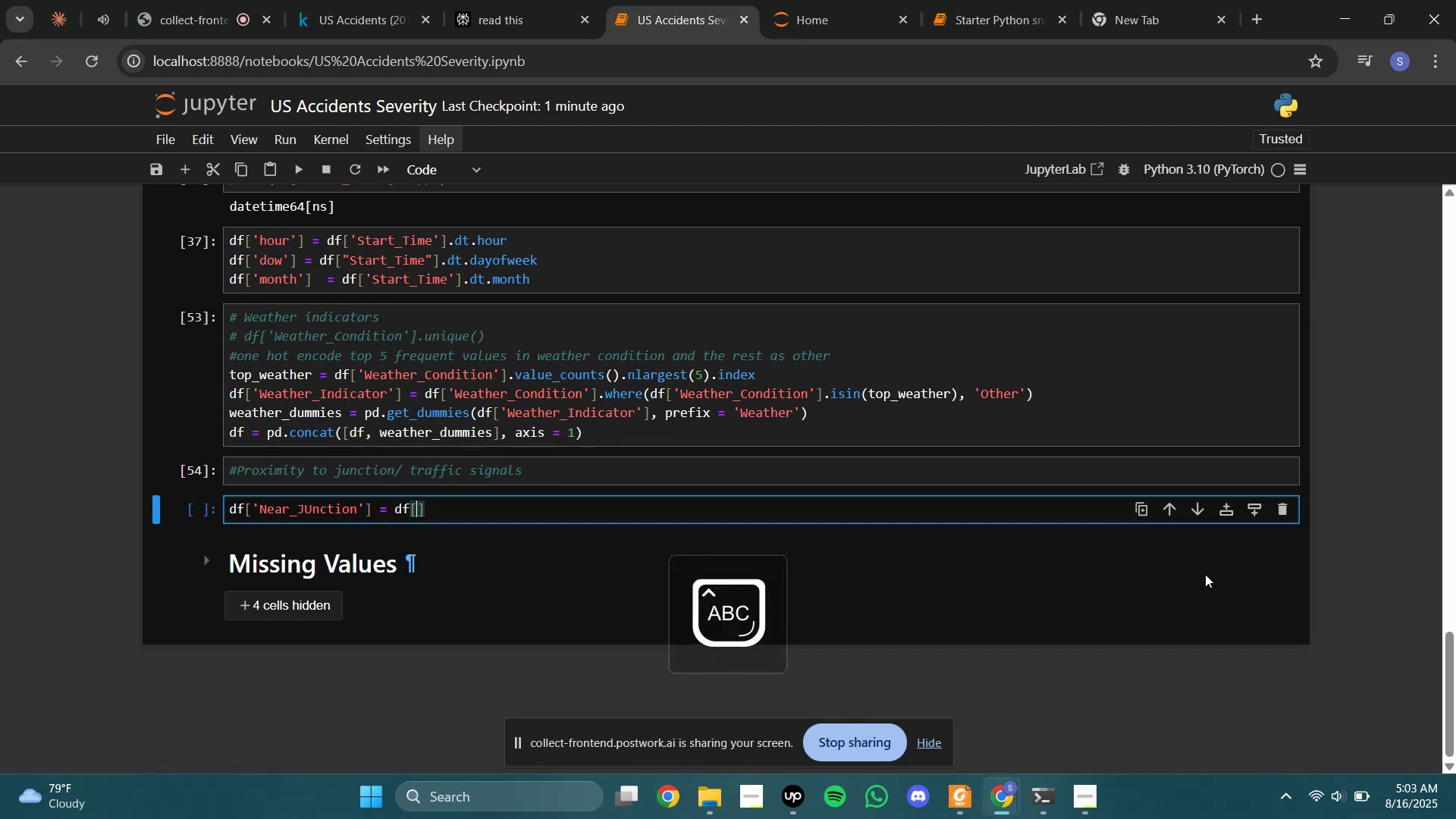 
key(Quote)
 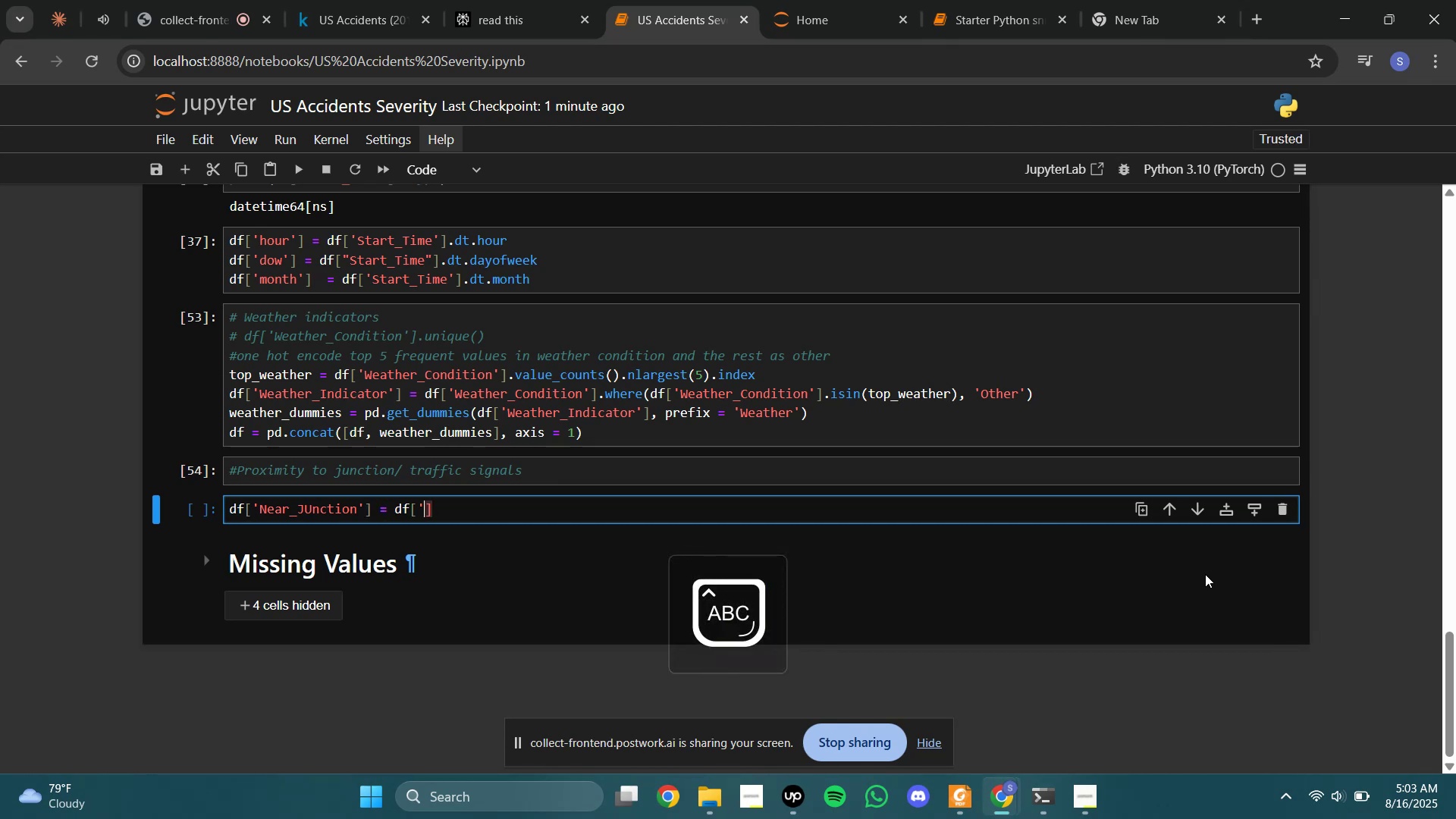 
key(Quote)
 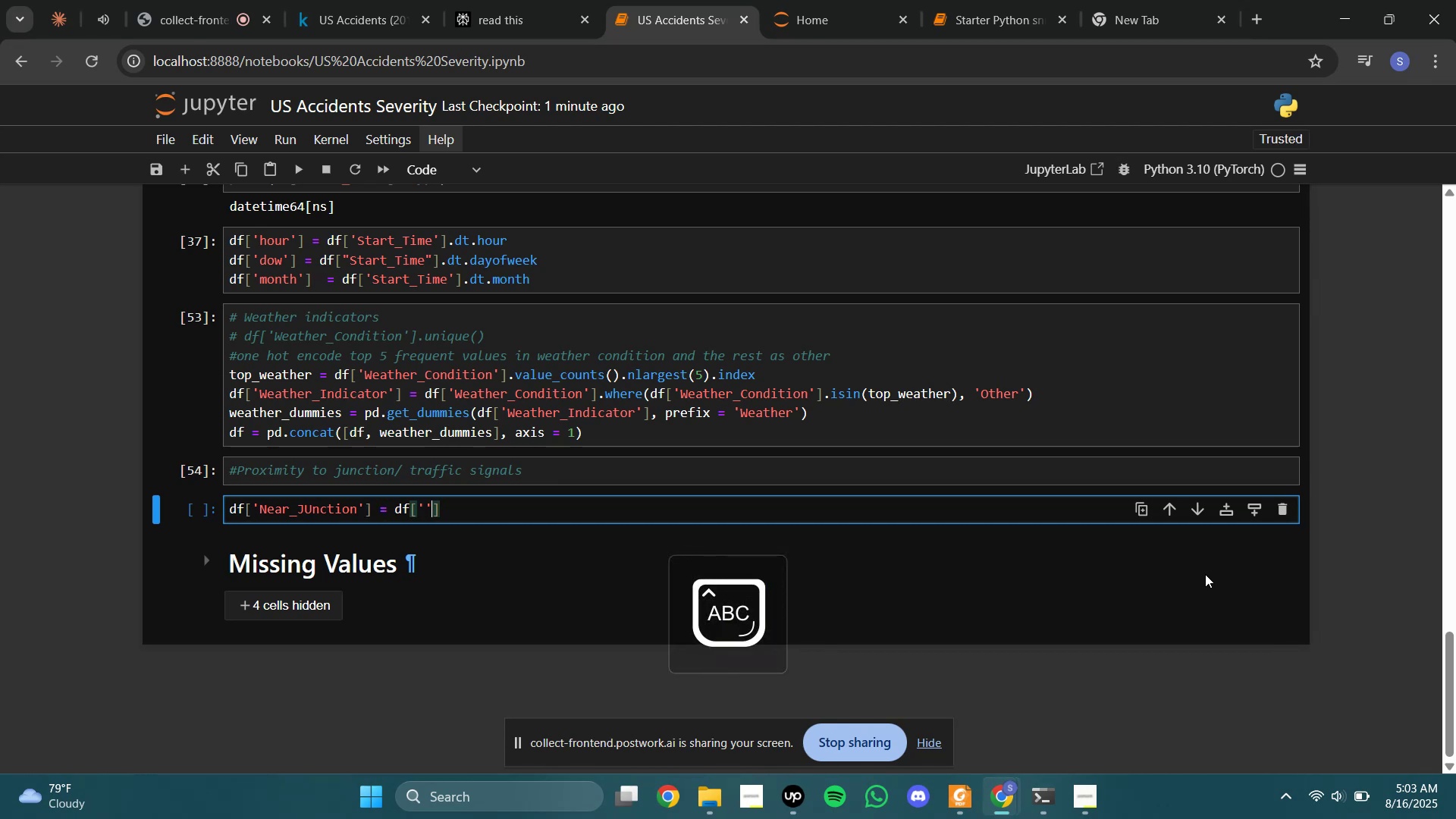 
key(ArrowLeft)
 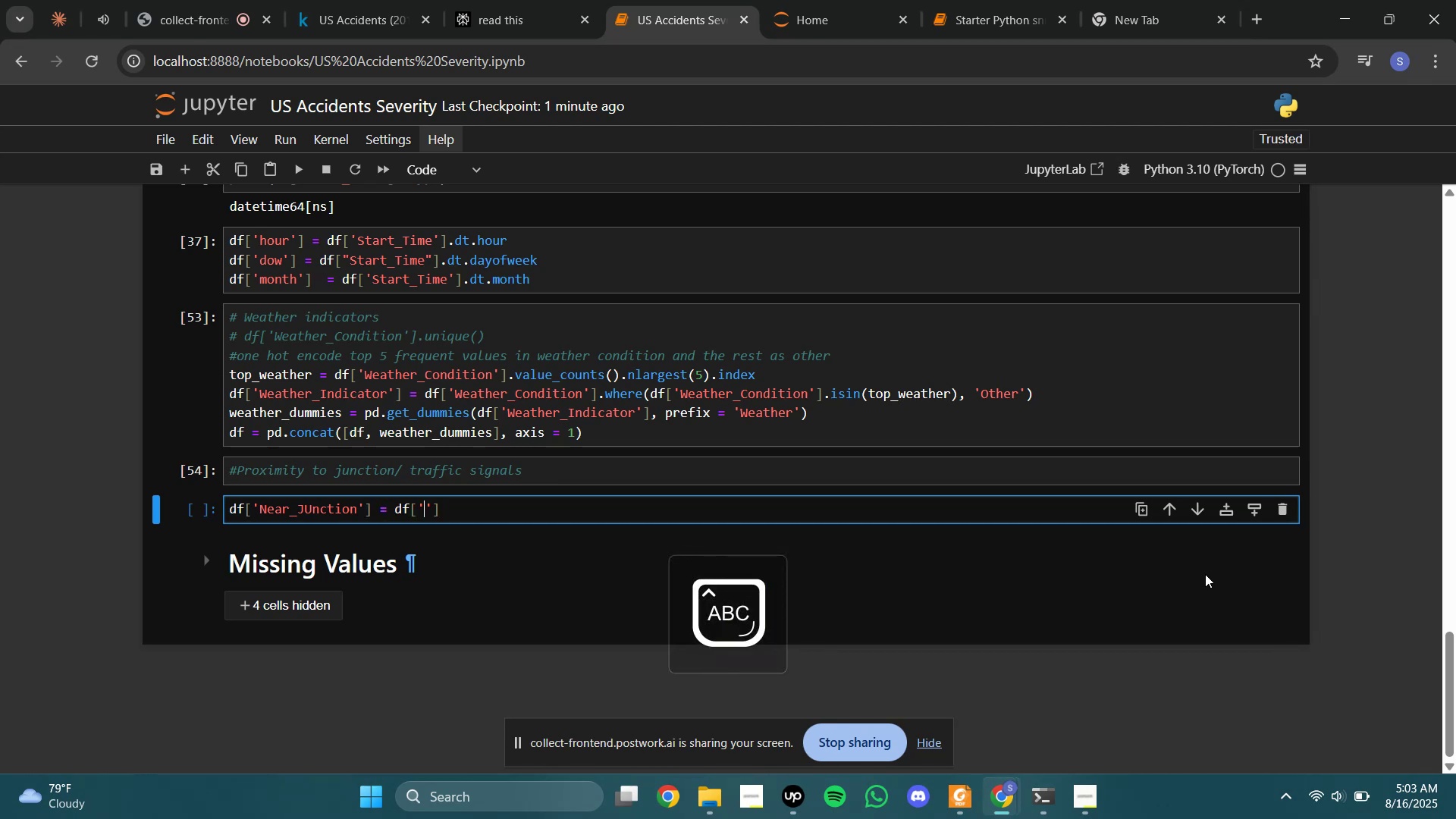 
type(Junction)
 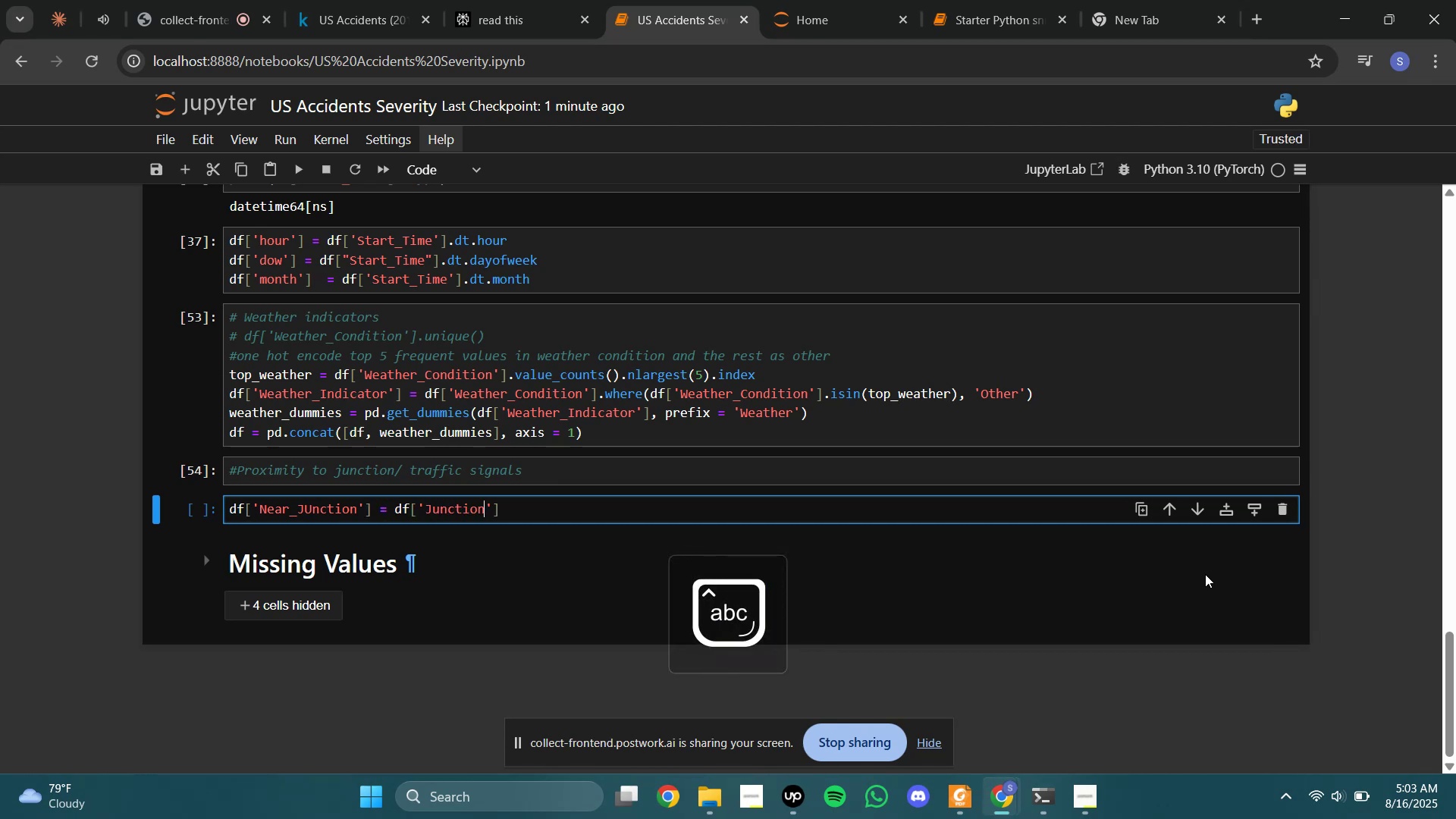 
key(ArrowRight)
 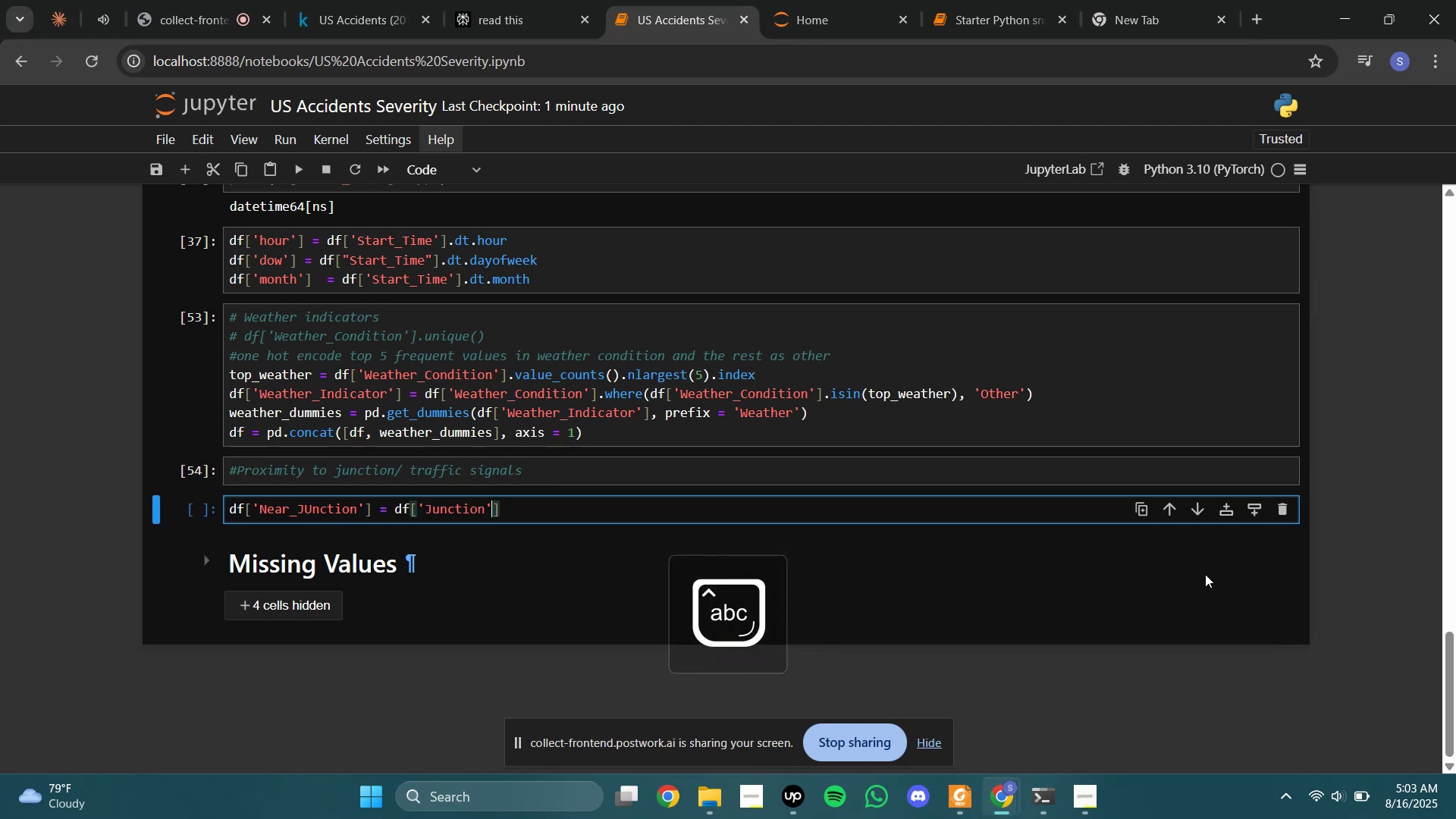 
key(ArrowRight)
 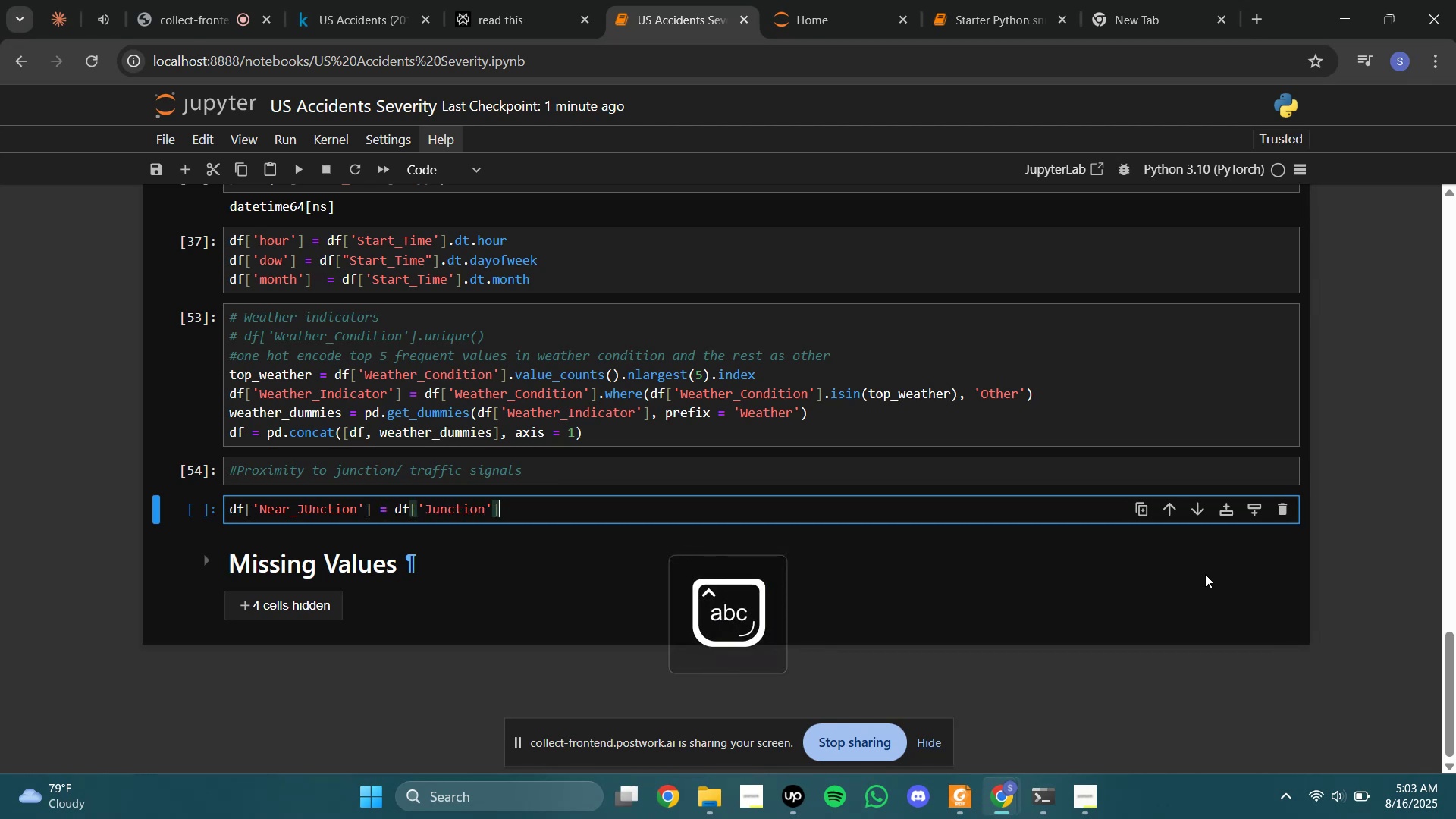 
type(astype())
 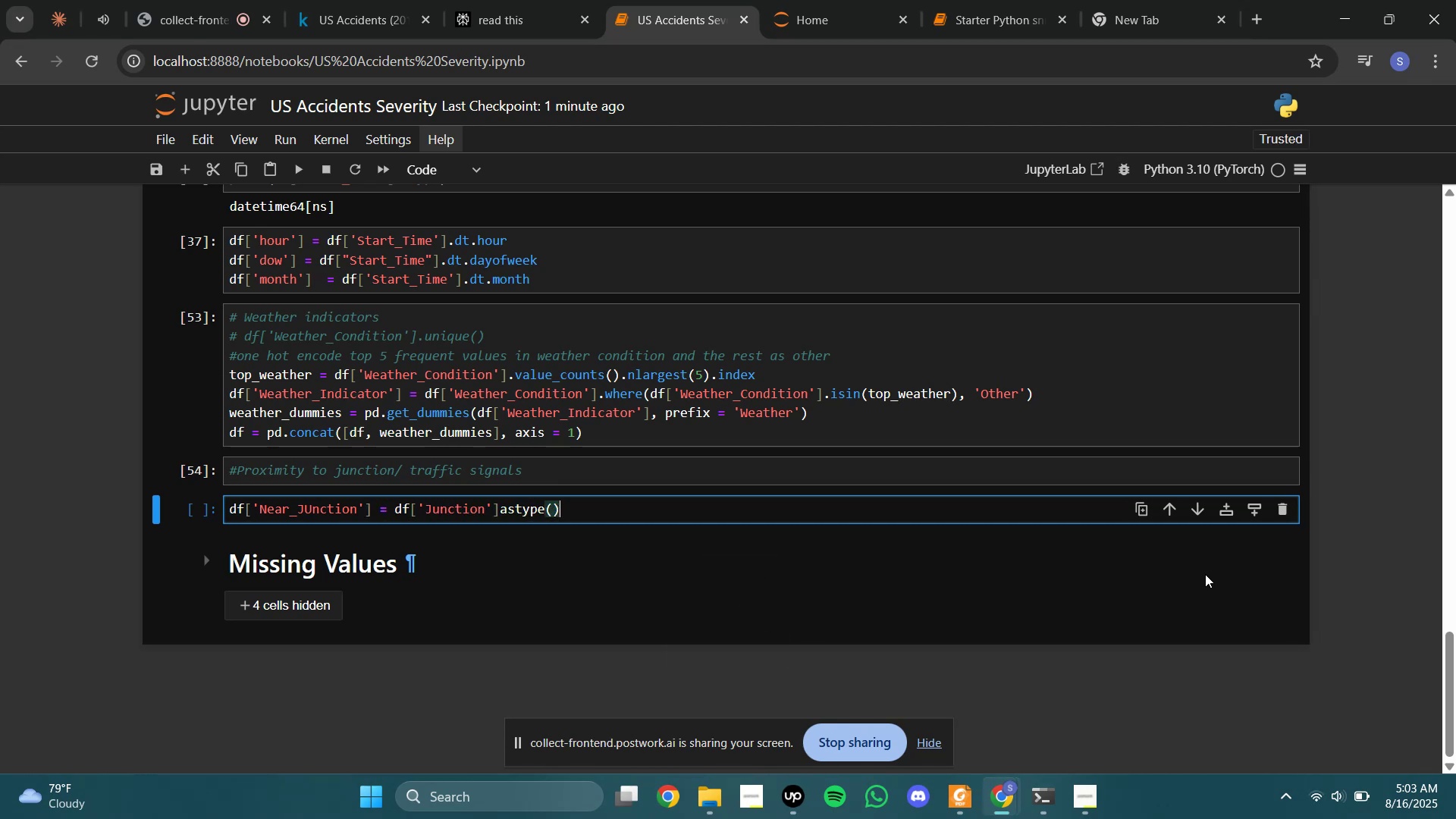 
key(ArrowLeft)
 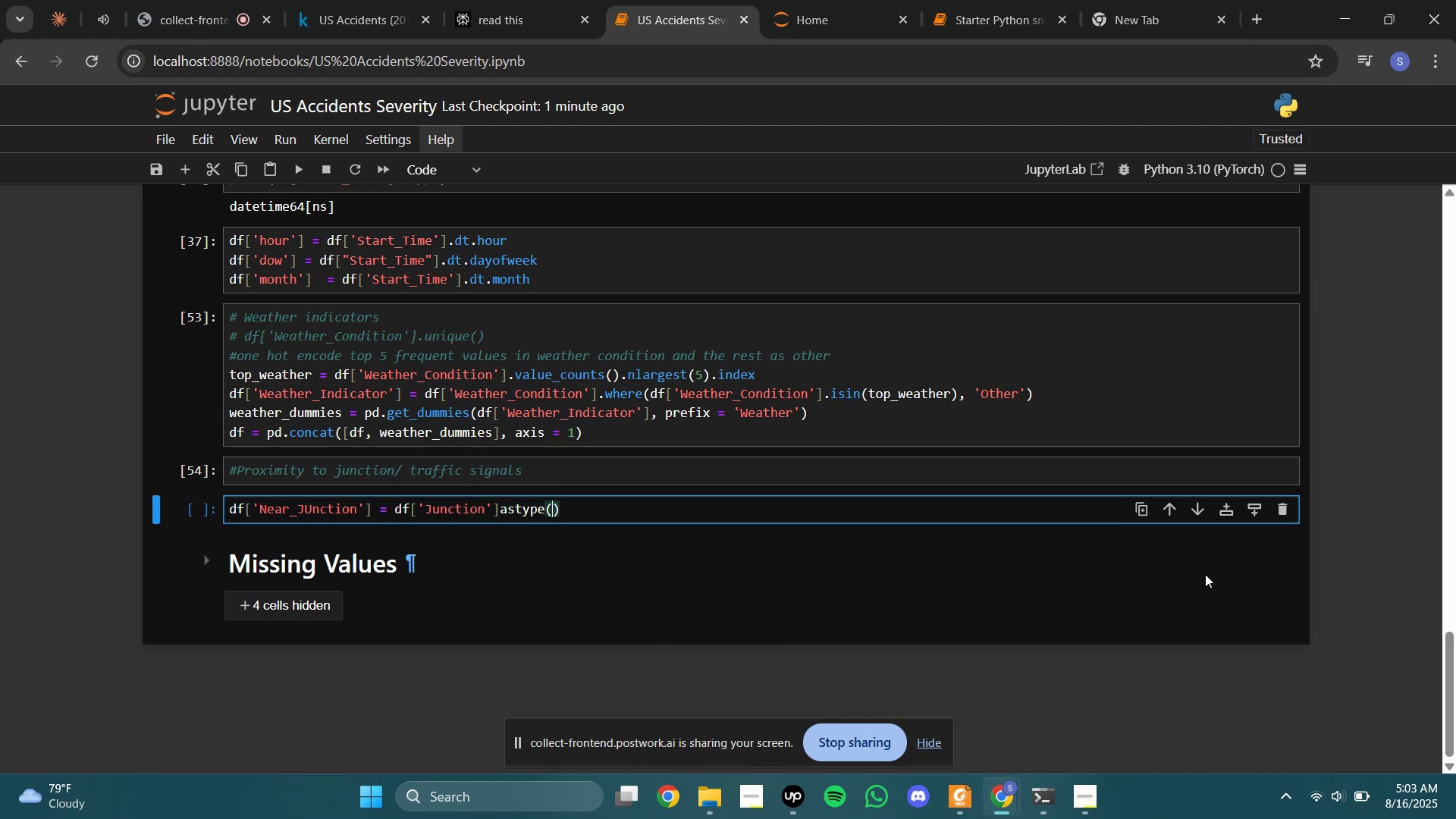 
type(int)
 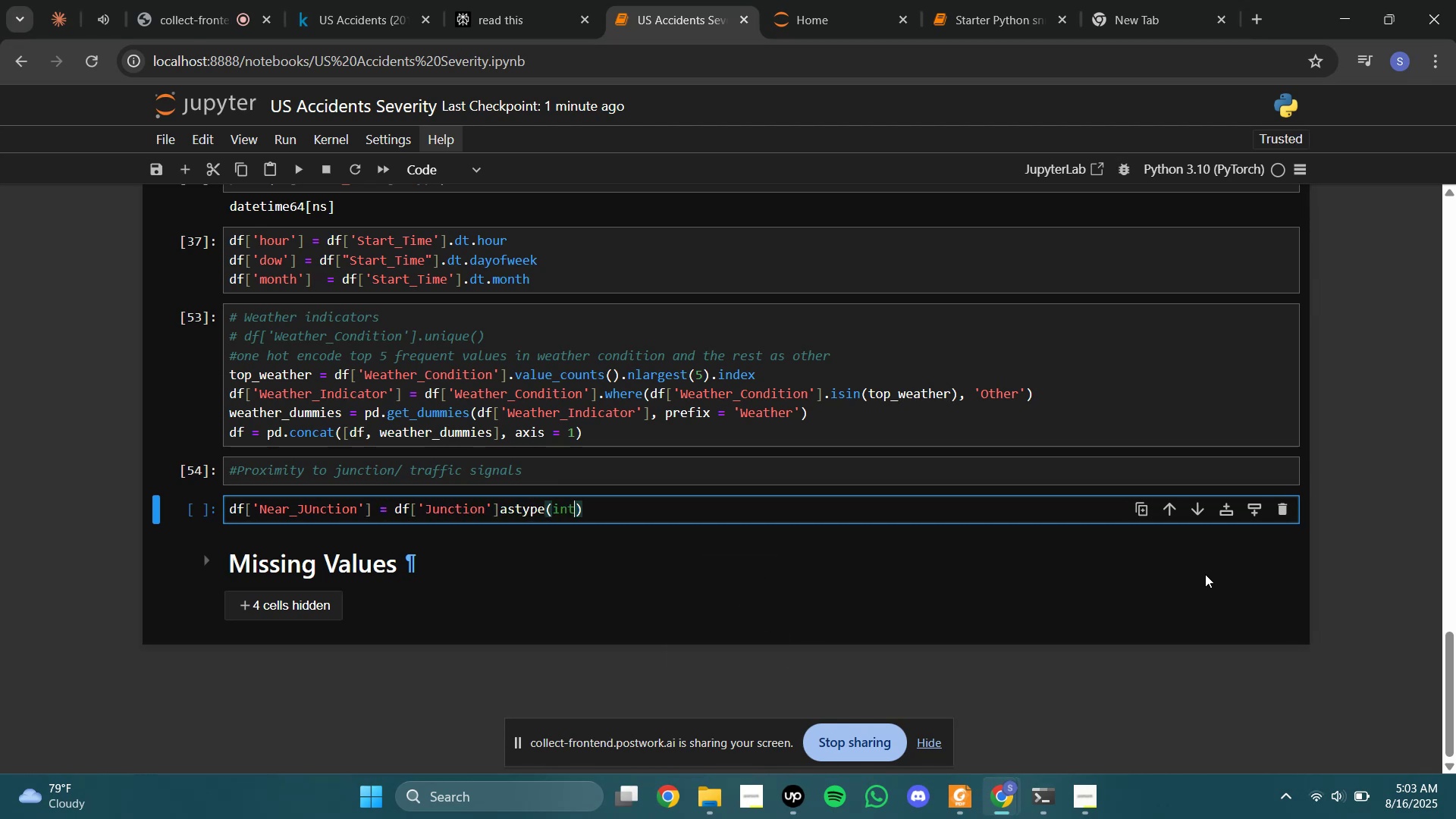 
hold_key(key=ArrowLeft, duration=0.76)
 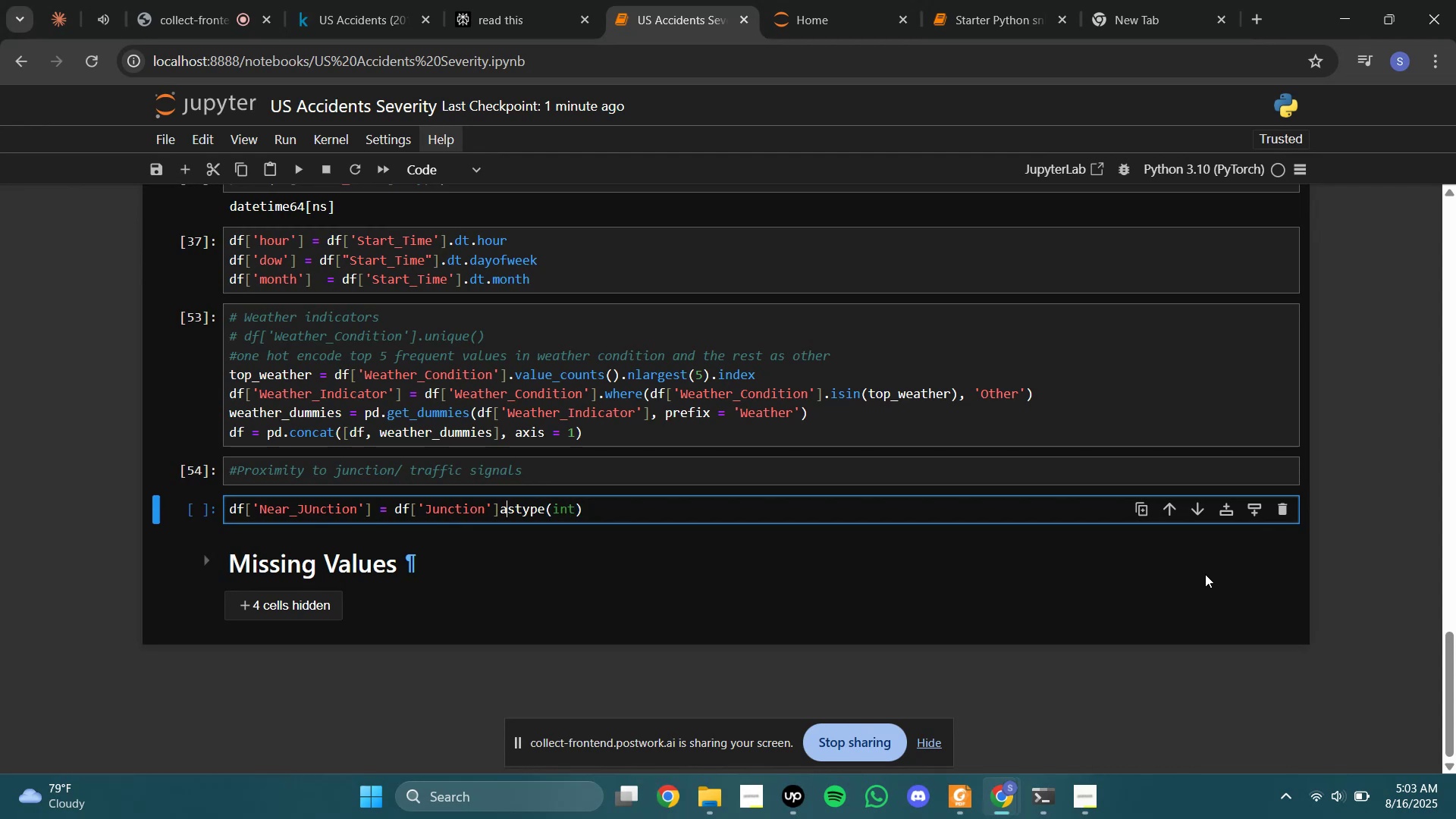 
key(ArrowLeft)
 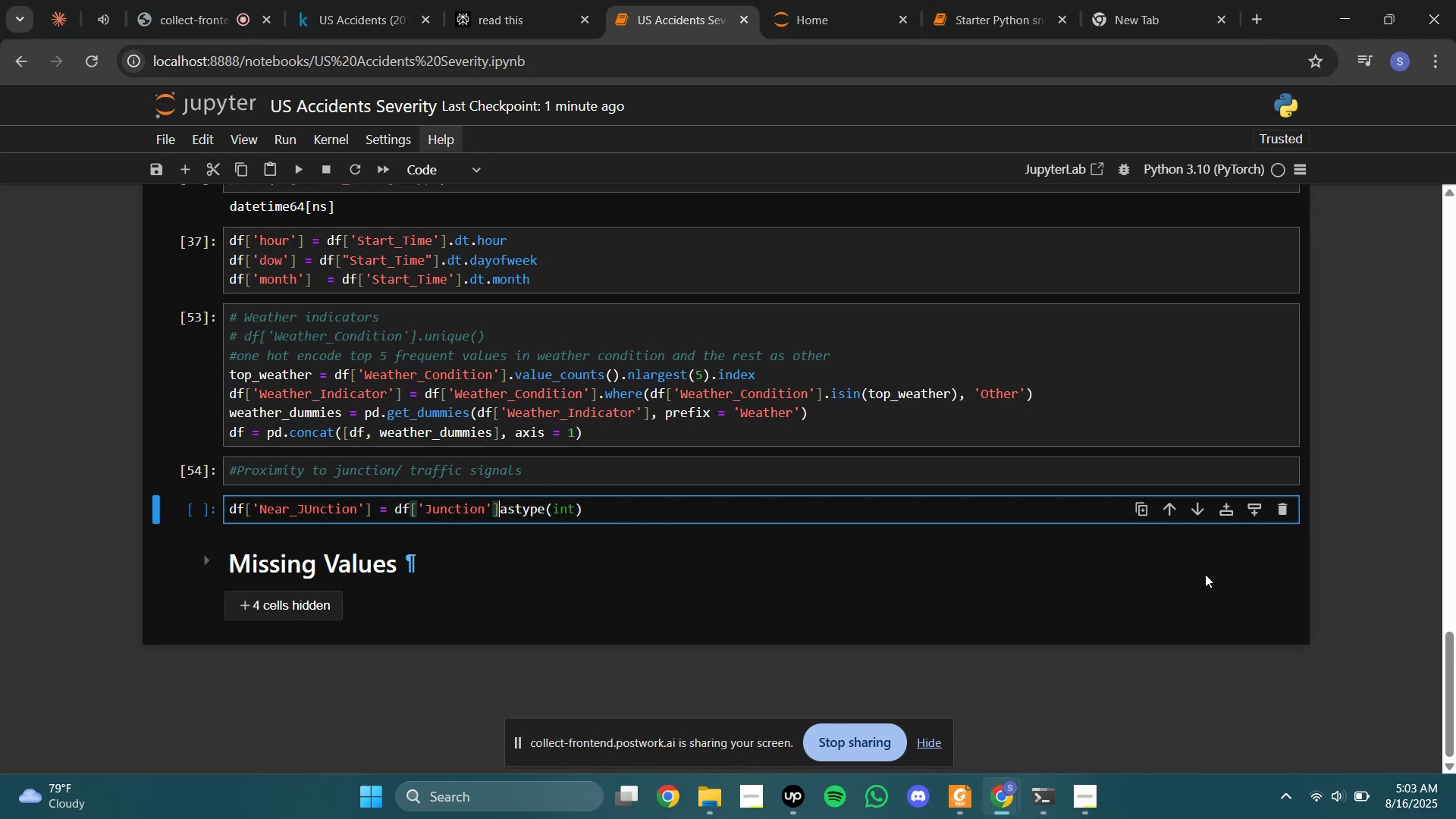 
key(Period)
 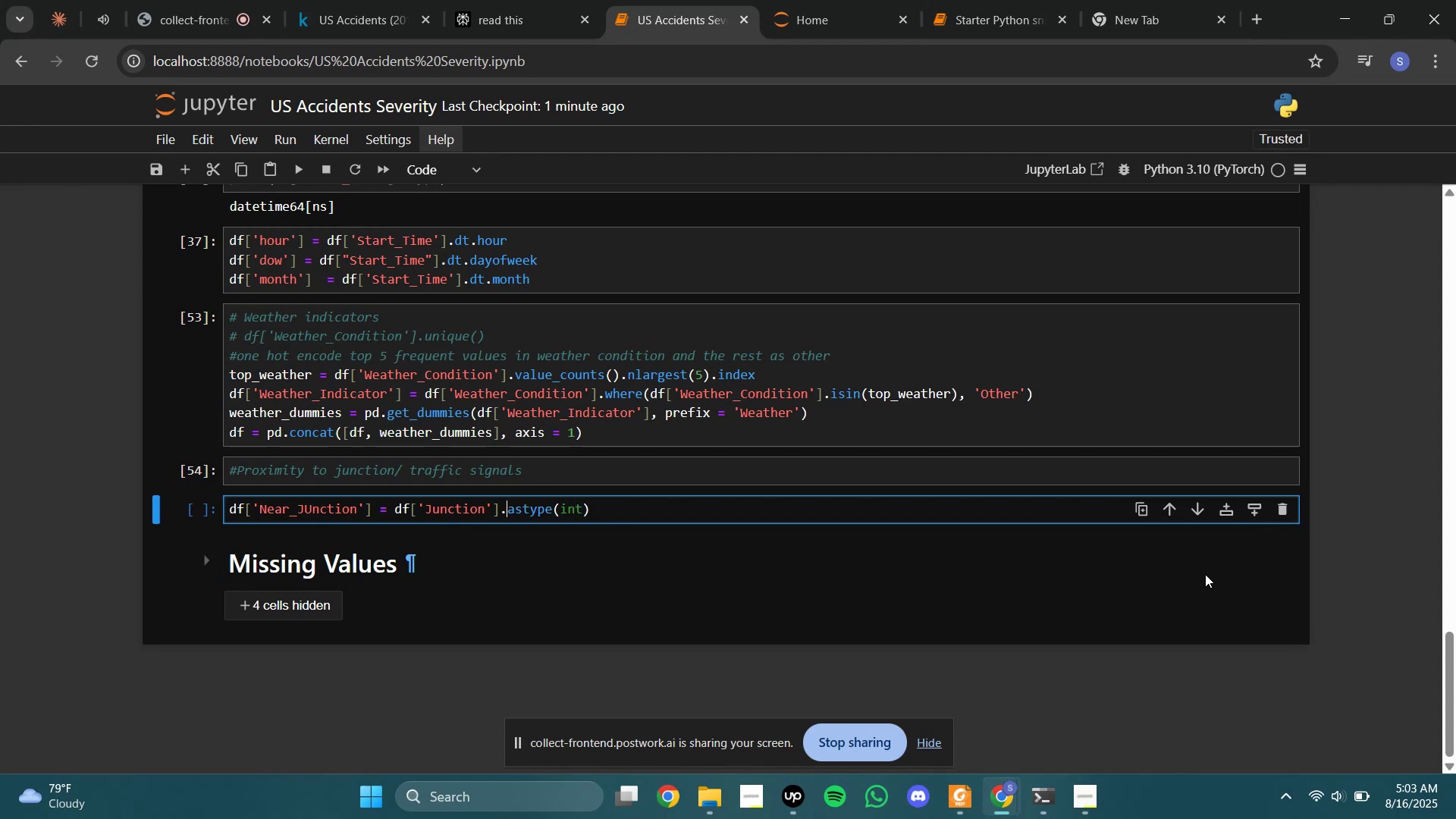 
hold_key(key=ArrowRight, duration=0.71)
 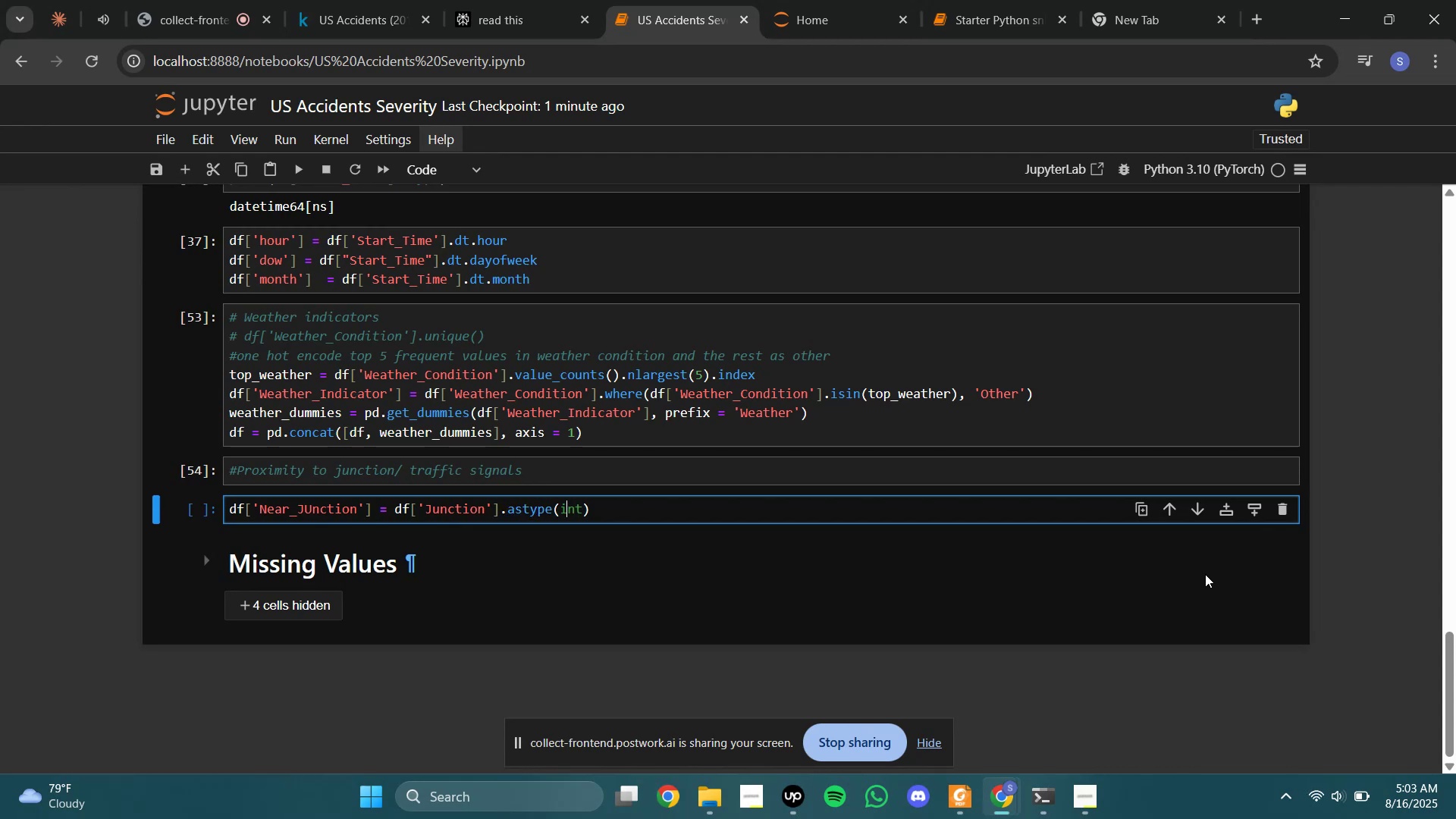 
key(ArrowRight)
 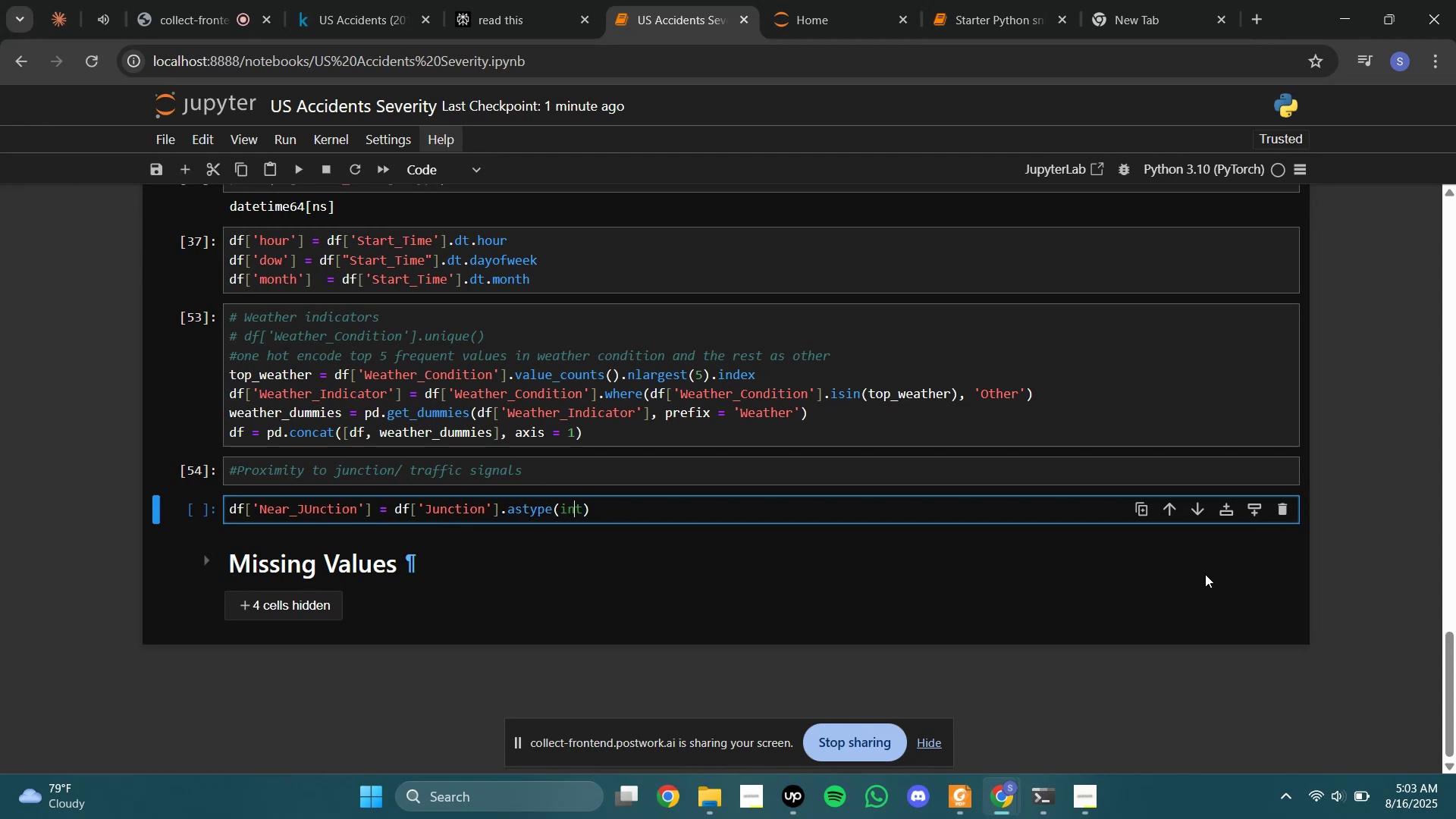 
key(ArrowRight)
 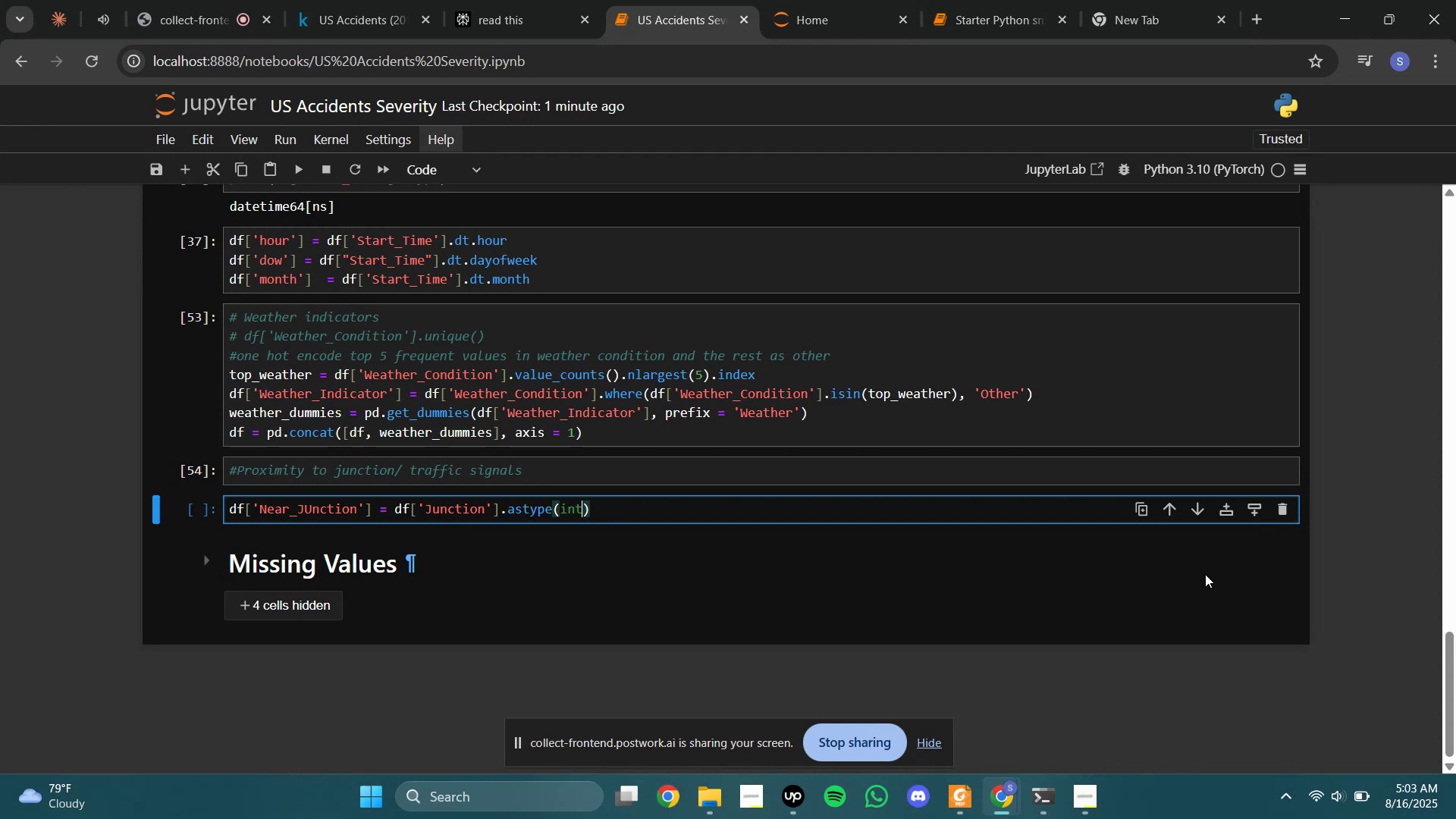 
key(ArrowRight)
 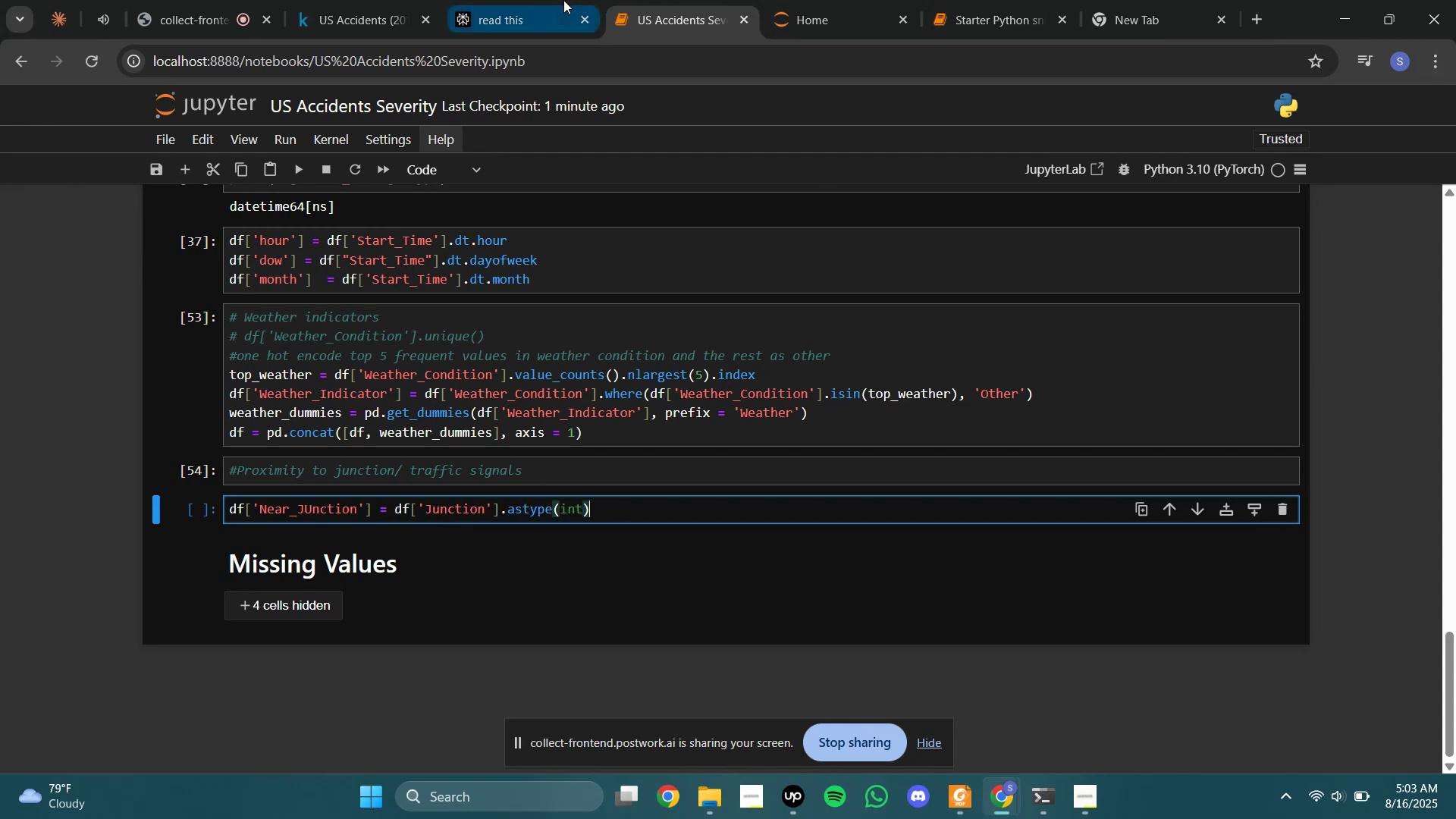 
mouse_move([673, 0])
 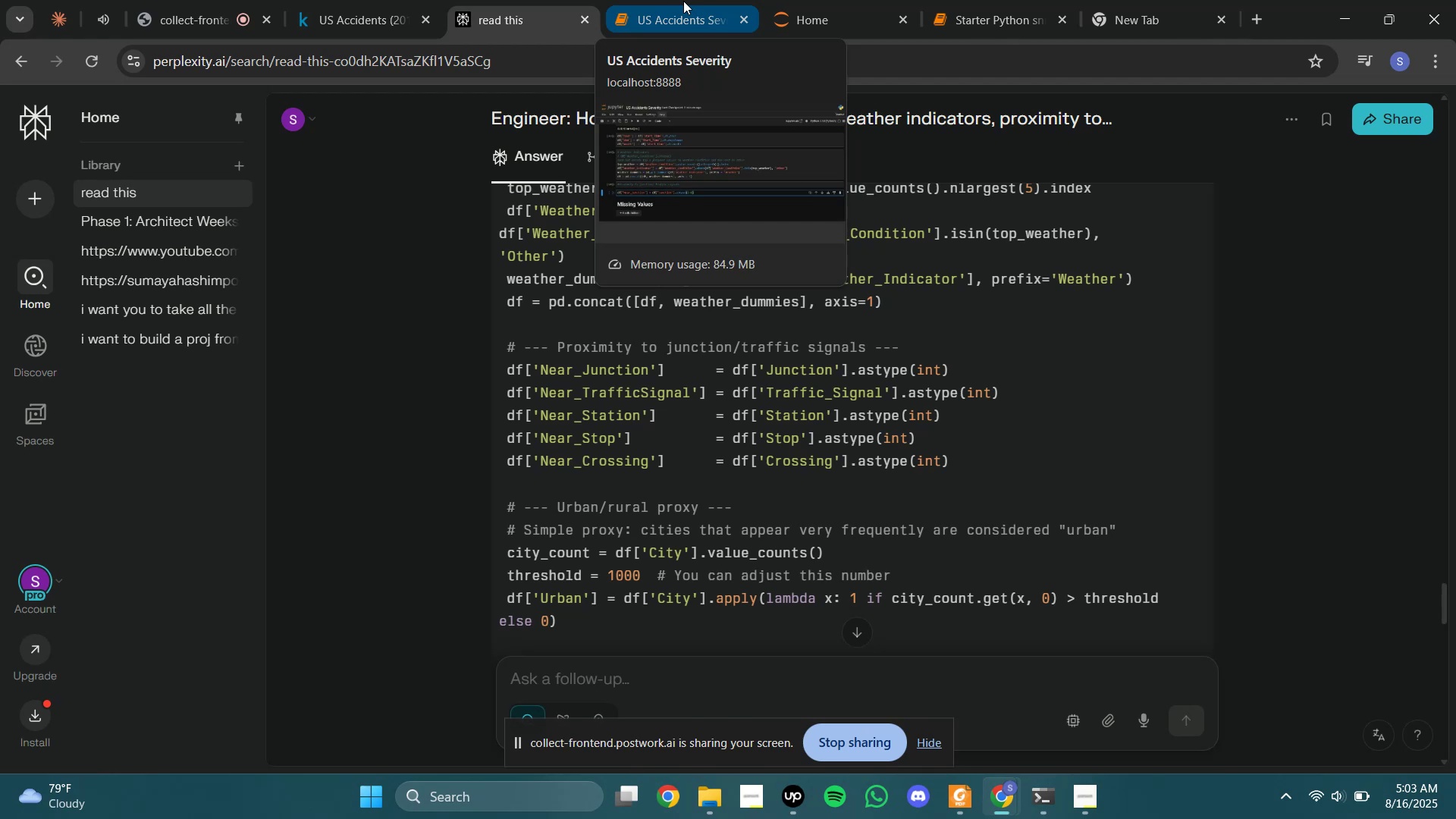 
left_click([683, 1])
 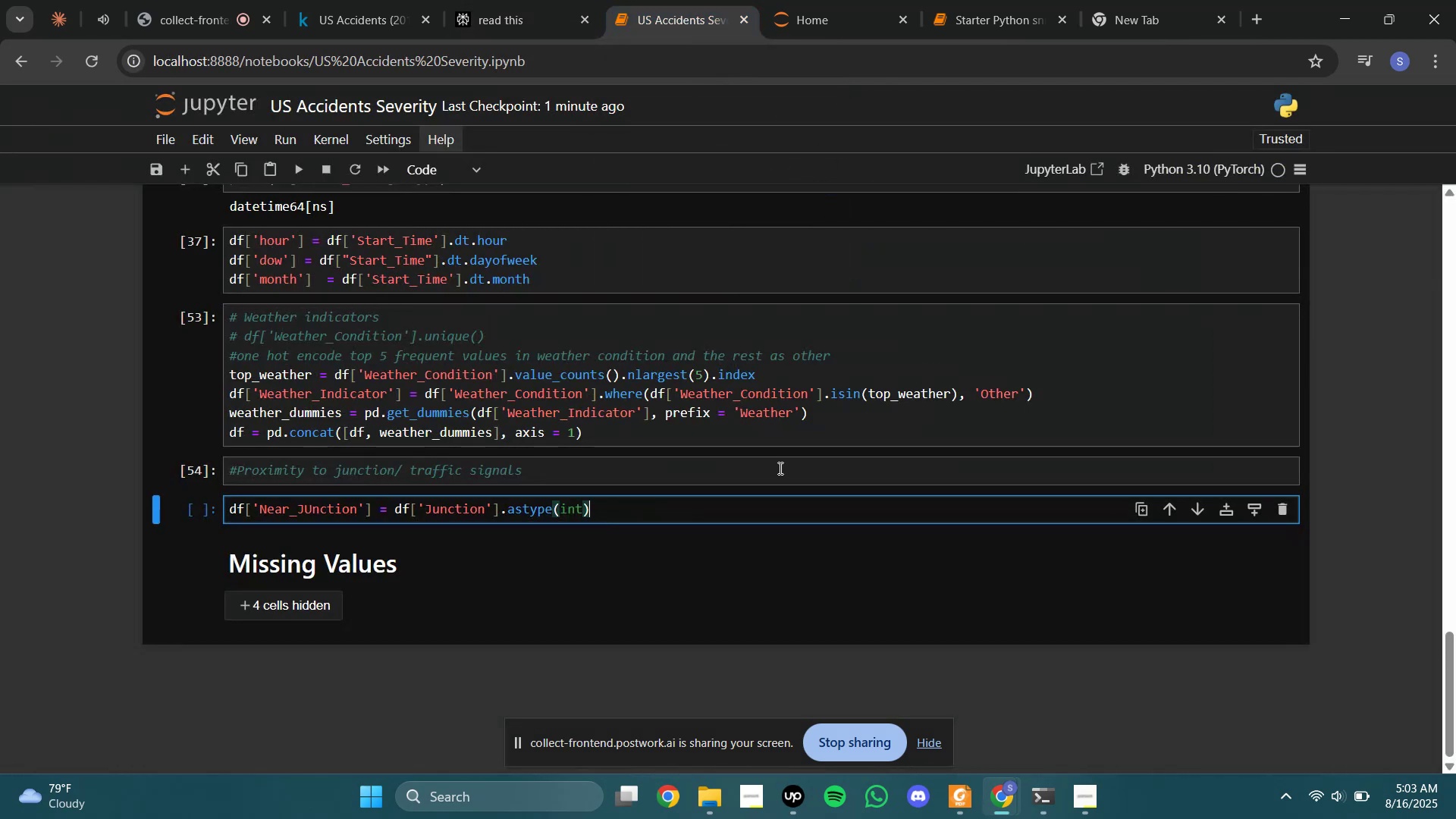 
key(Enter)
 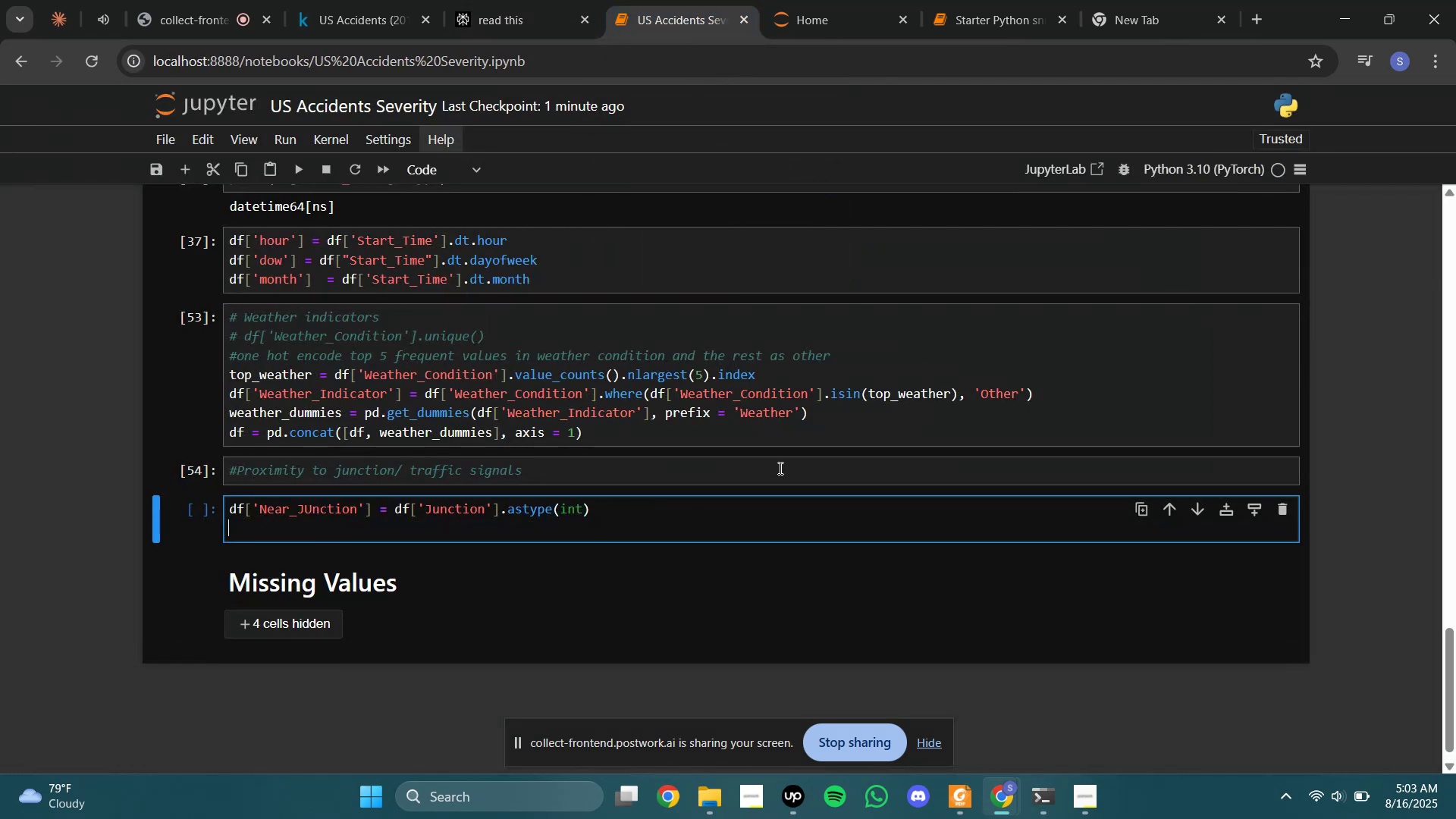 
type(df[])
 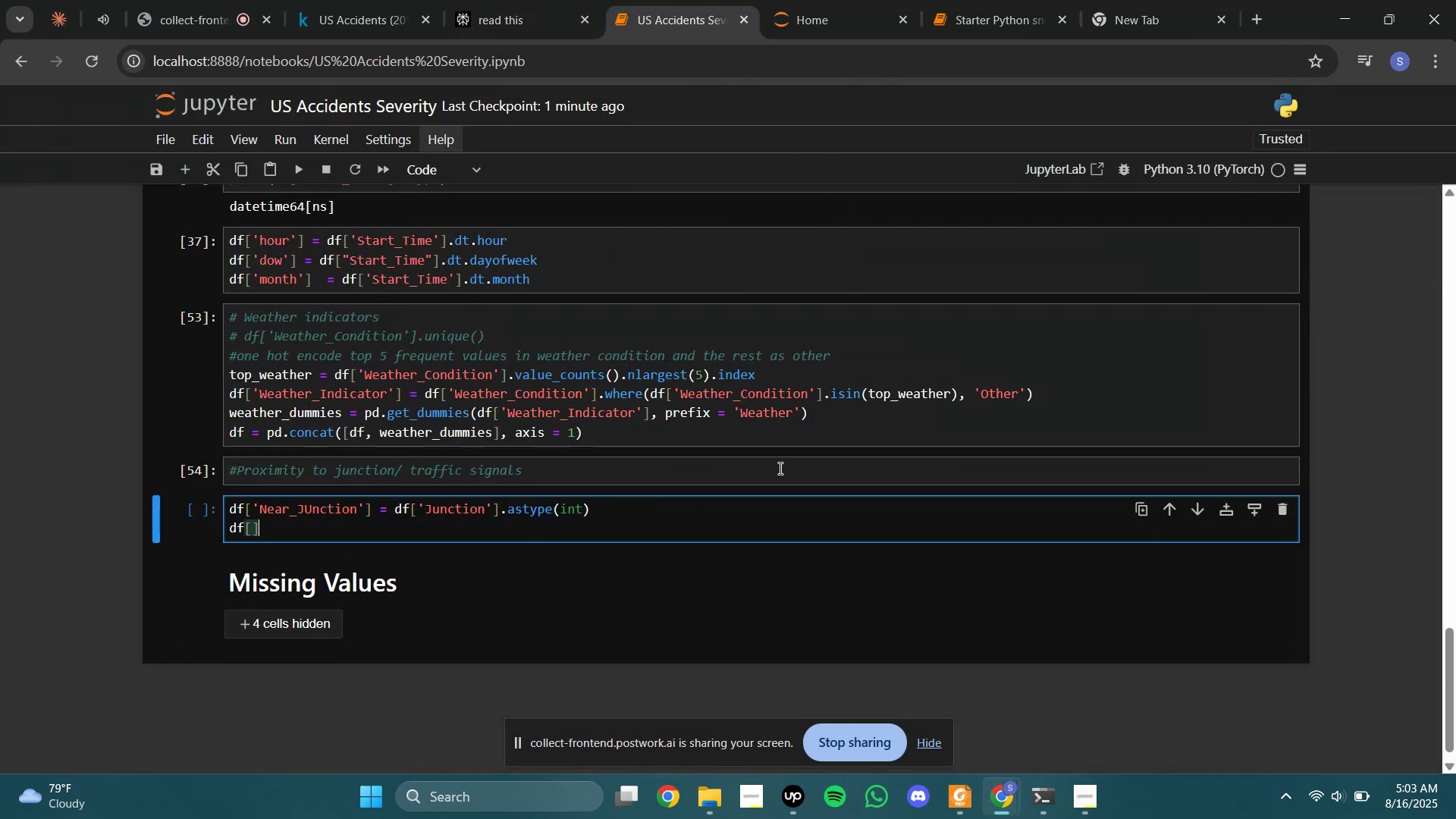 
key(ArrowLeft)
 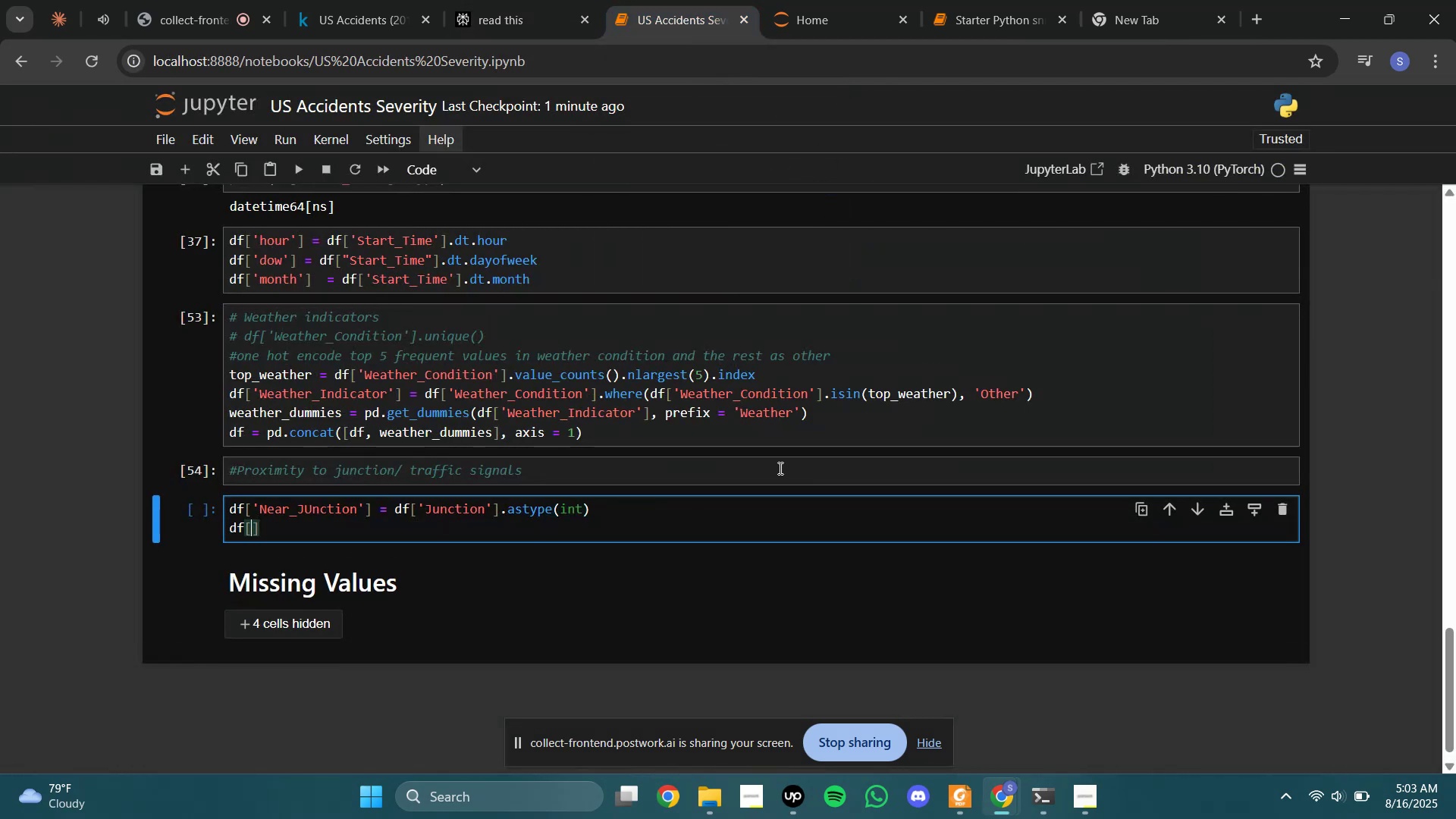 
type(Near)
key(Backspace)
key(Backspace)
key(Backspace)
key(Backspace)
type('')
 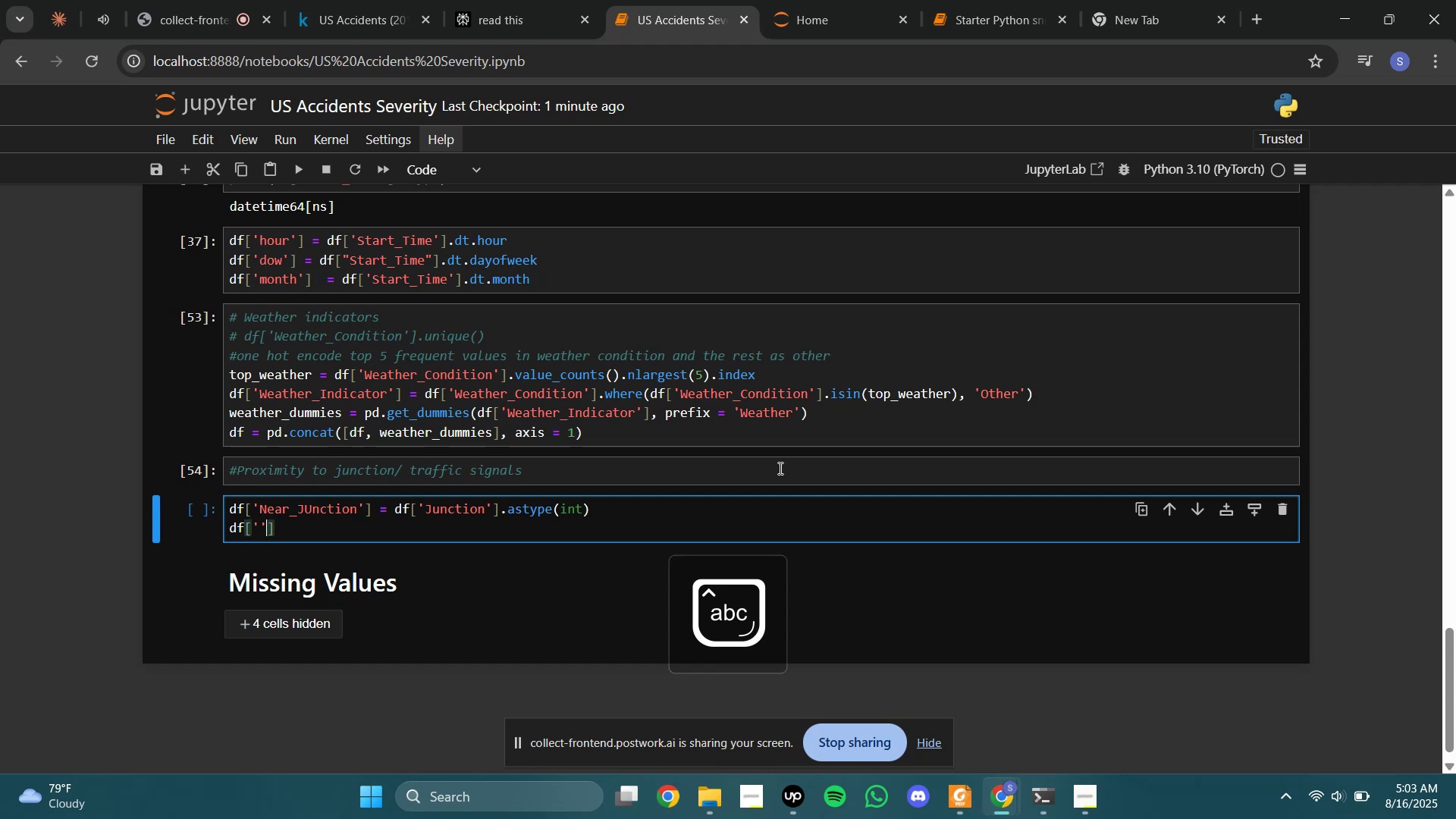 
key(ArrowLeft)
 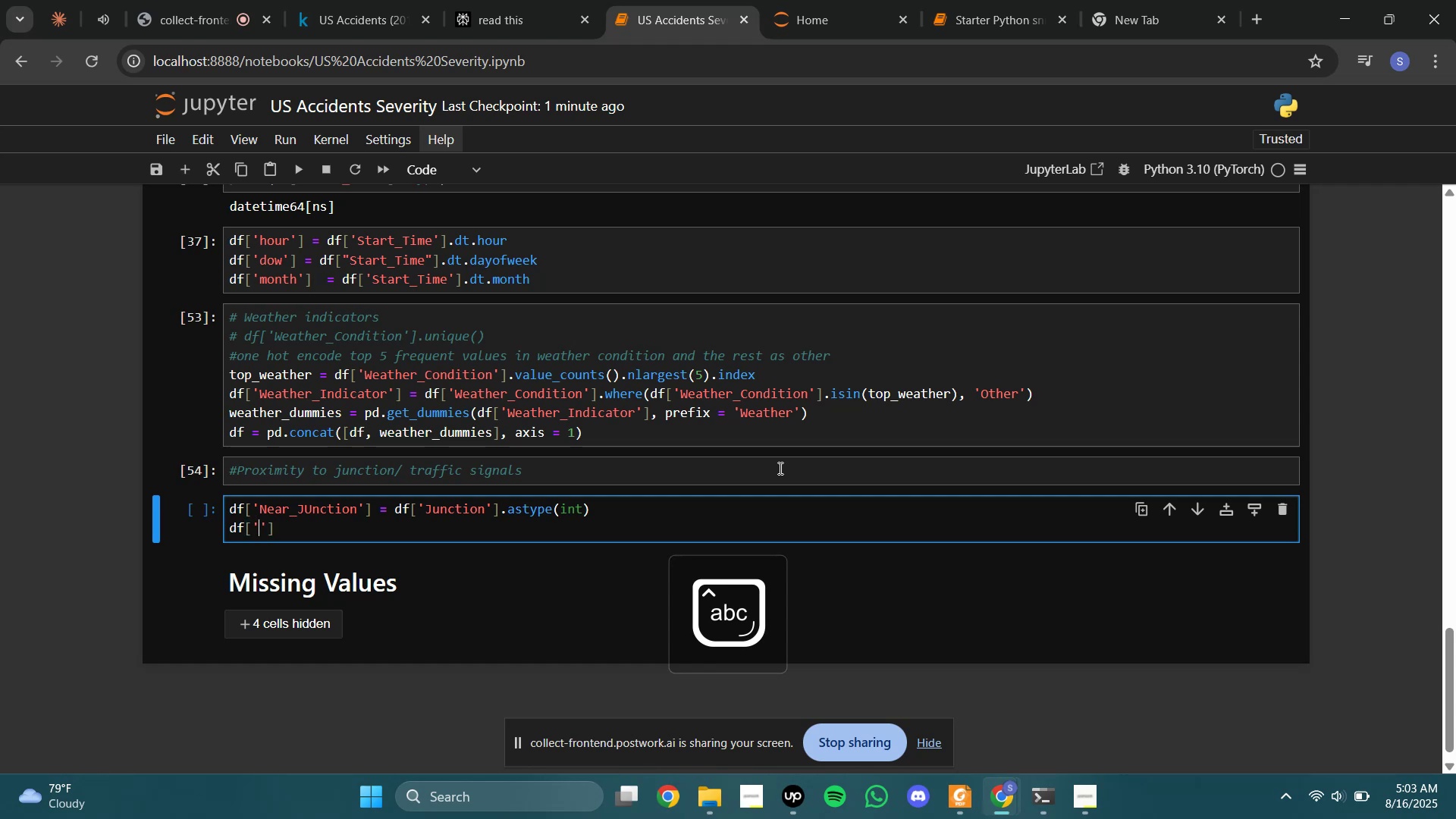 
type(Near_TrafficSignal)
 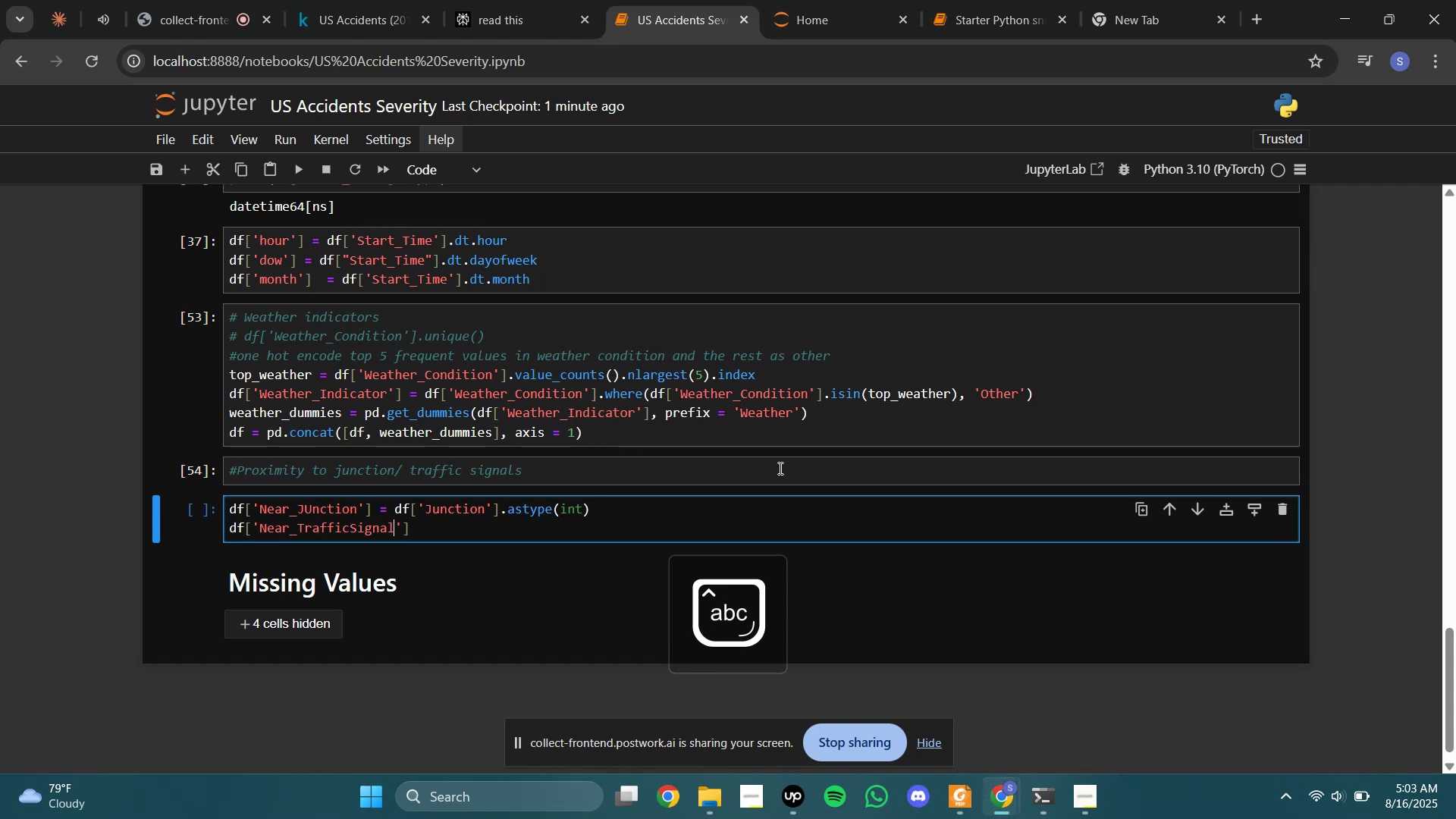 
 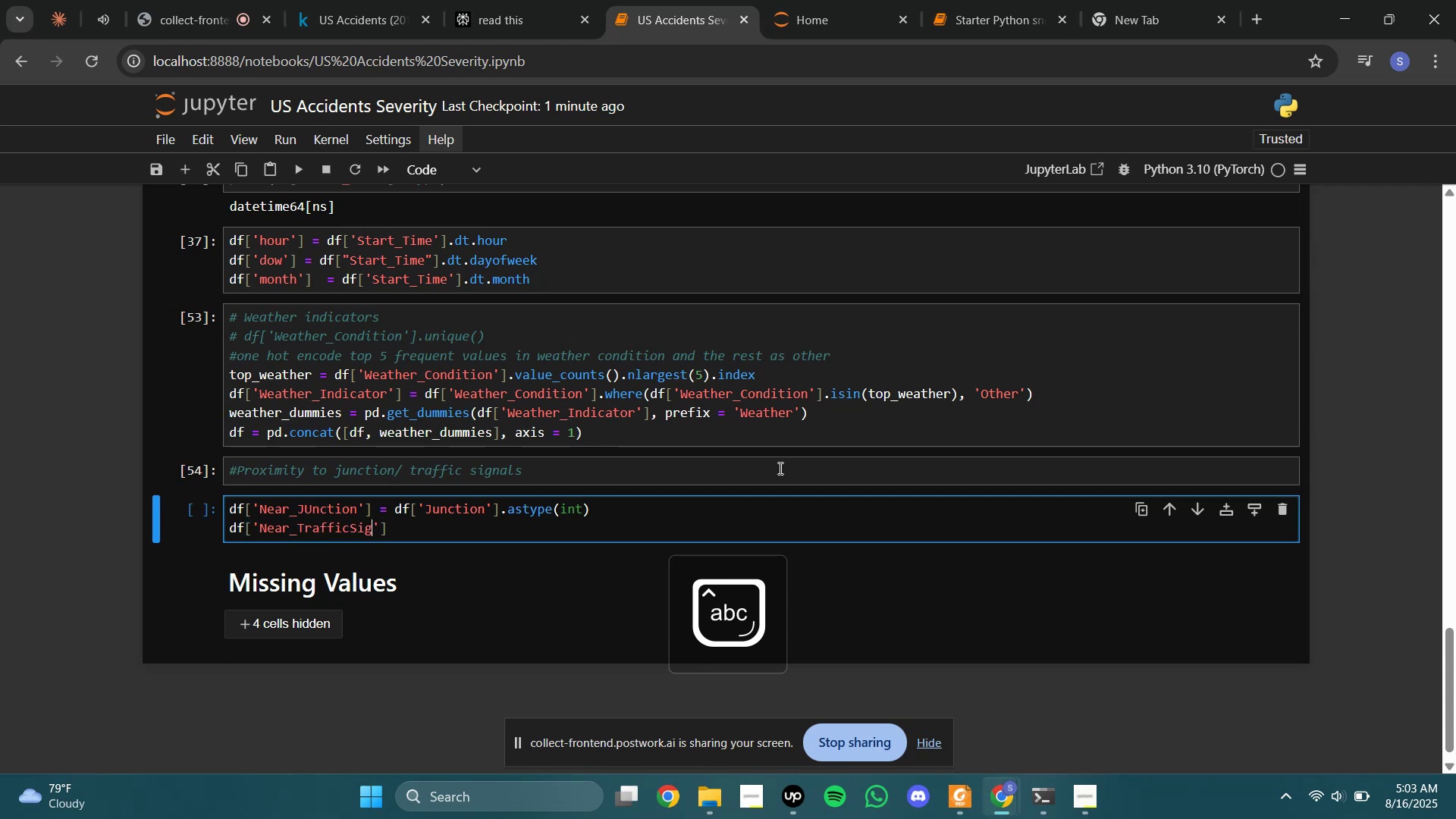 
key(ArrowRight)
 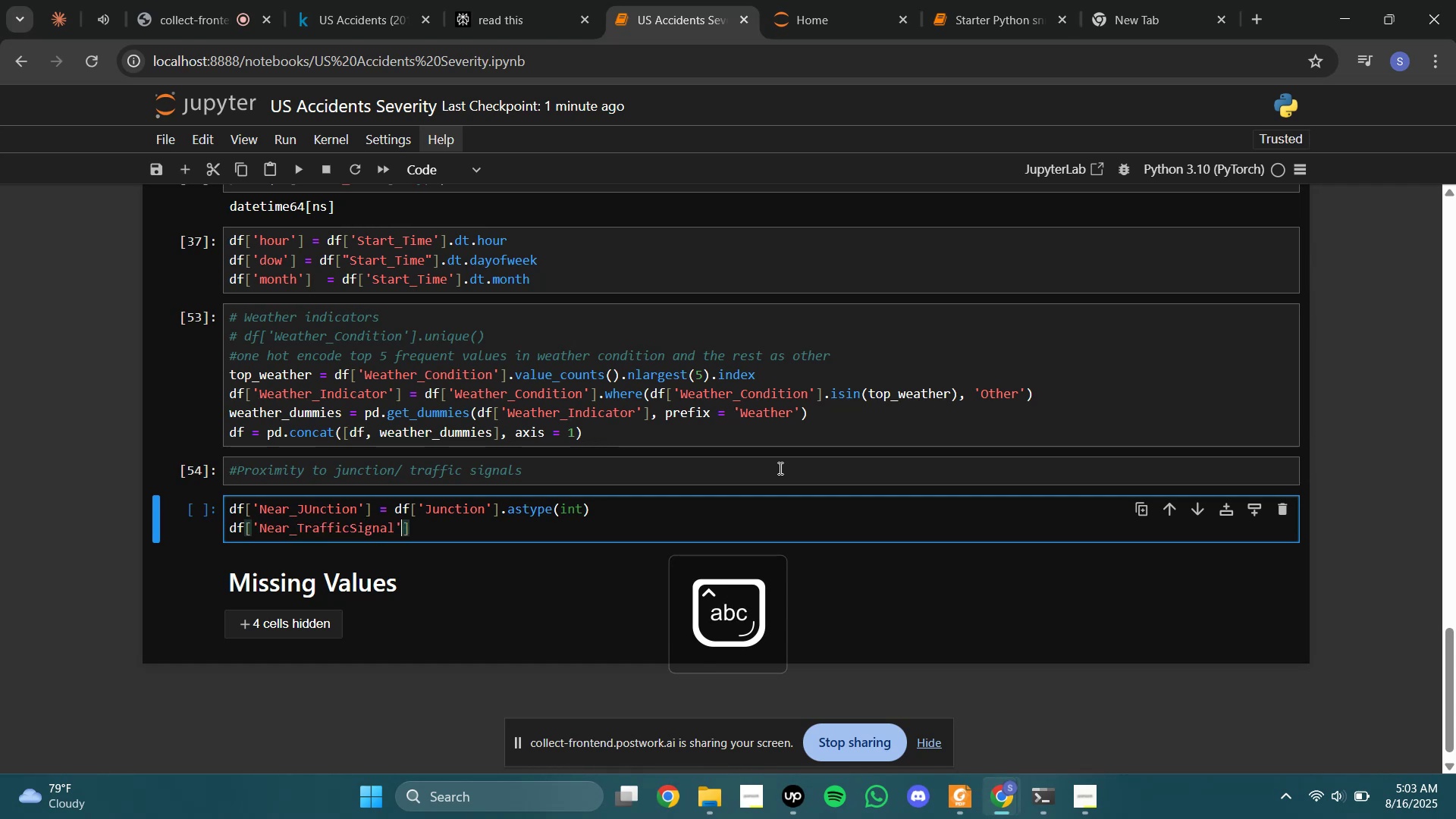 
key(Space)
 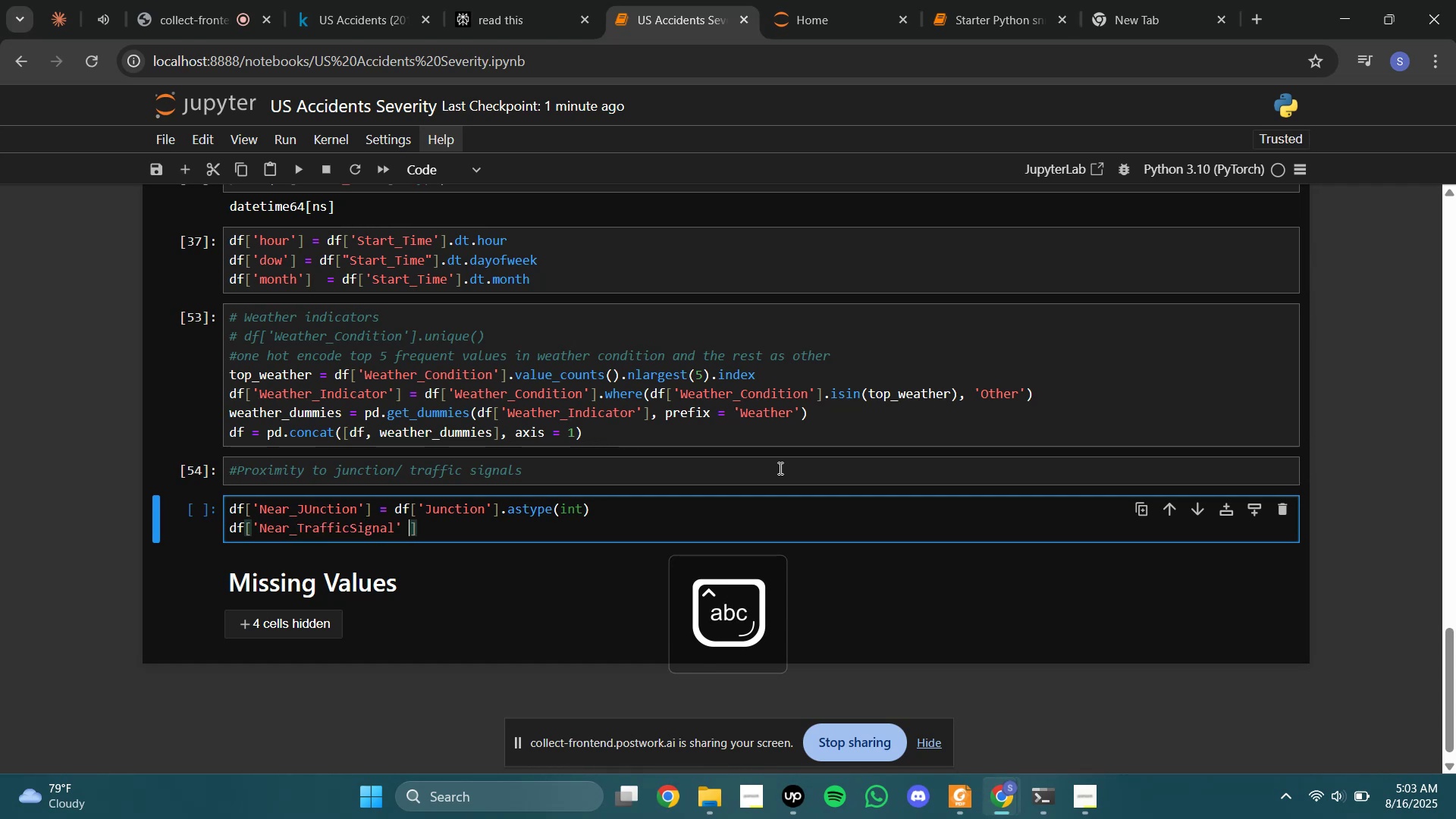 
key(Backspace)
 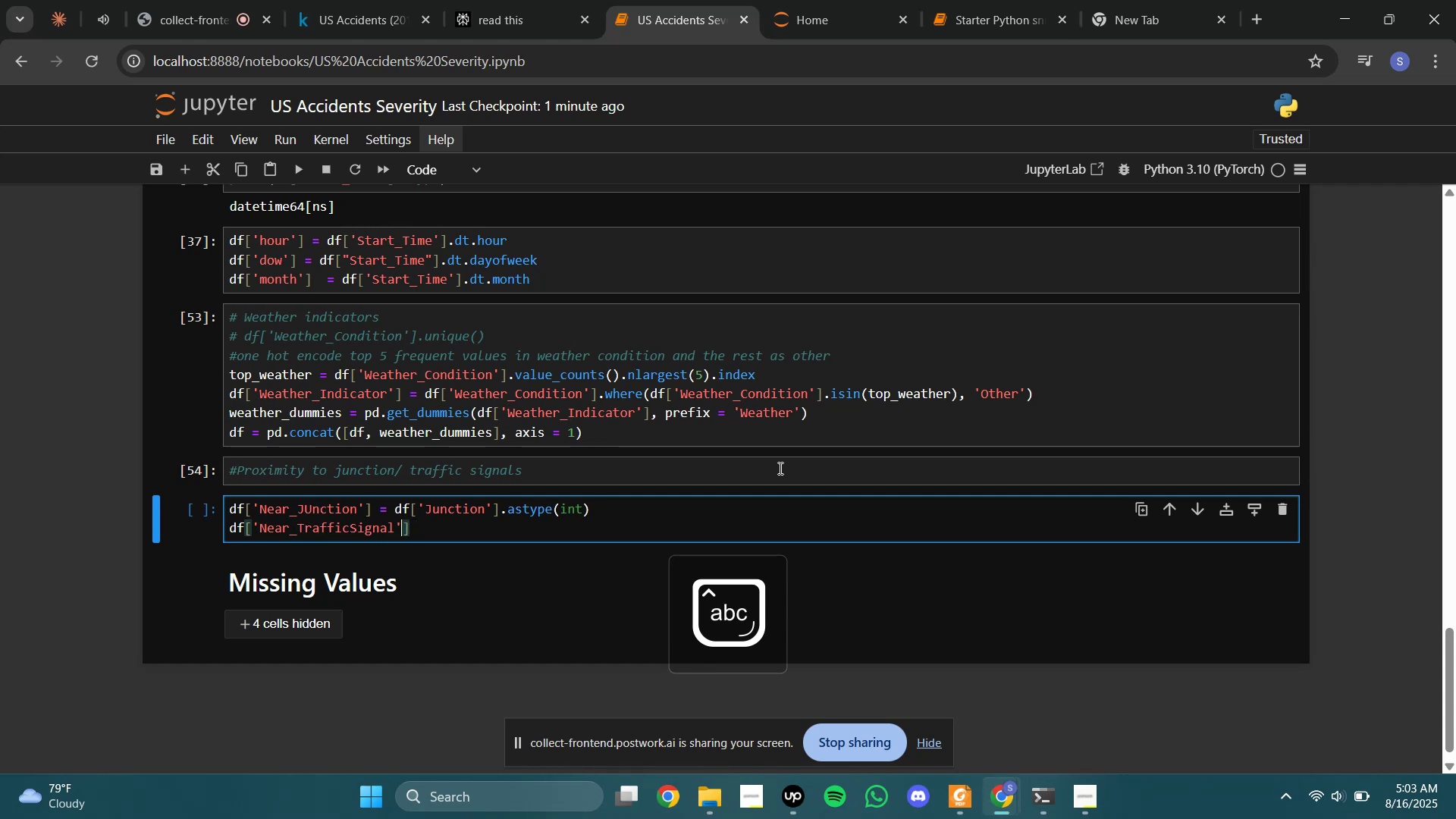 
key(ArrowRight)
 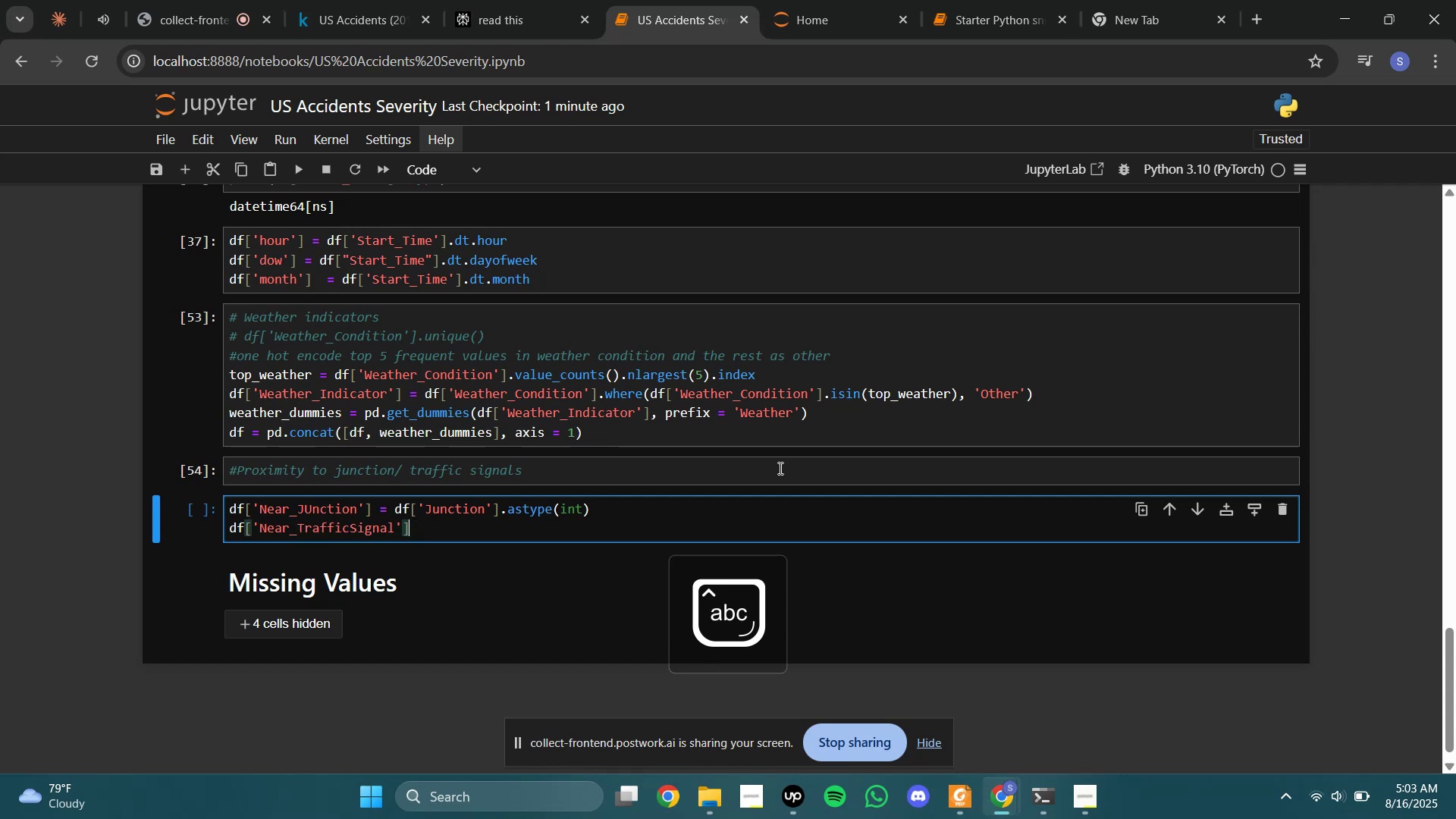 
type( = df[])
 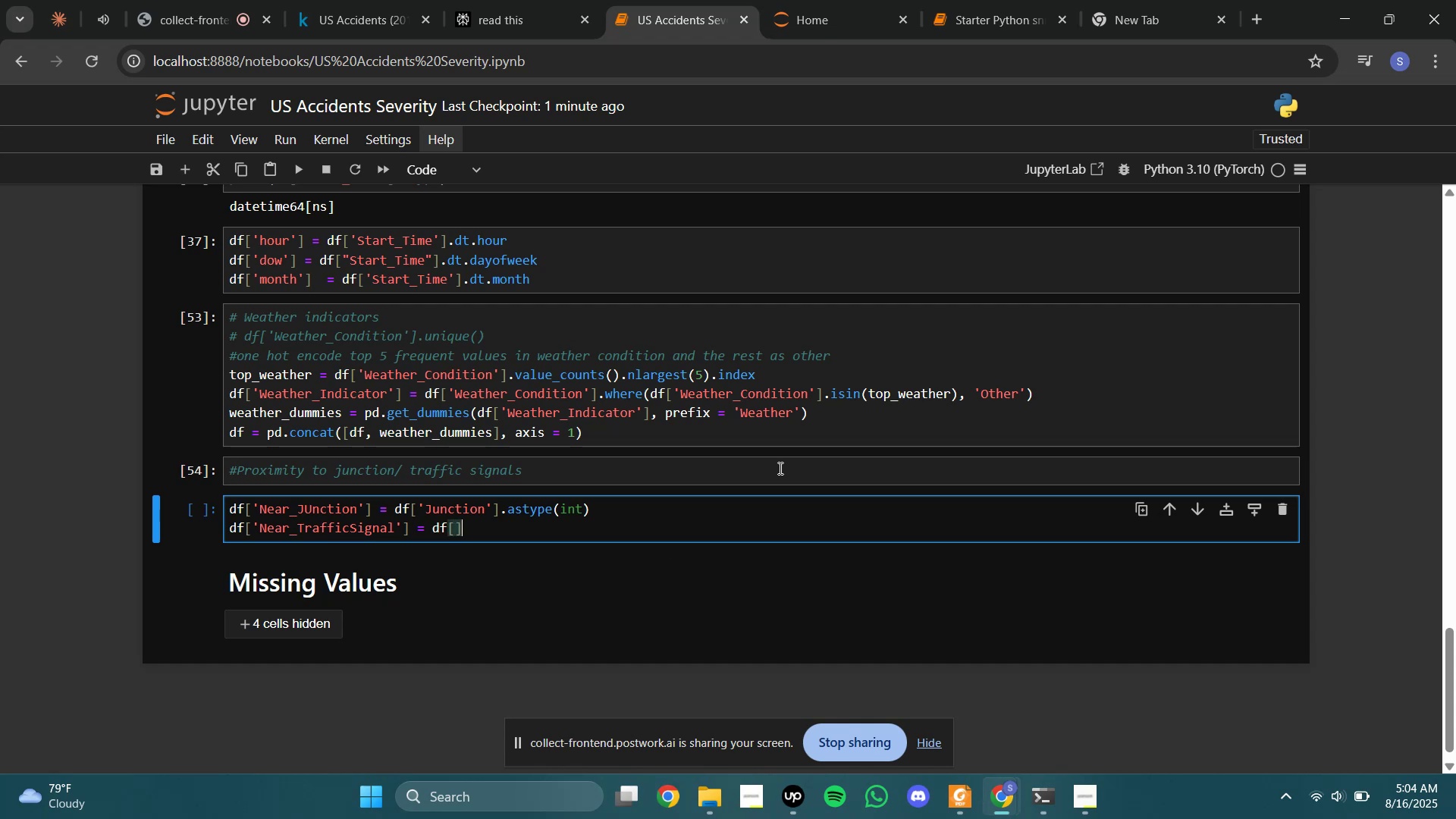 
key(ArrowLeft)
 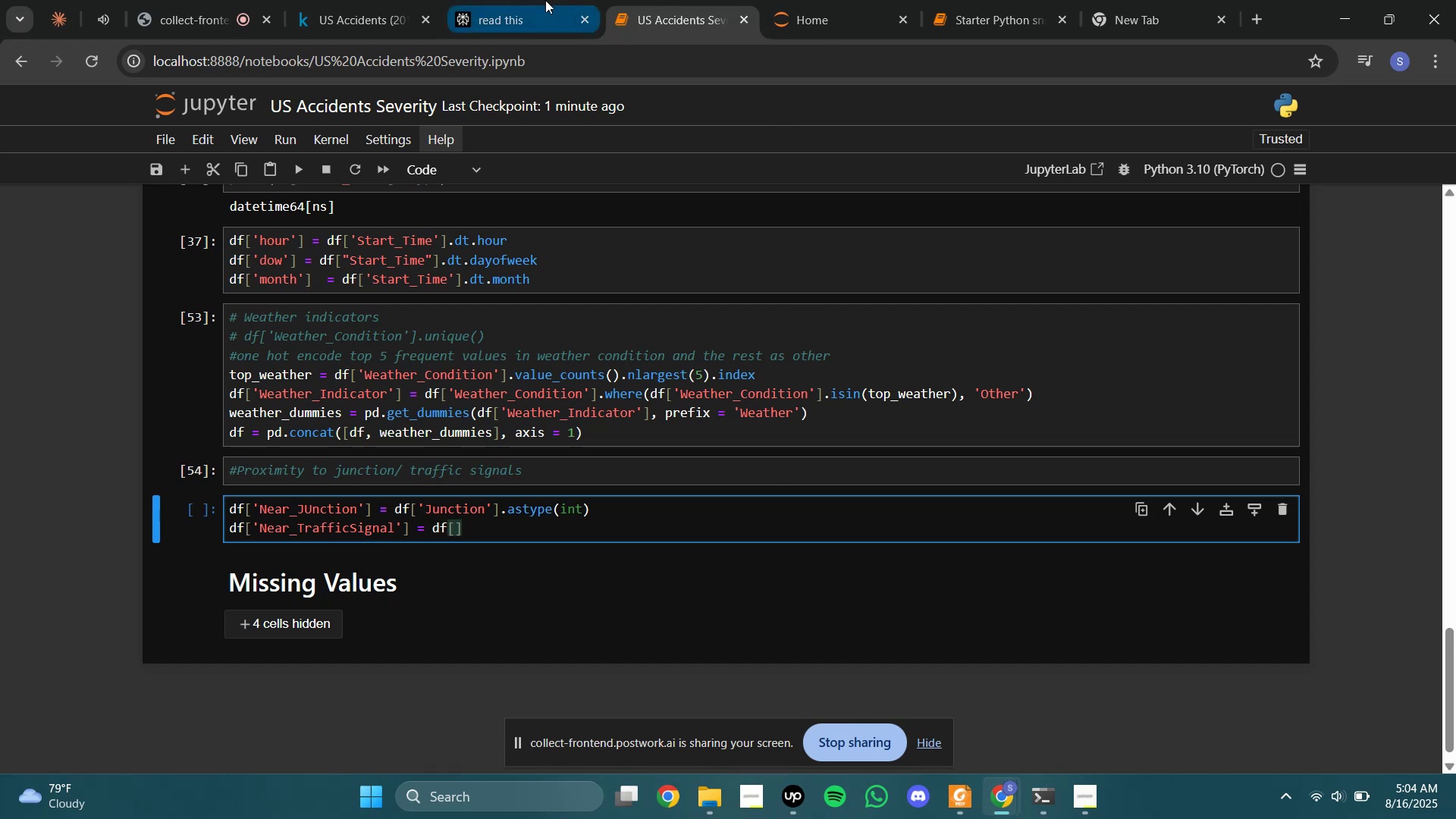 
left_click([553, 0])
 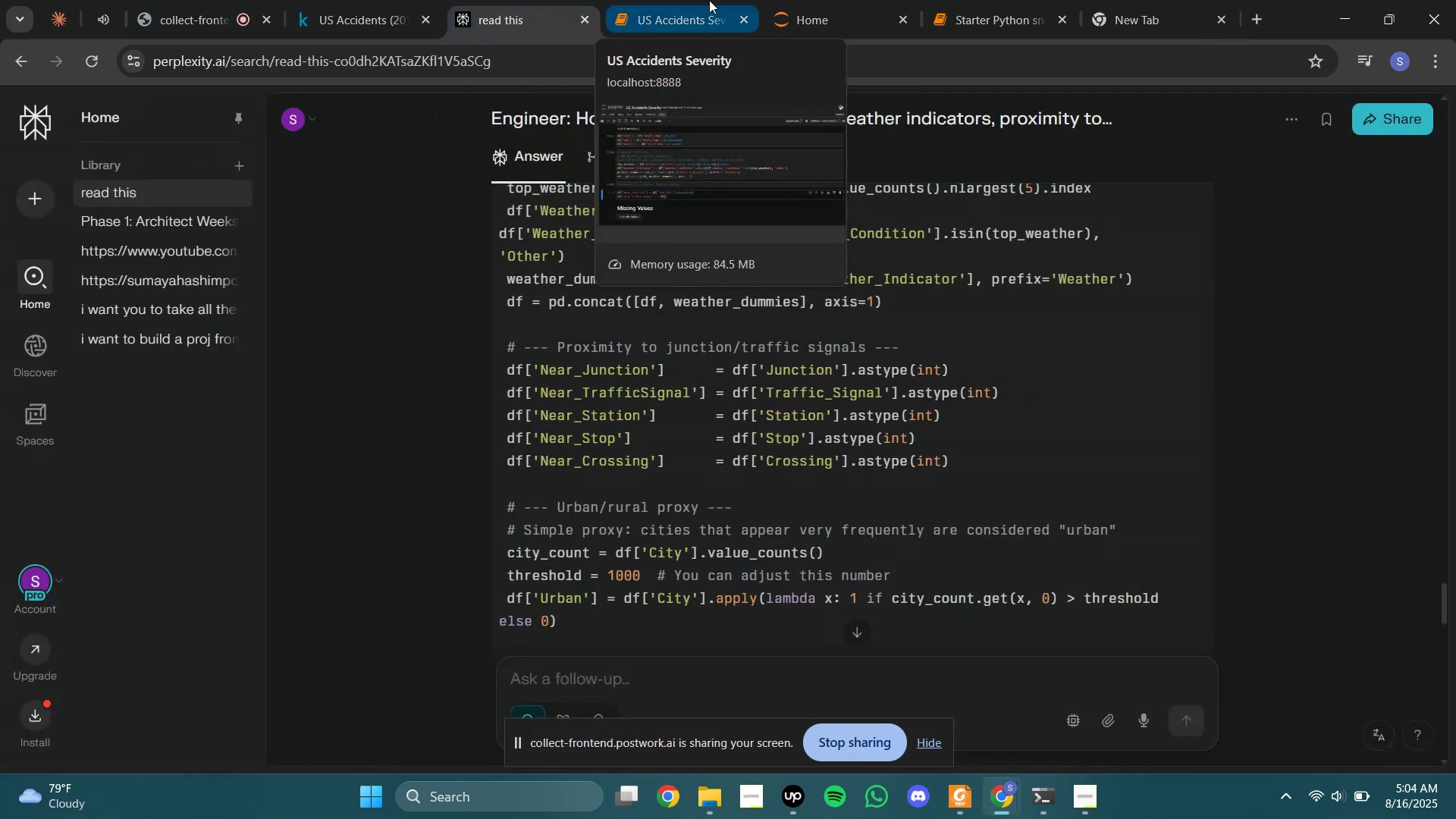 
left_click([709, 0])
 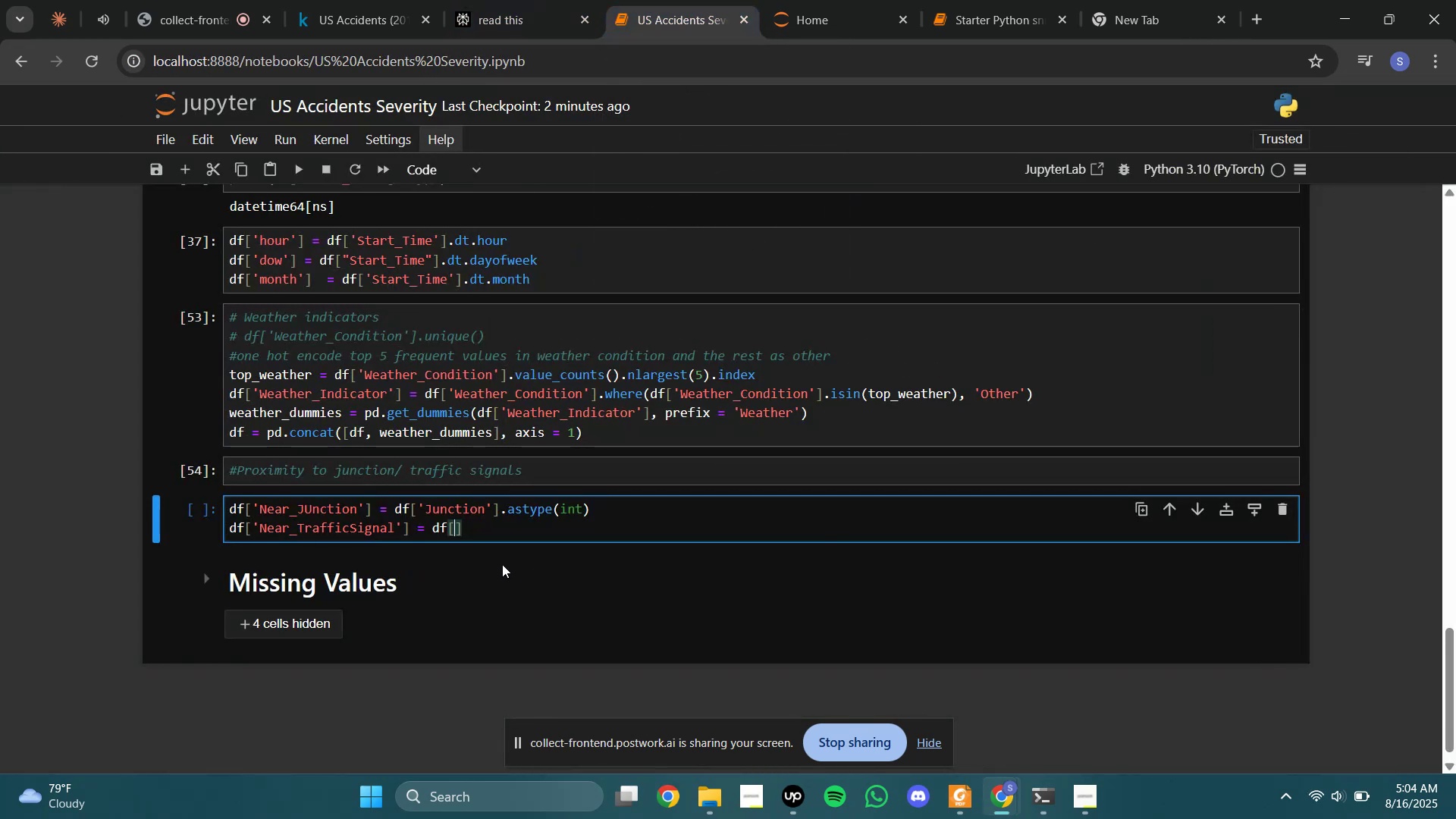 
key(Quote)
 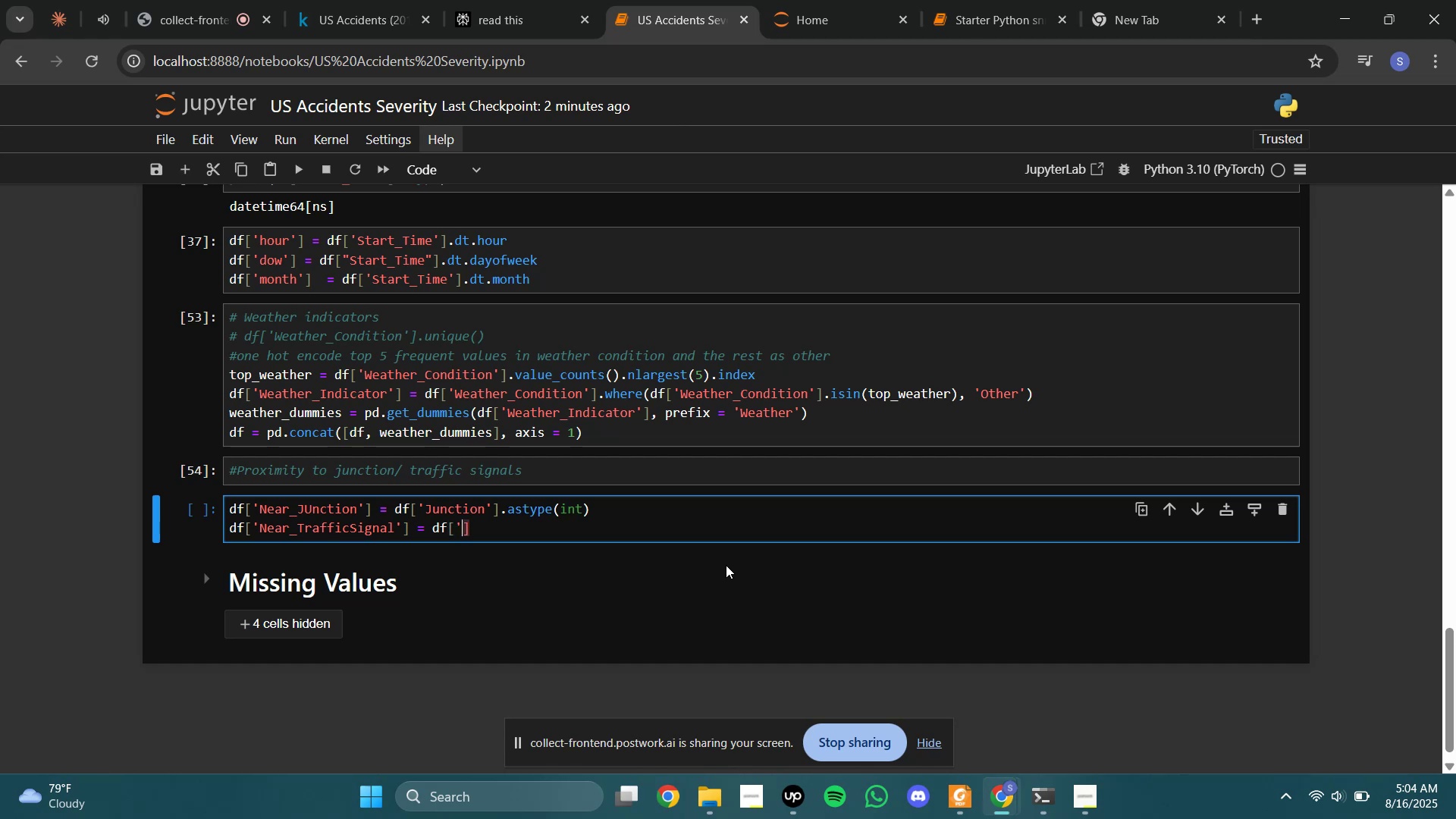 
key(Quote)
 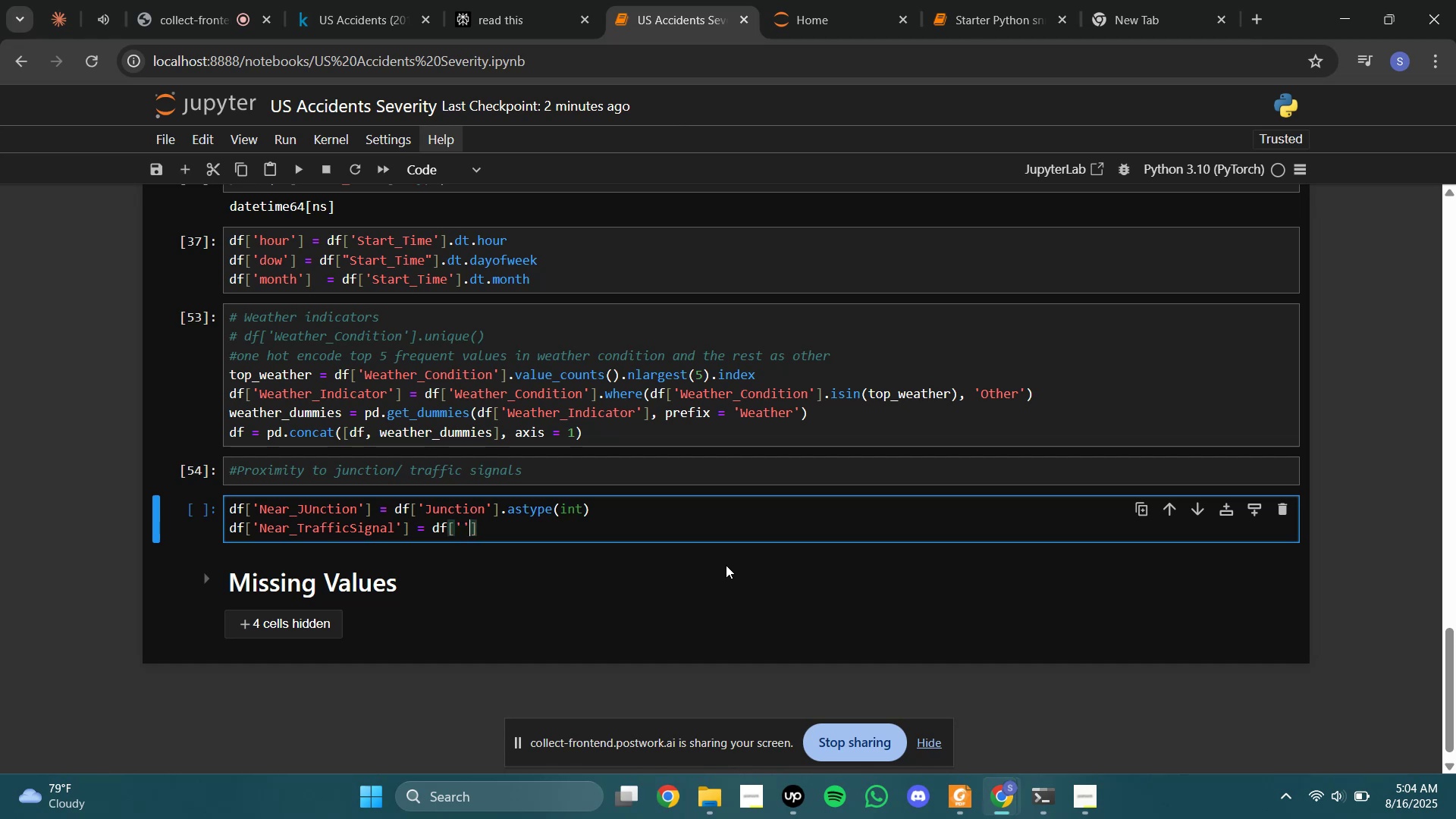 
key(ArrowLeft)
 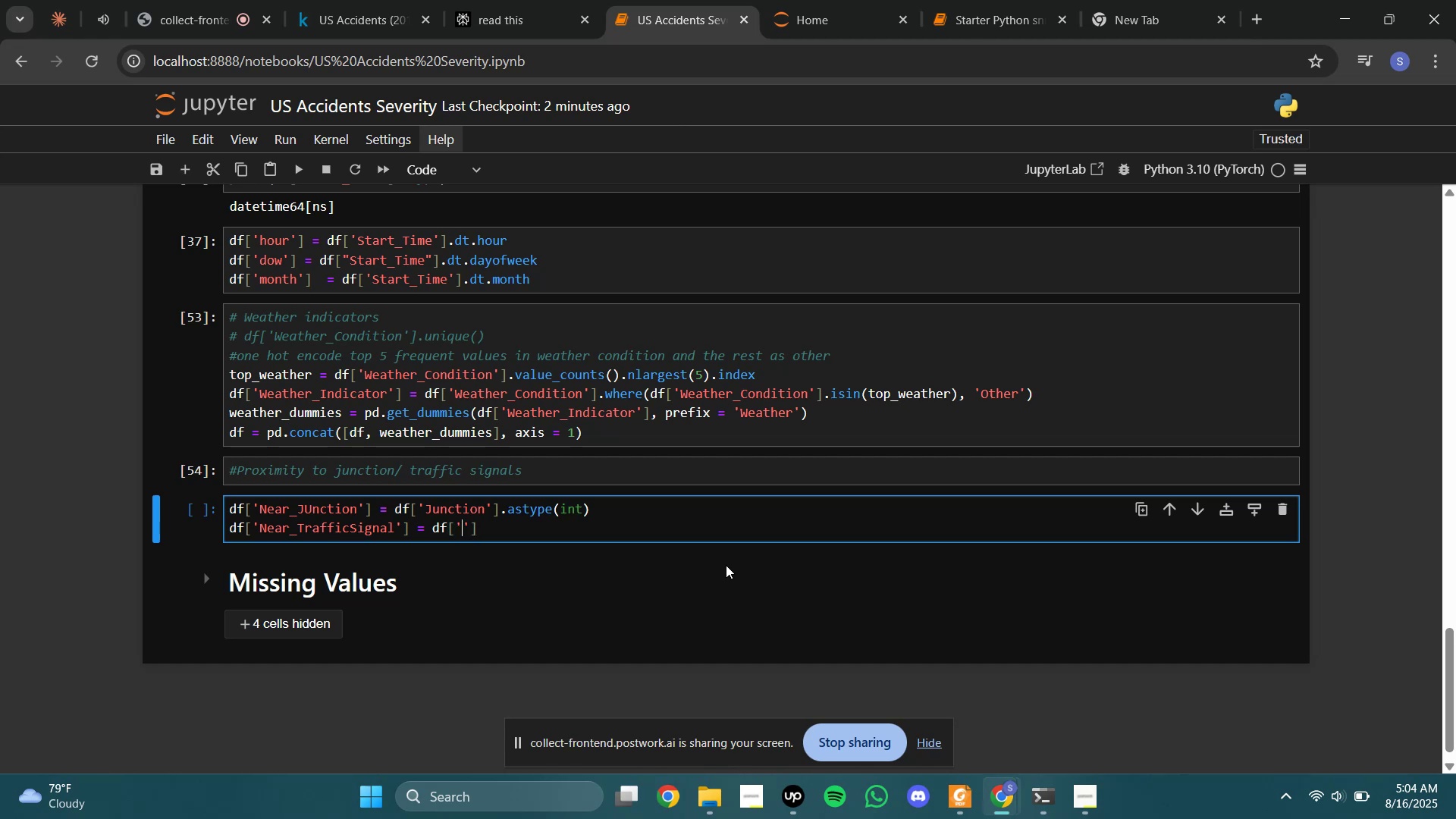 
type(Traffic_Singla)
key(Backspace)
key(Backspace)
key(Backspace)
key(Backspace)
type(gnal)
 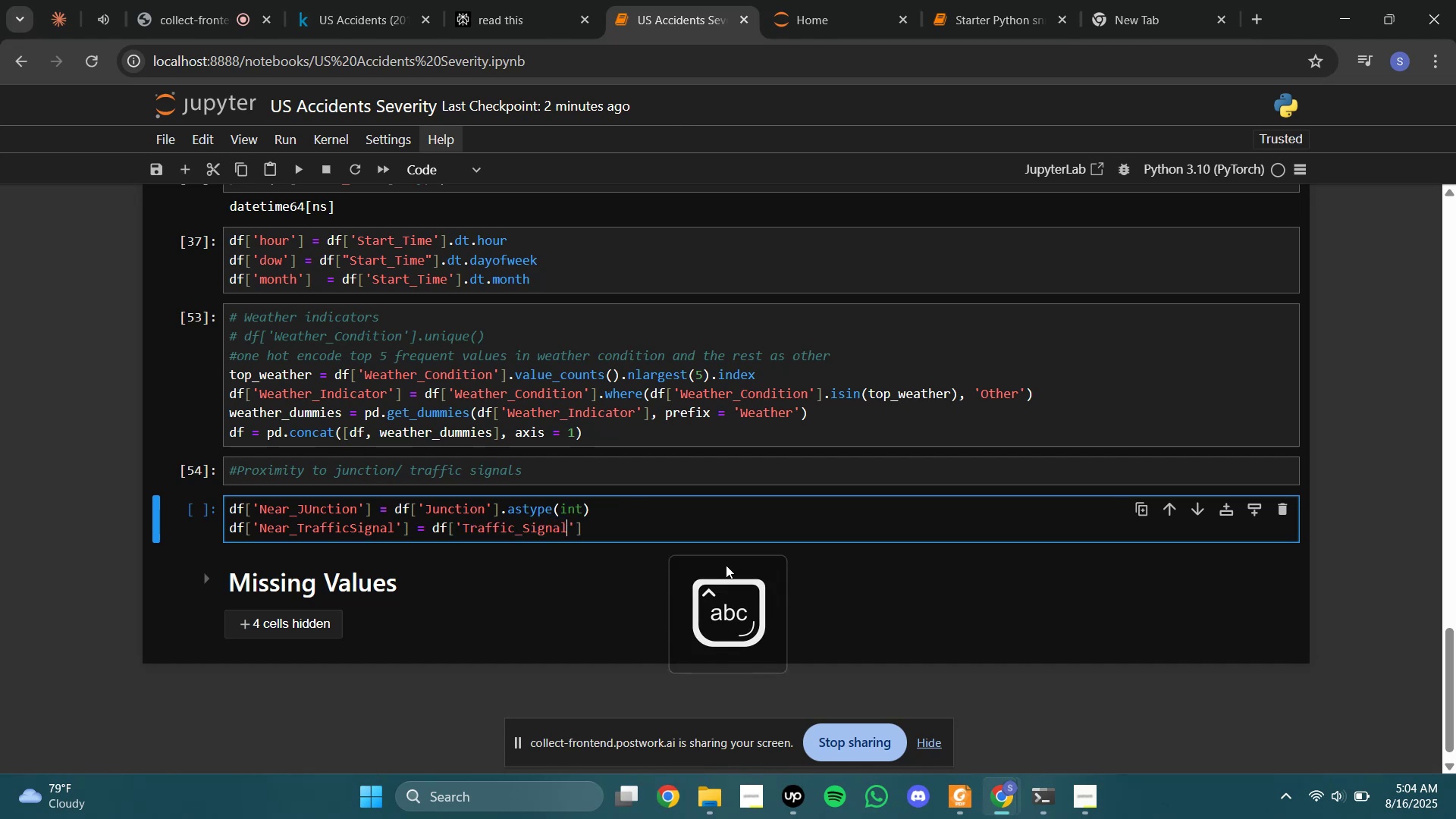 
key(ArrowRight)
 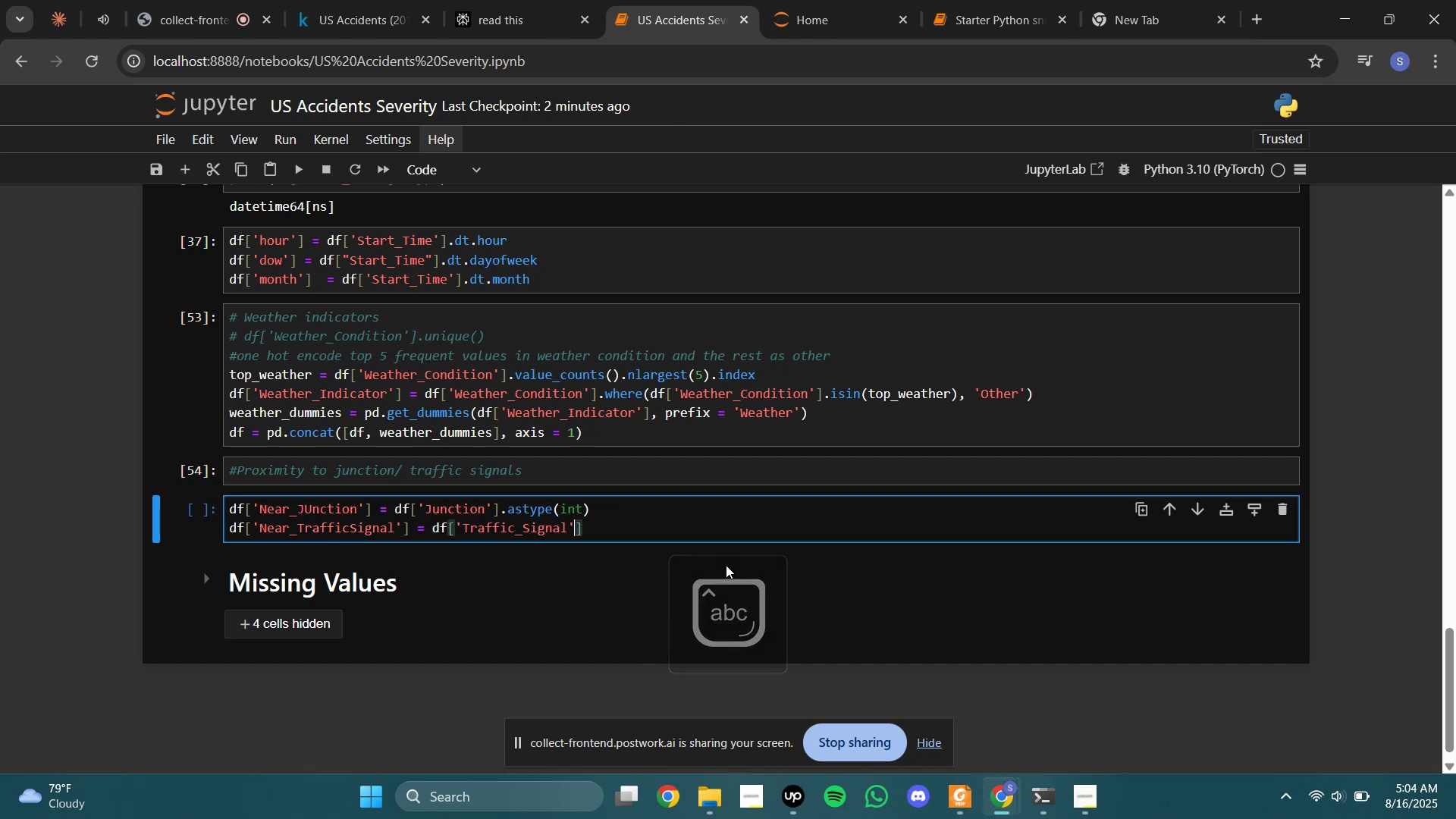 
key(ArrowRight)
 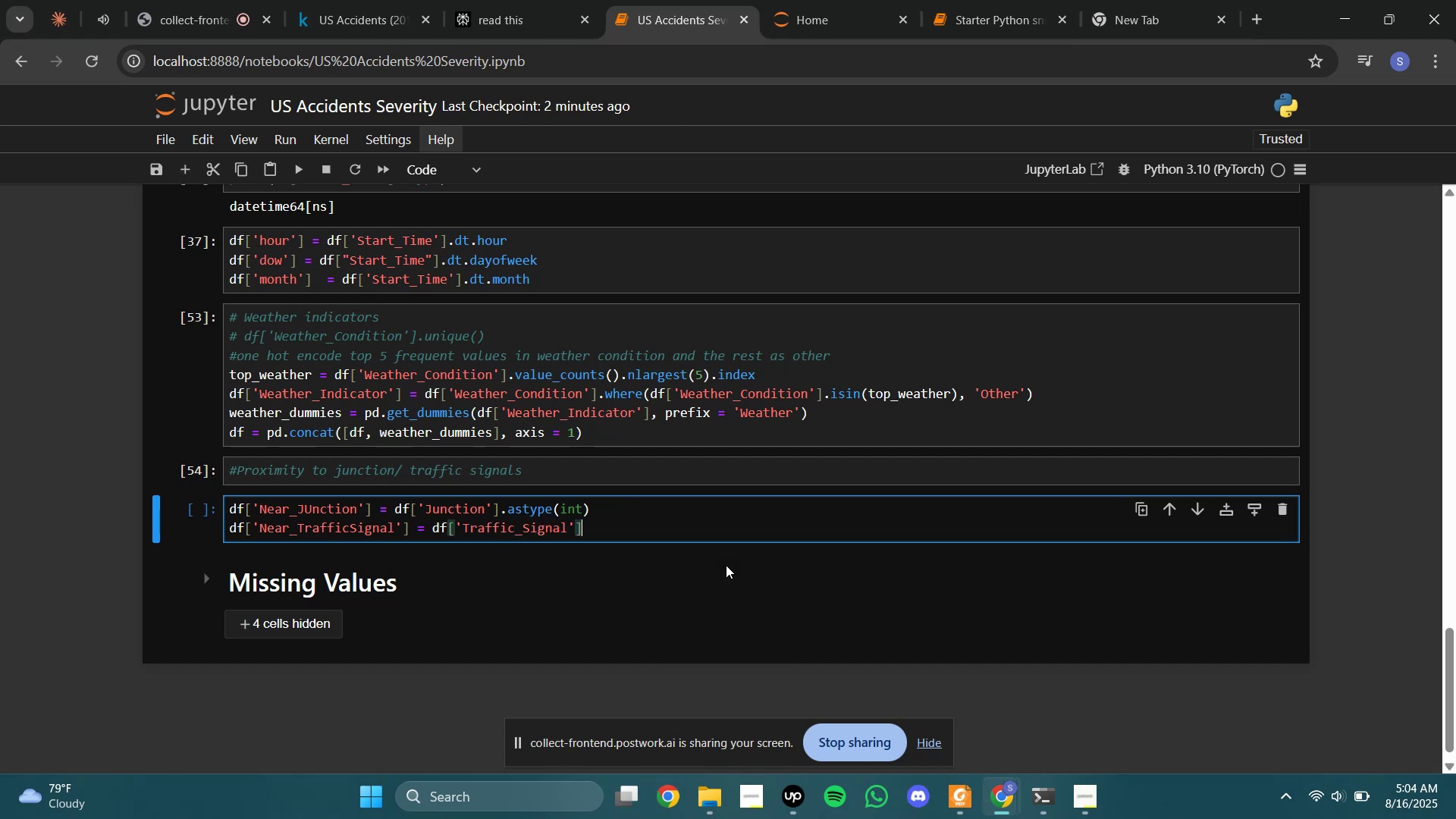 
type(.astype())
 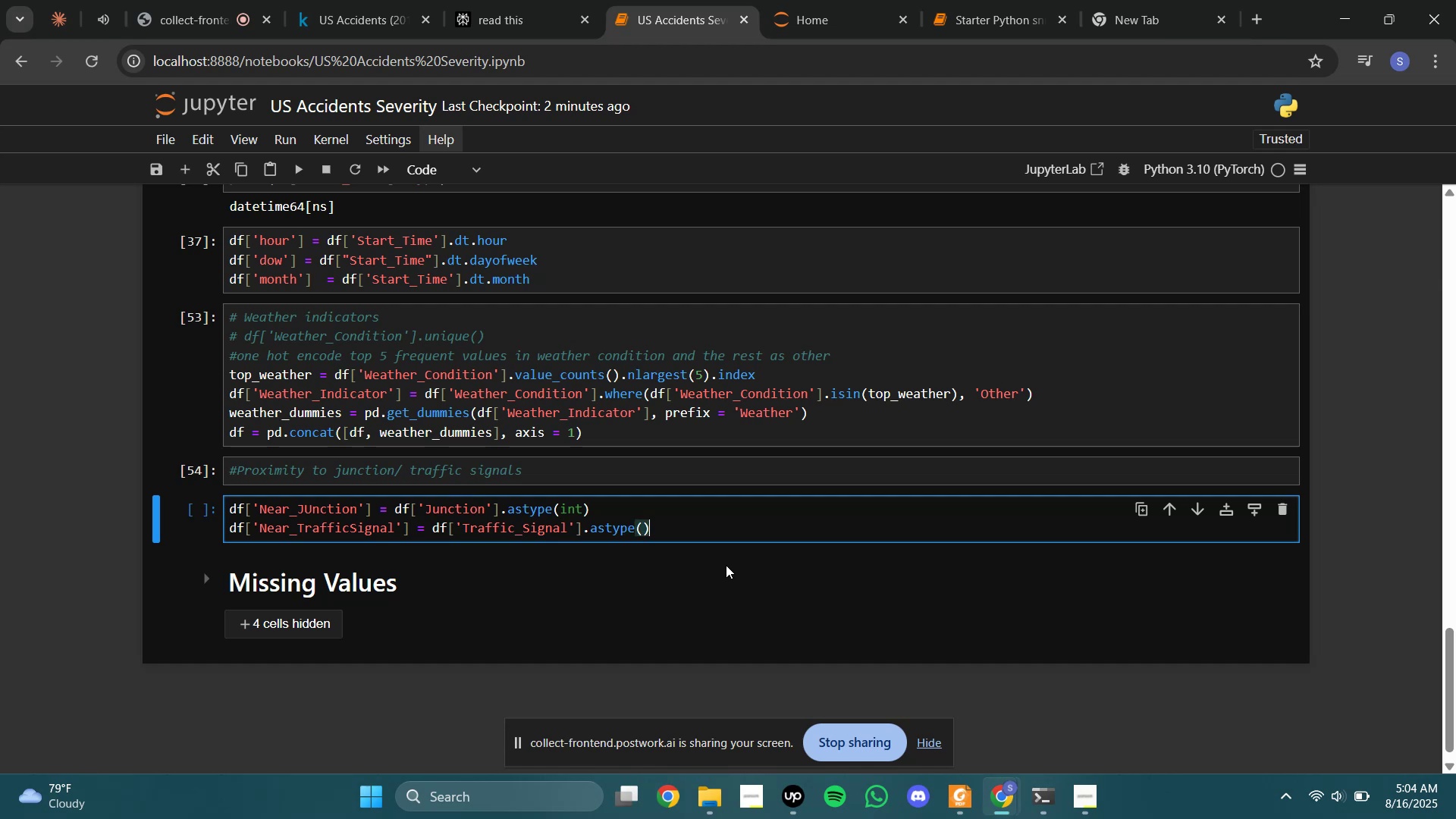 
key(ArrowLeft)
 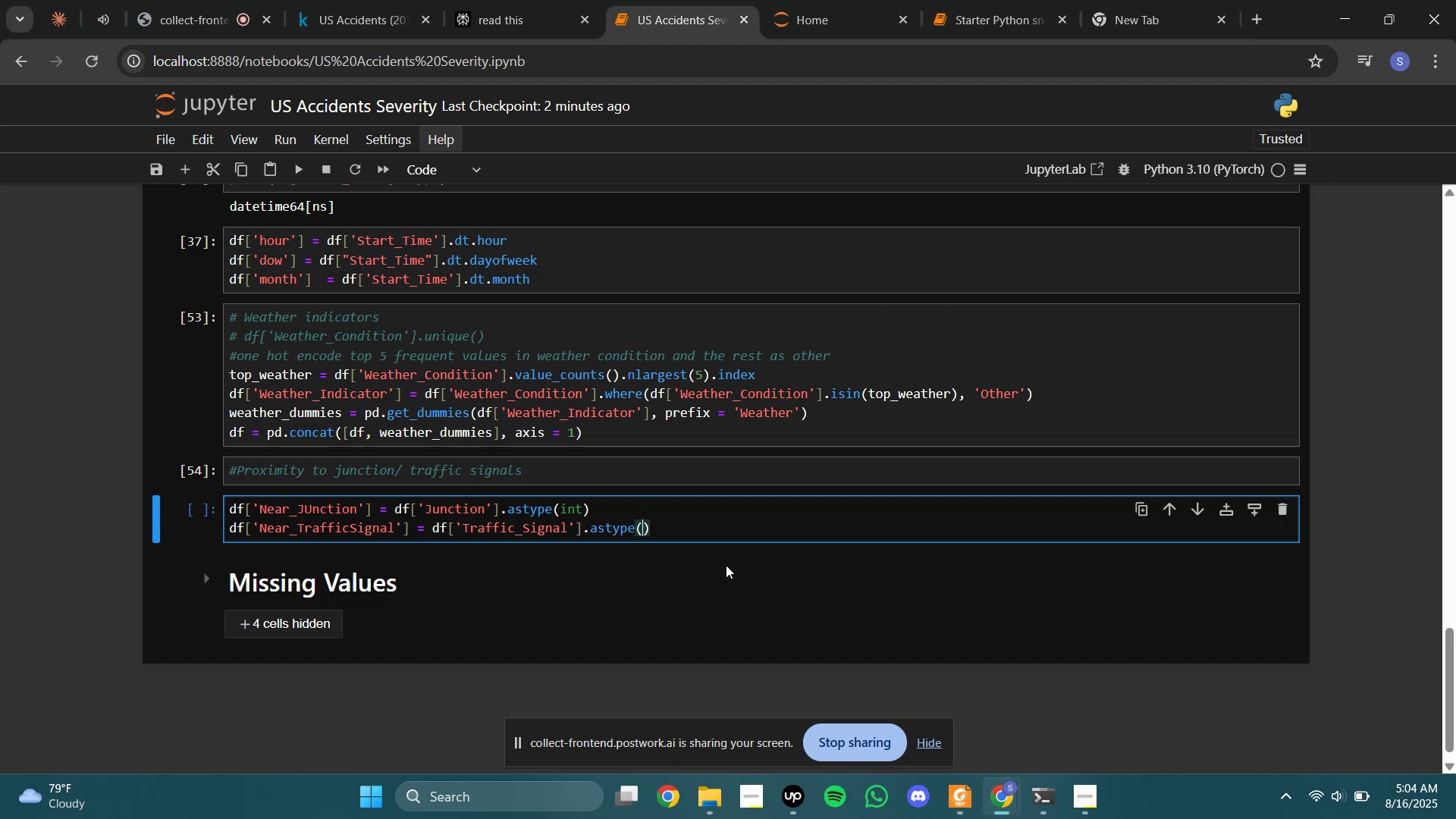 
type(int)
 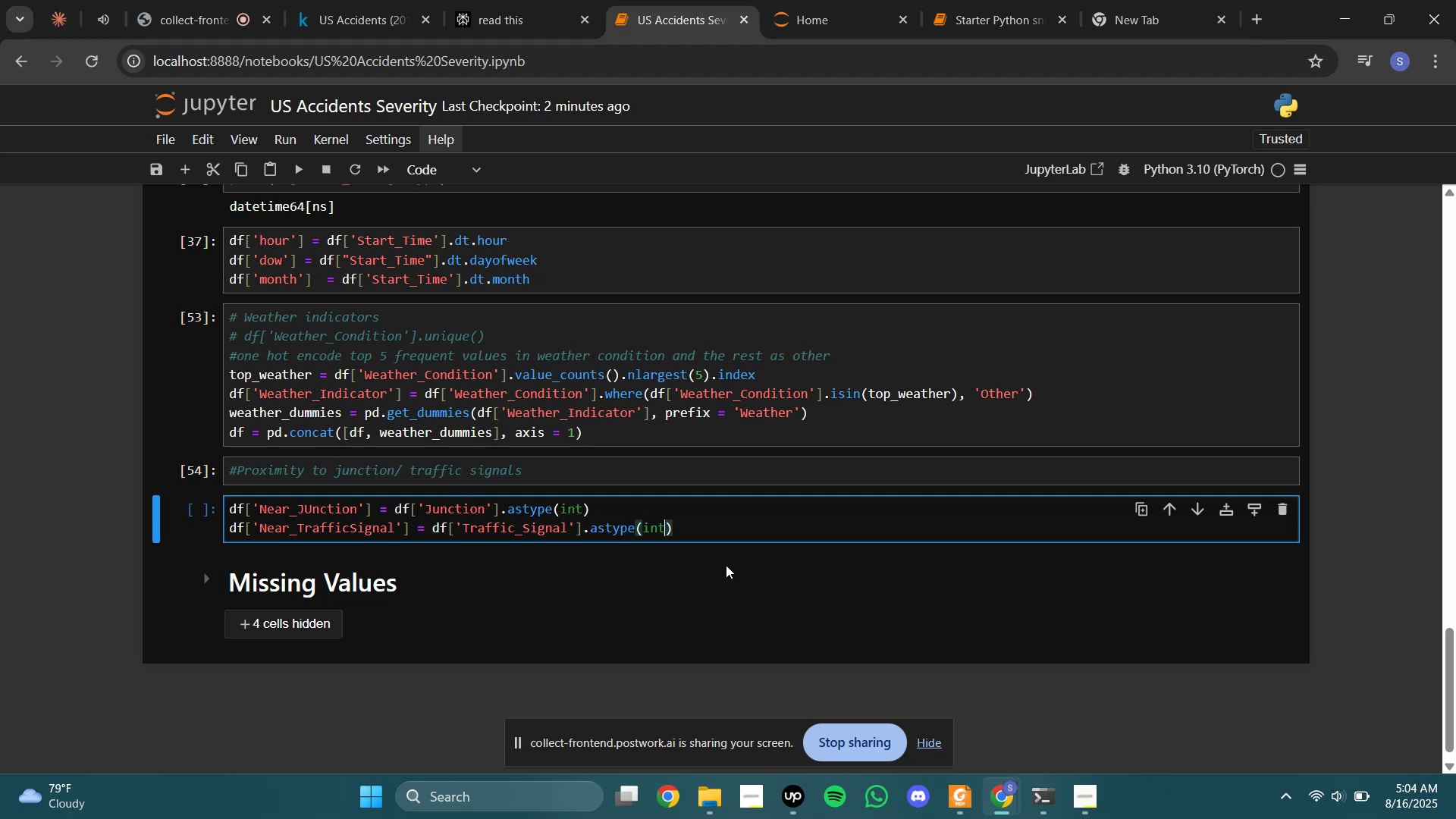 
key(ArrowRight)
 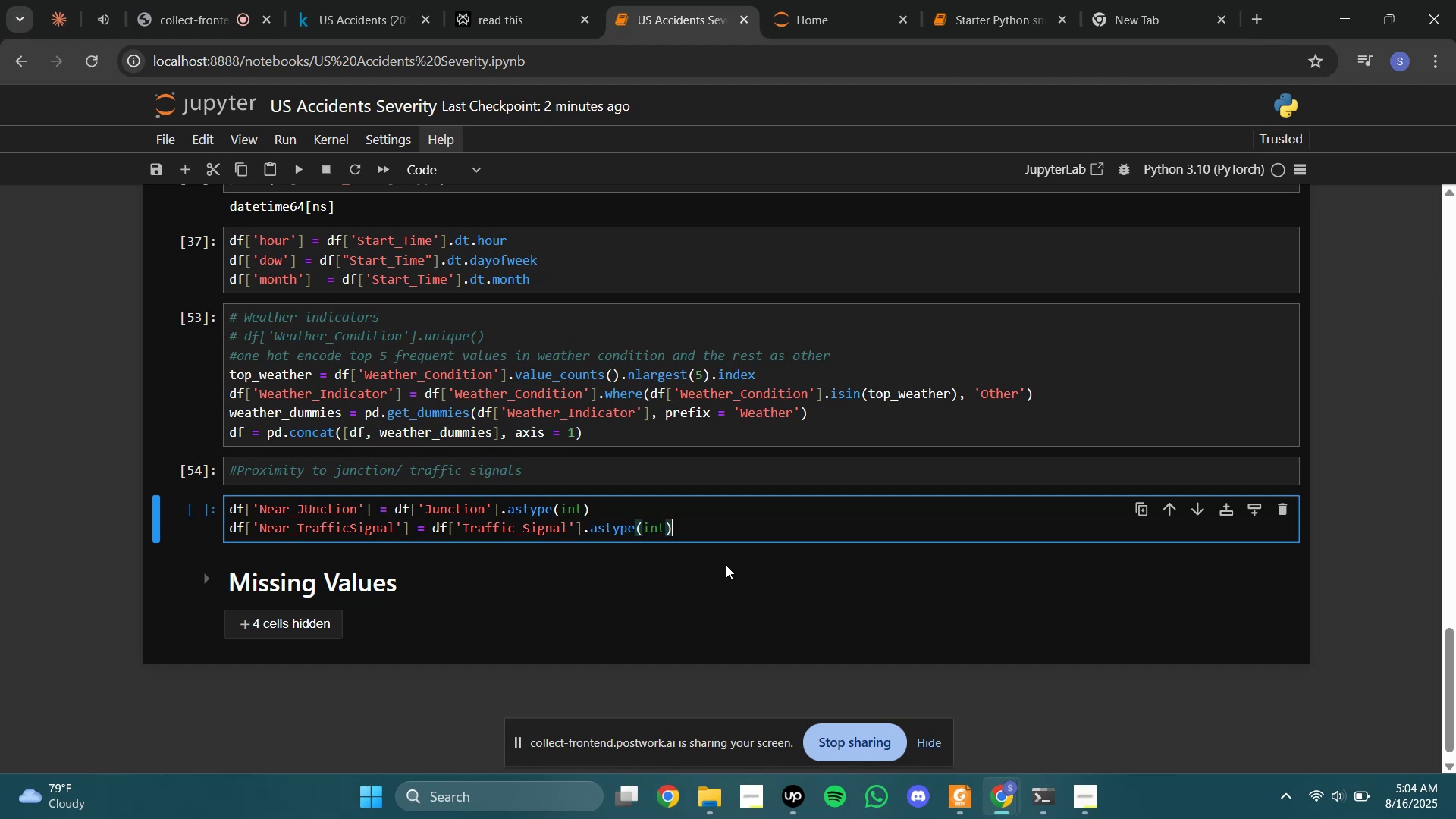 
key(Enter)
 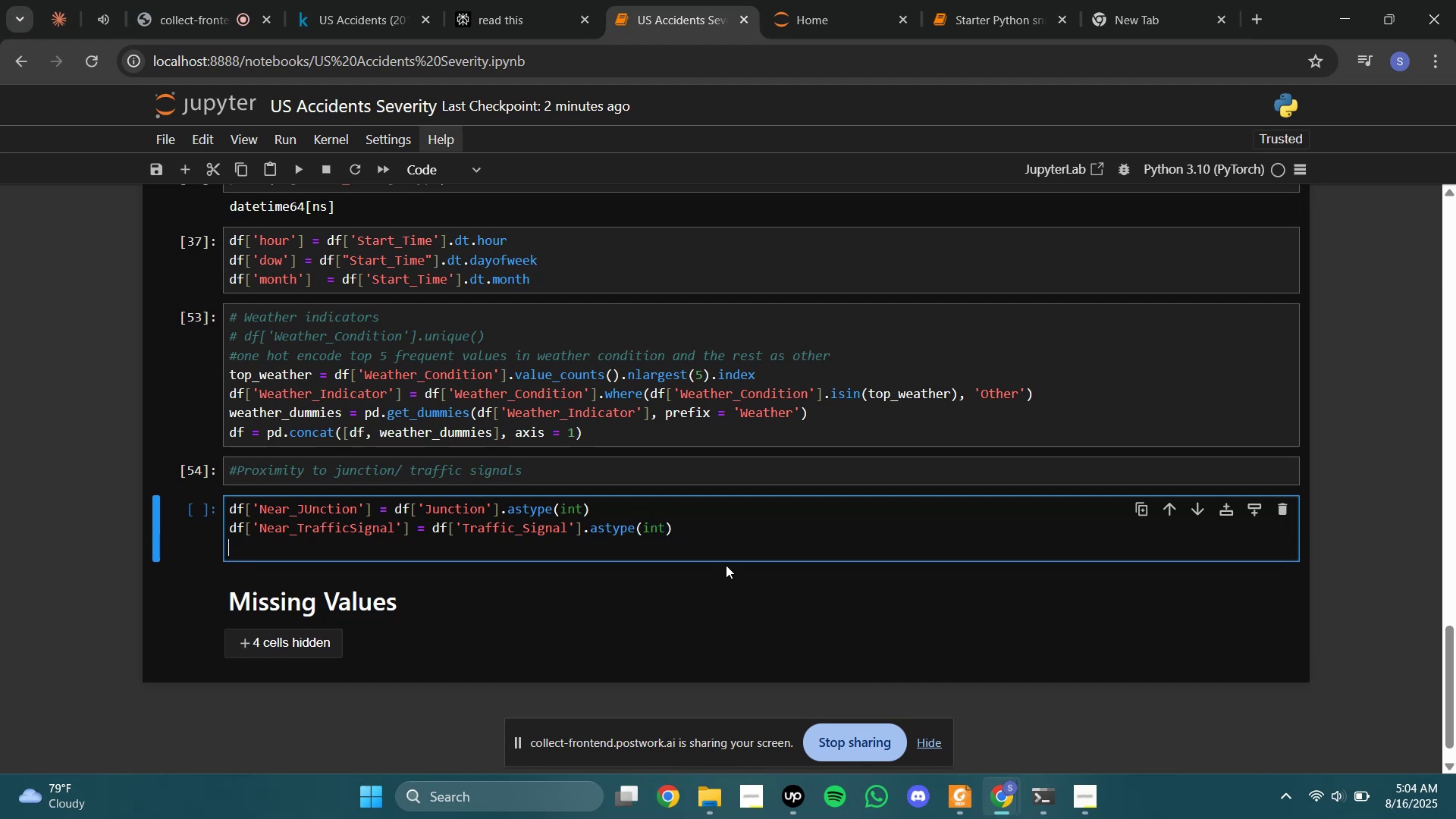 
type(df[])
 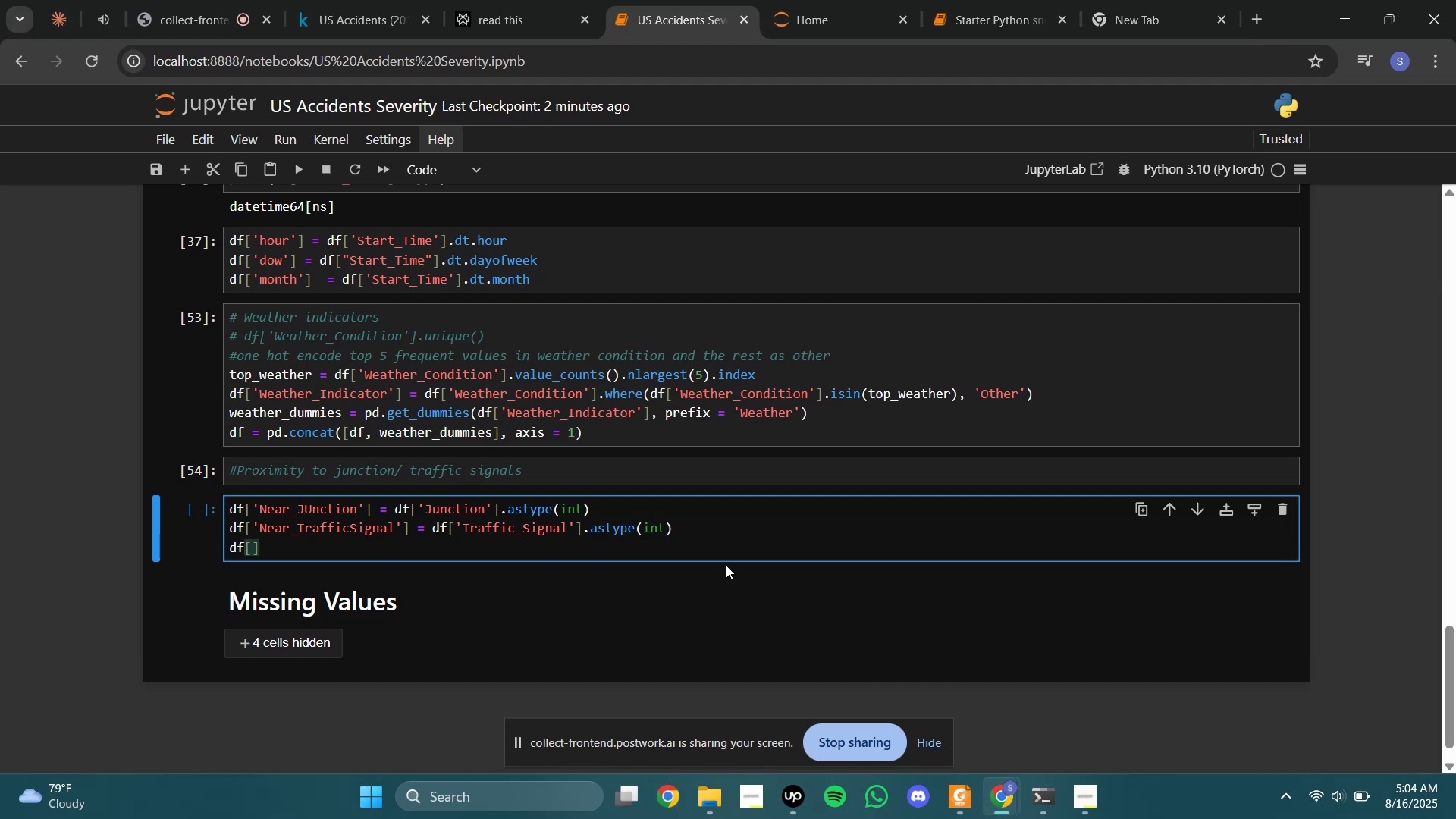 
key(ArrowLeft)
 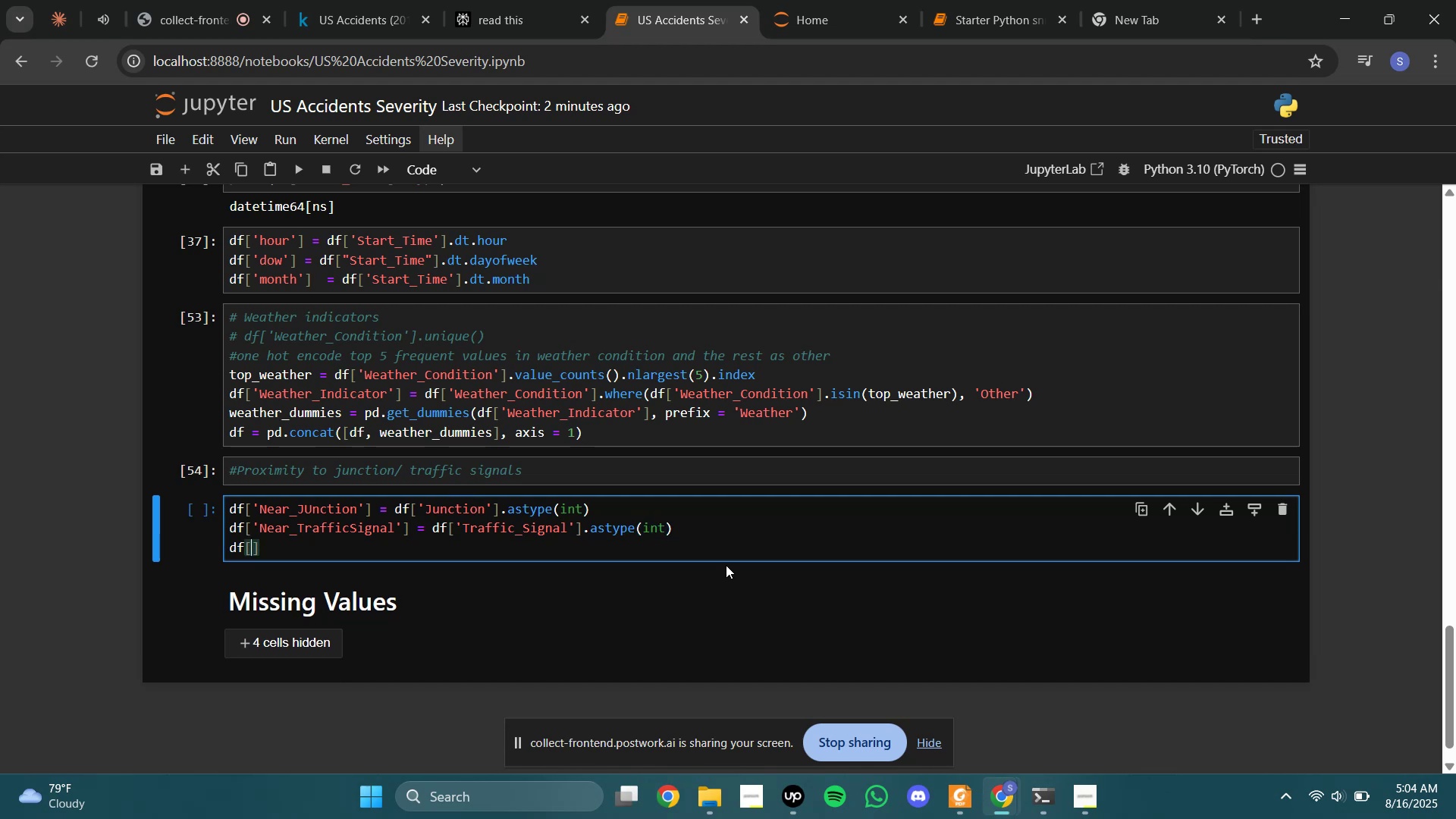 
key(Quote)
 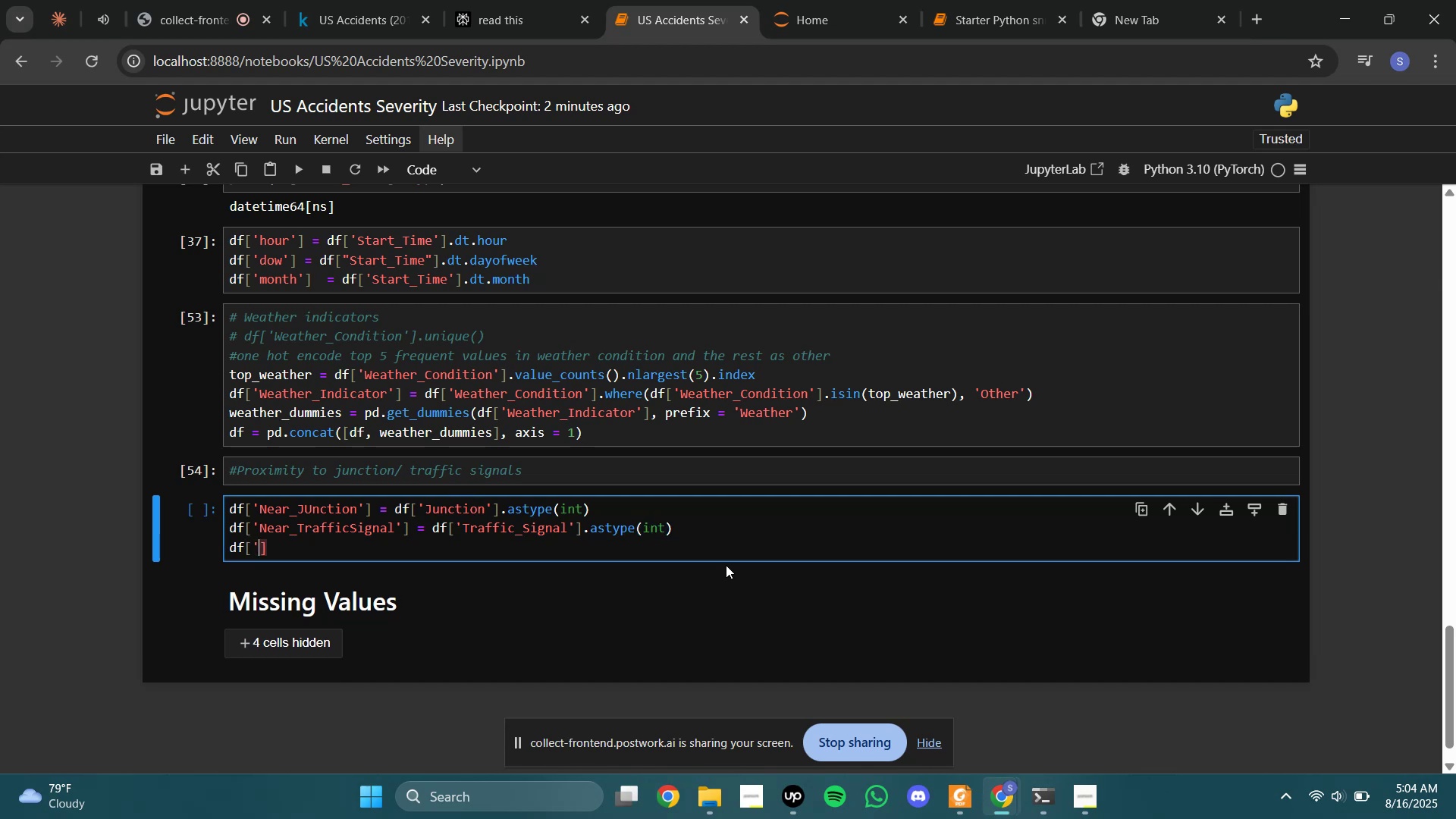 
key(Quote)
 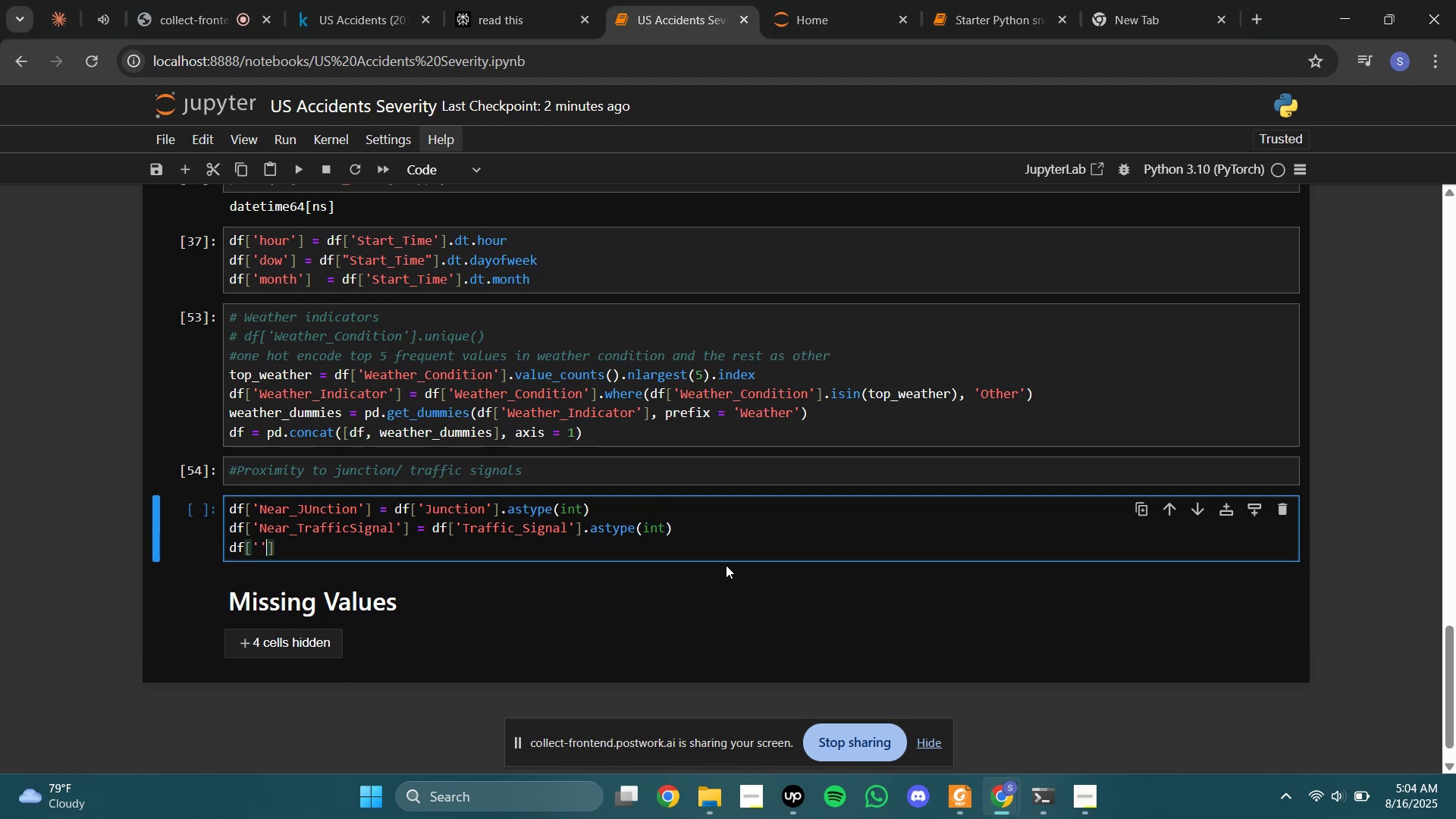 
key(ArrowLeft)
 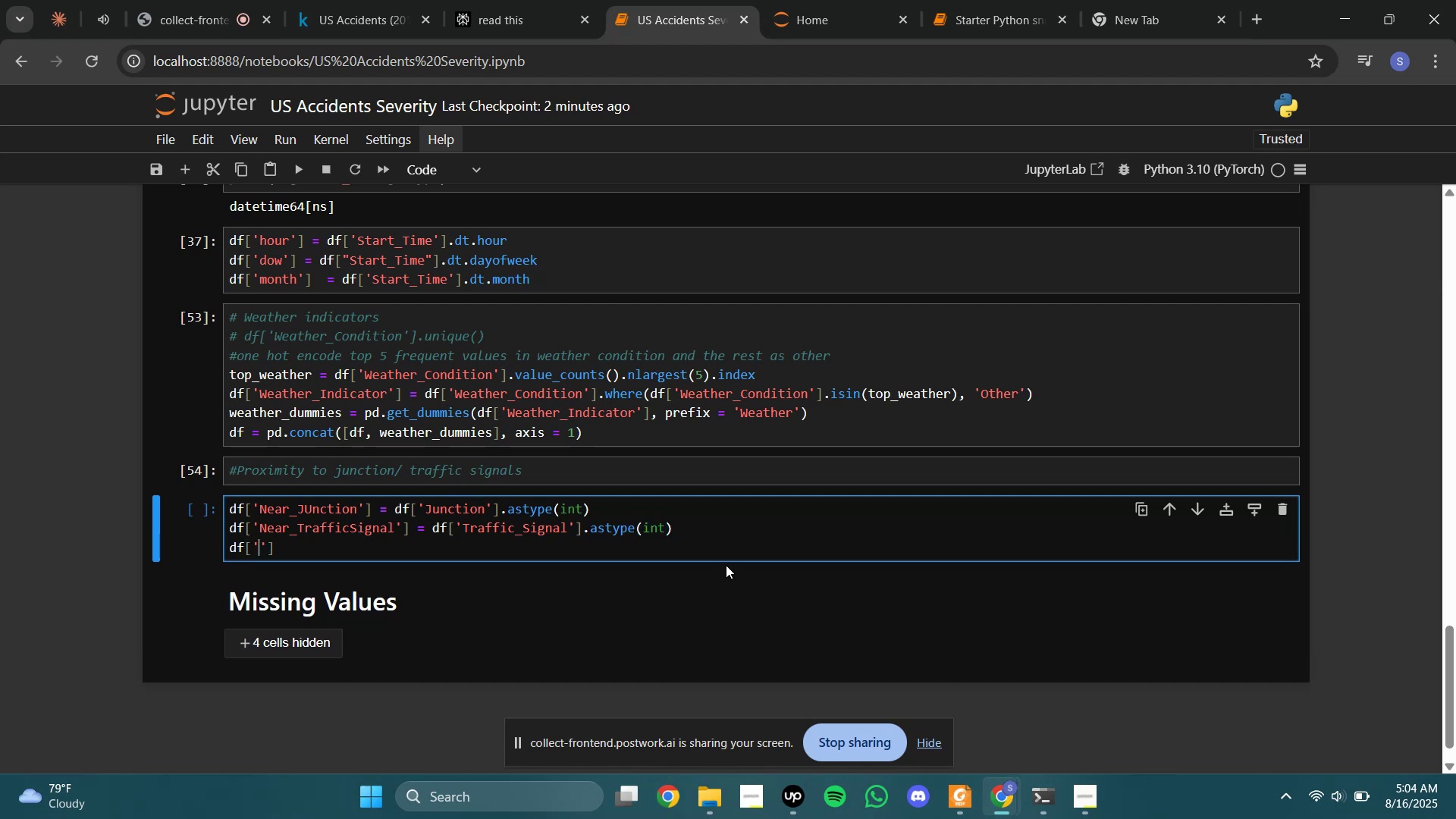 
type(Near_Station)
 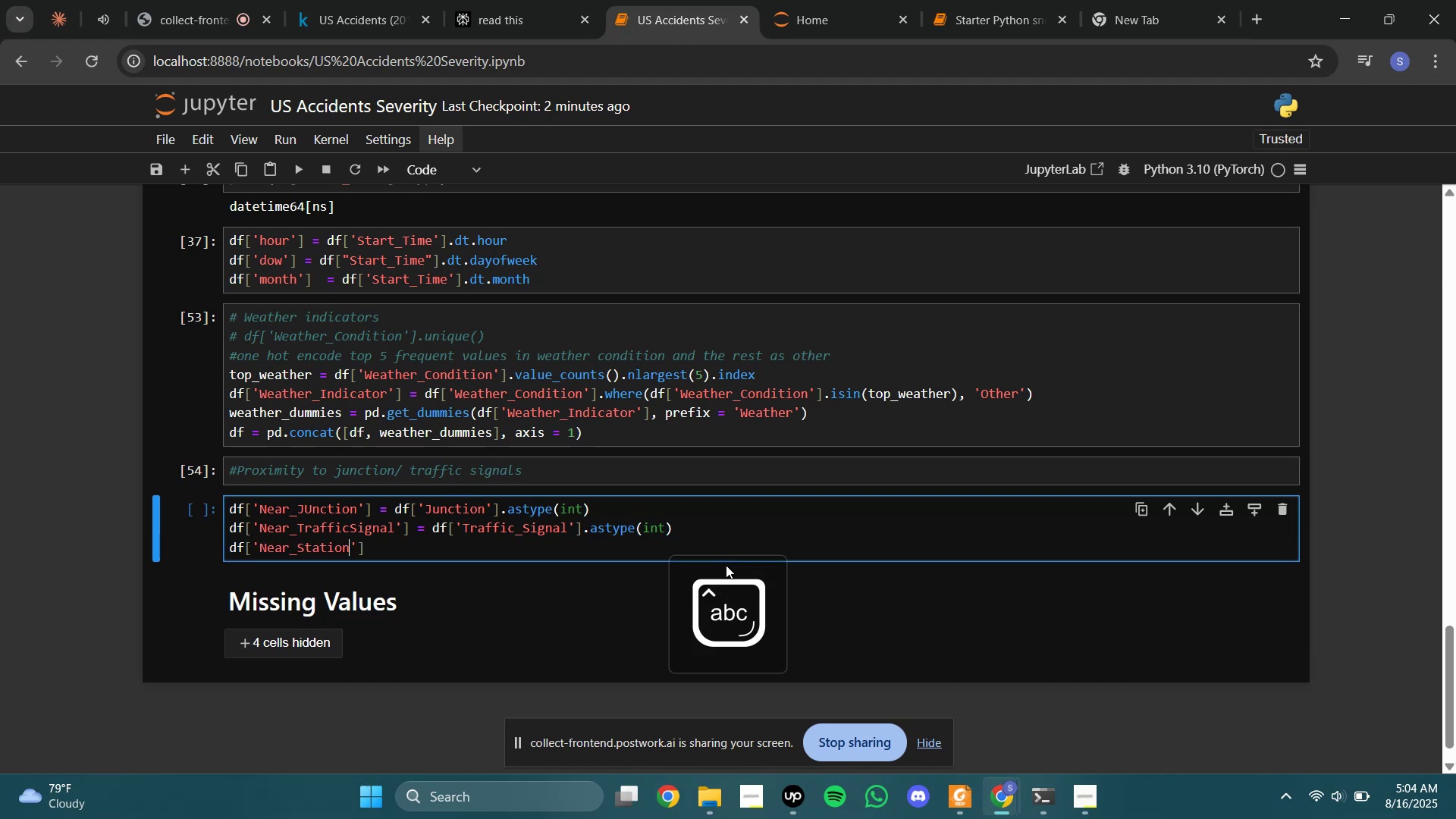 
key(ArrowRight)
 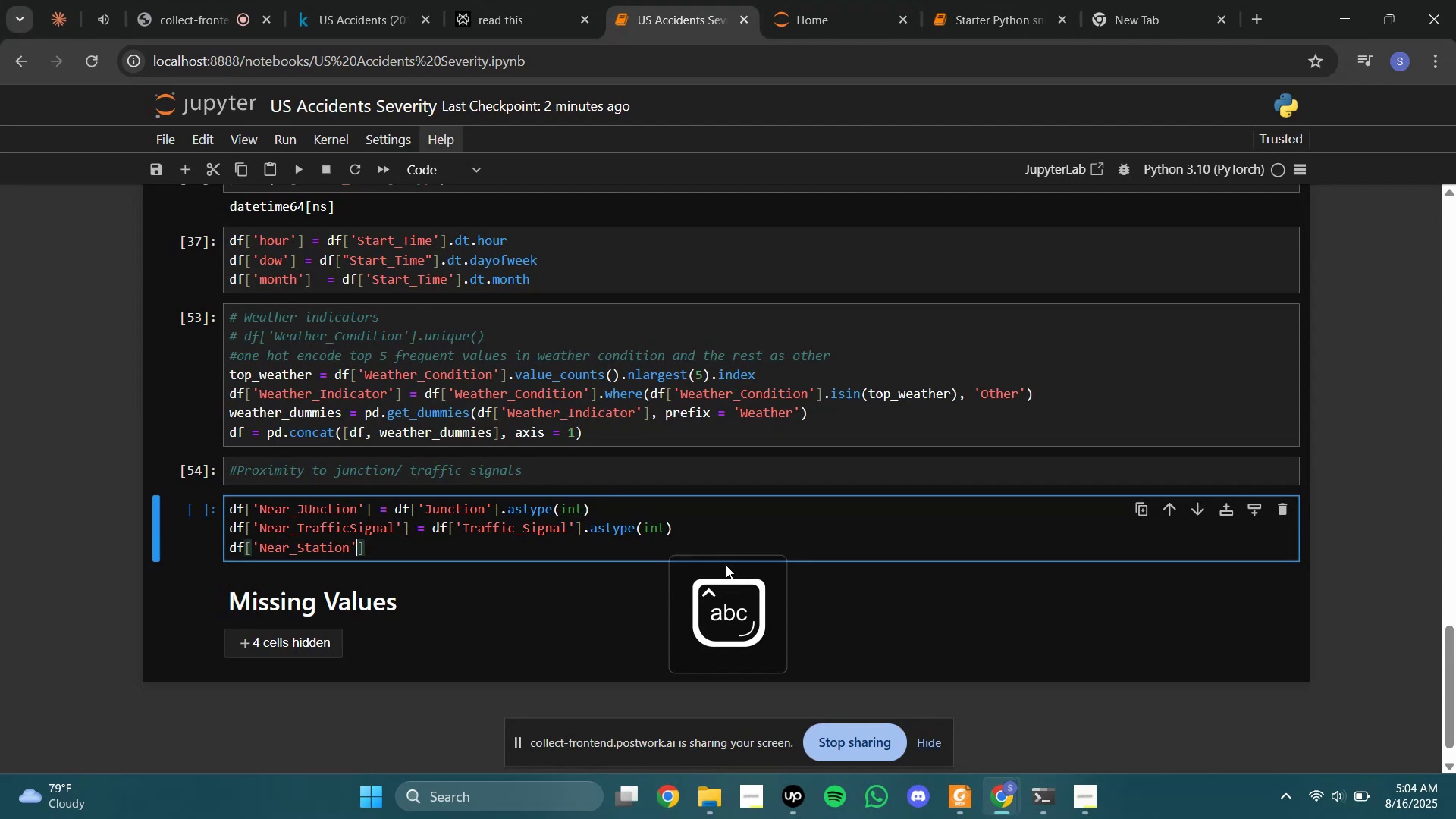 
key(ArrowRight)
 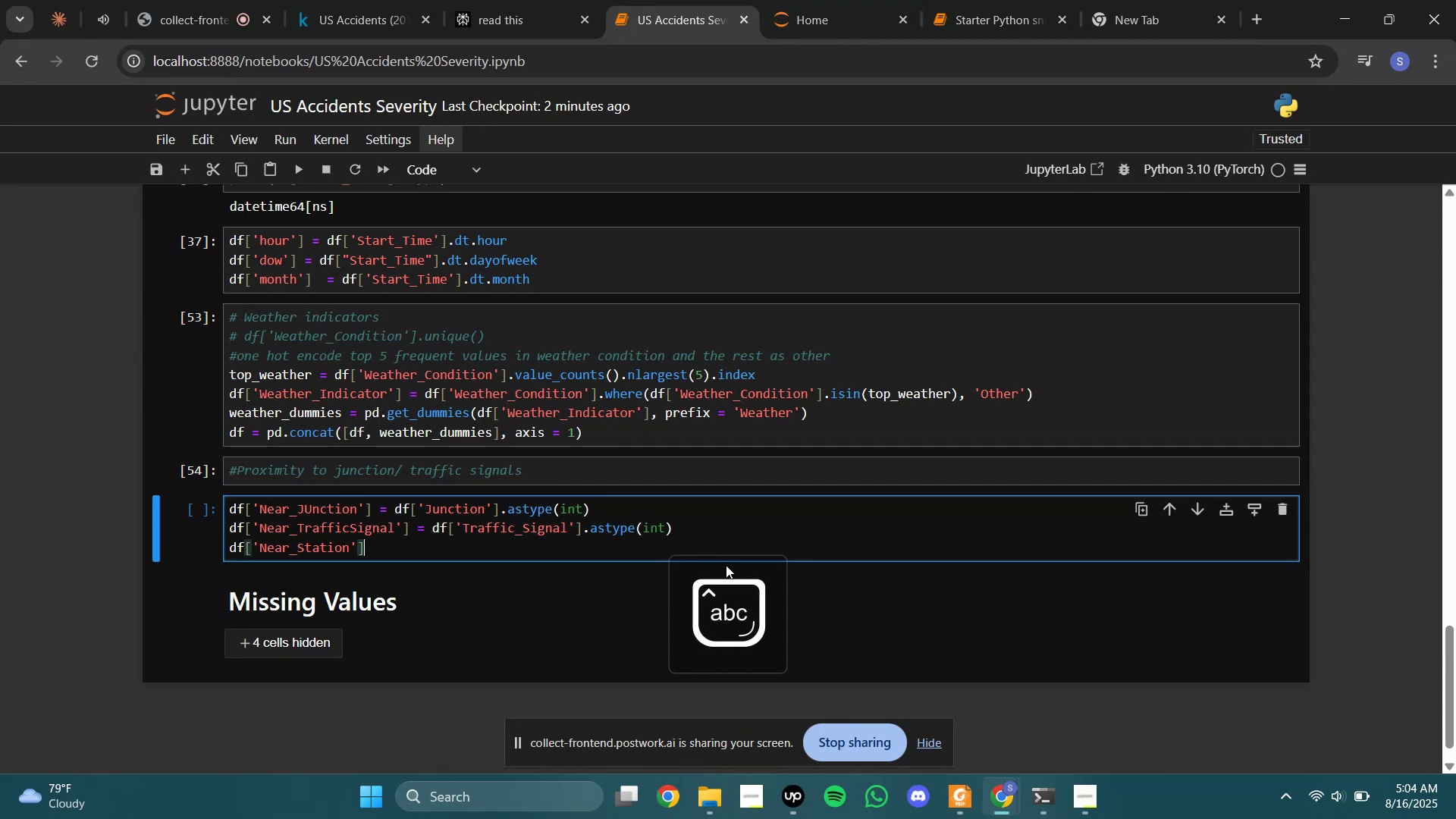 
type( = df[])
 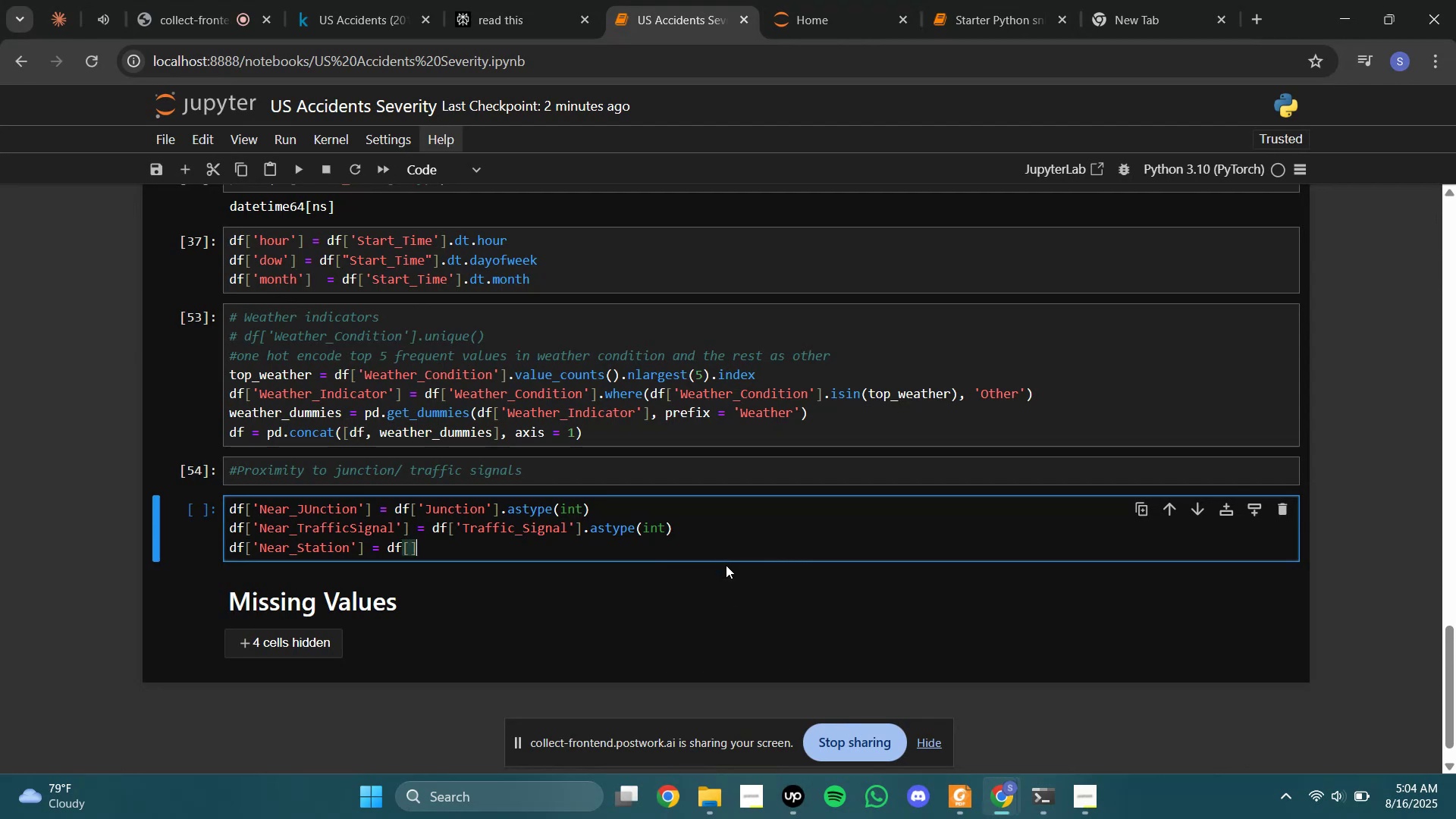 
key(ArrowLeft)
 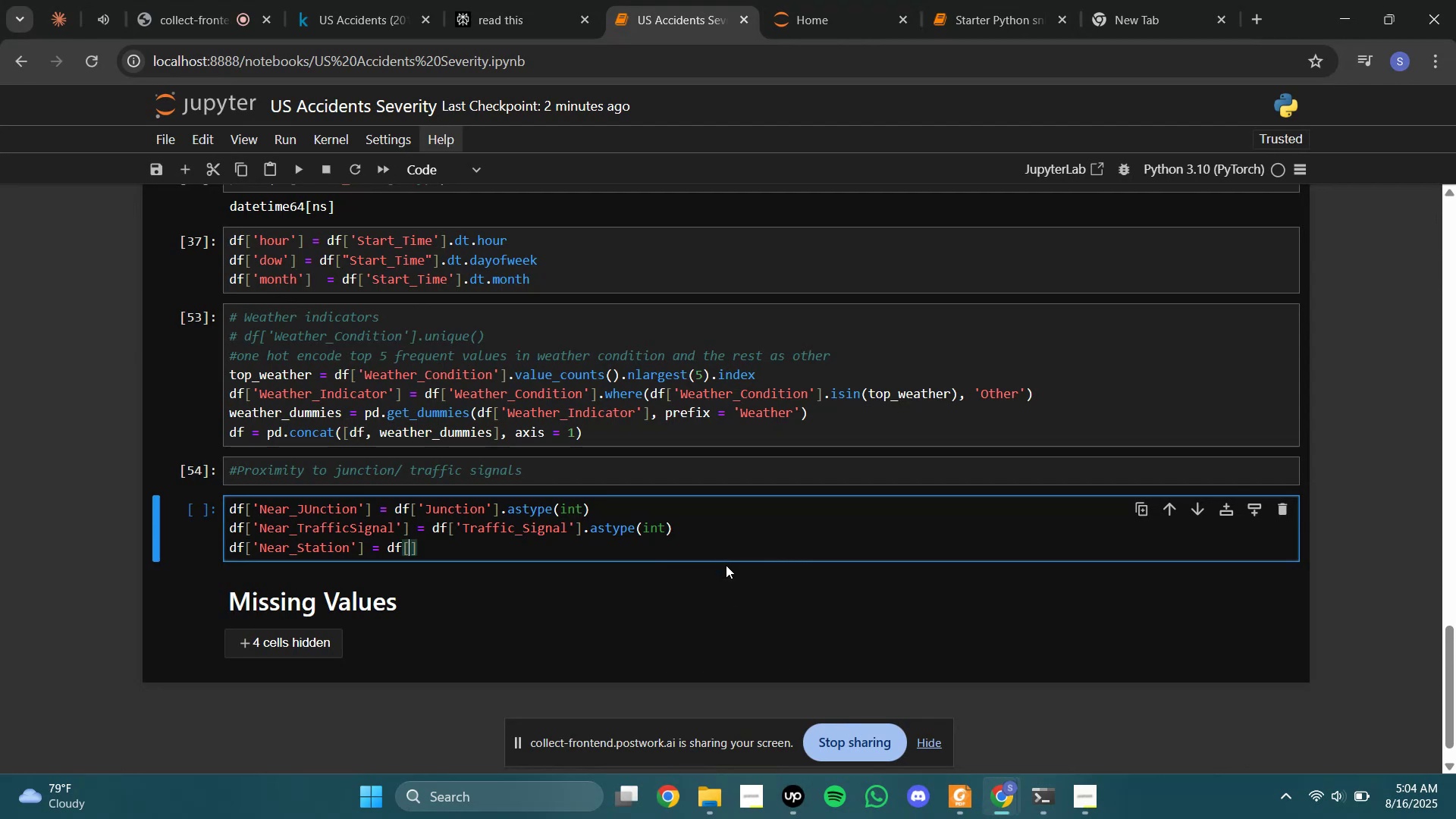 
key(Quote)
 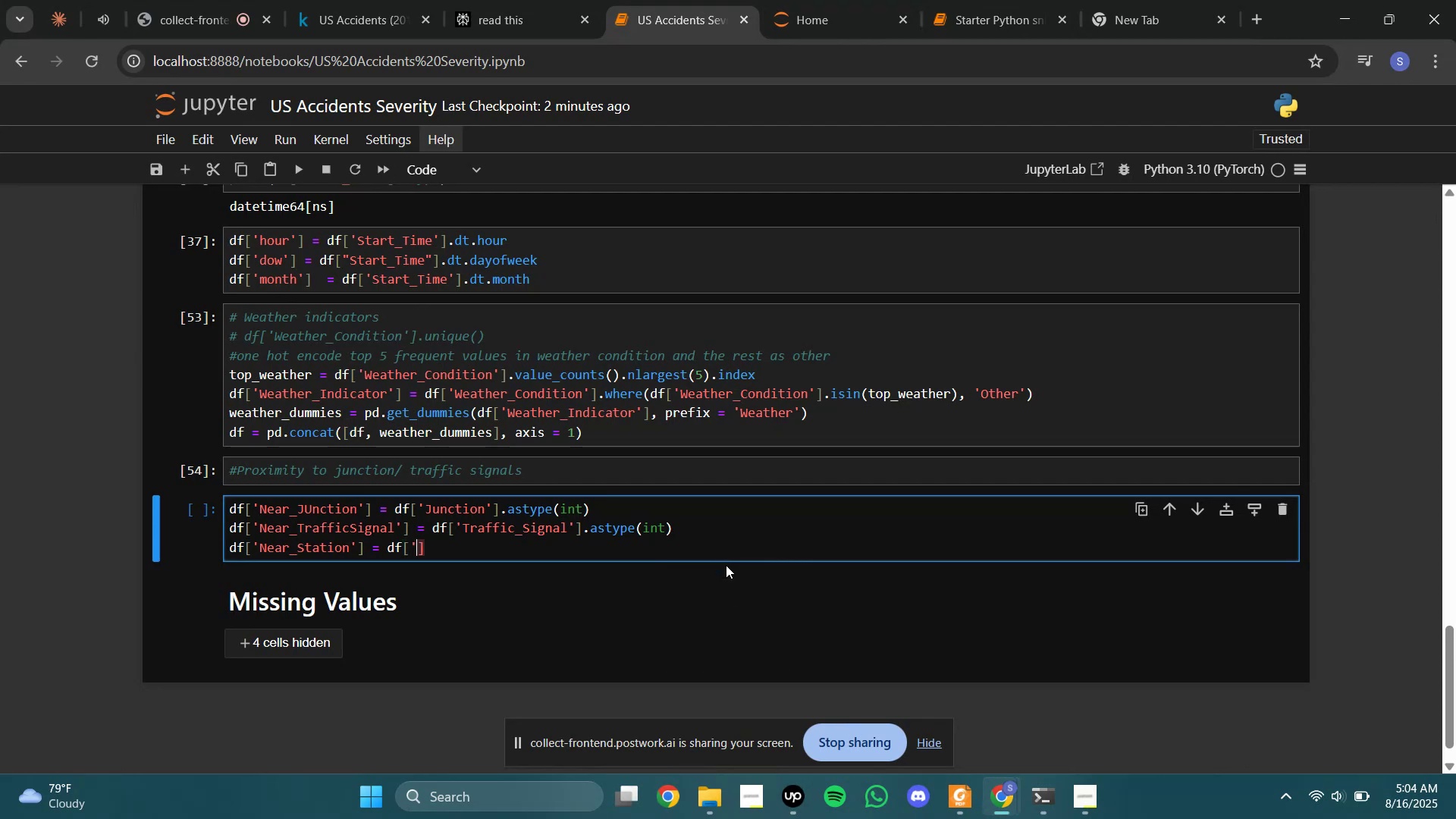 
key(Quote)
 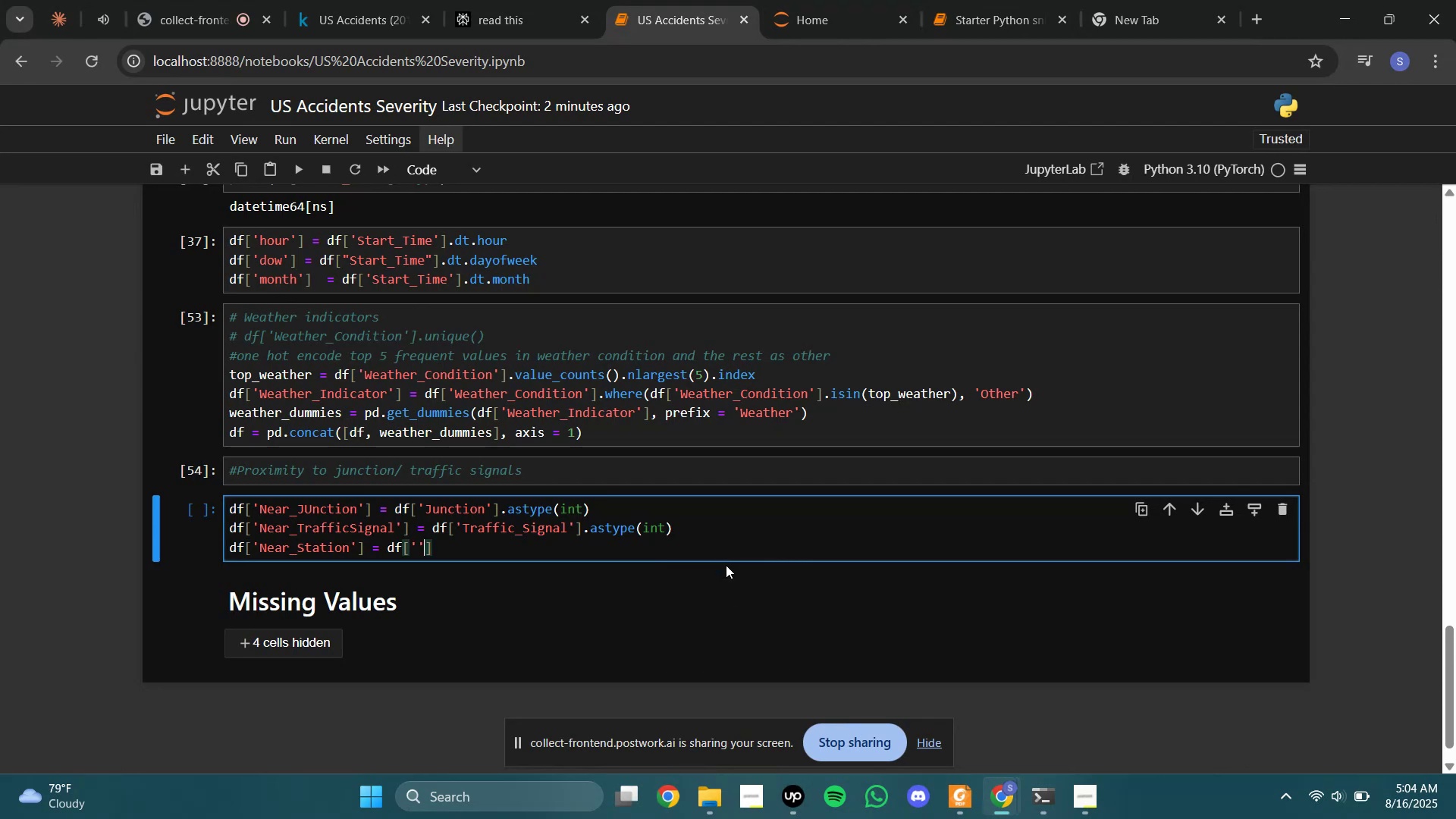 
key(ArrowLeft)
 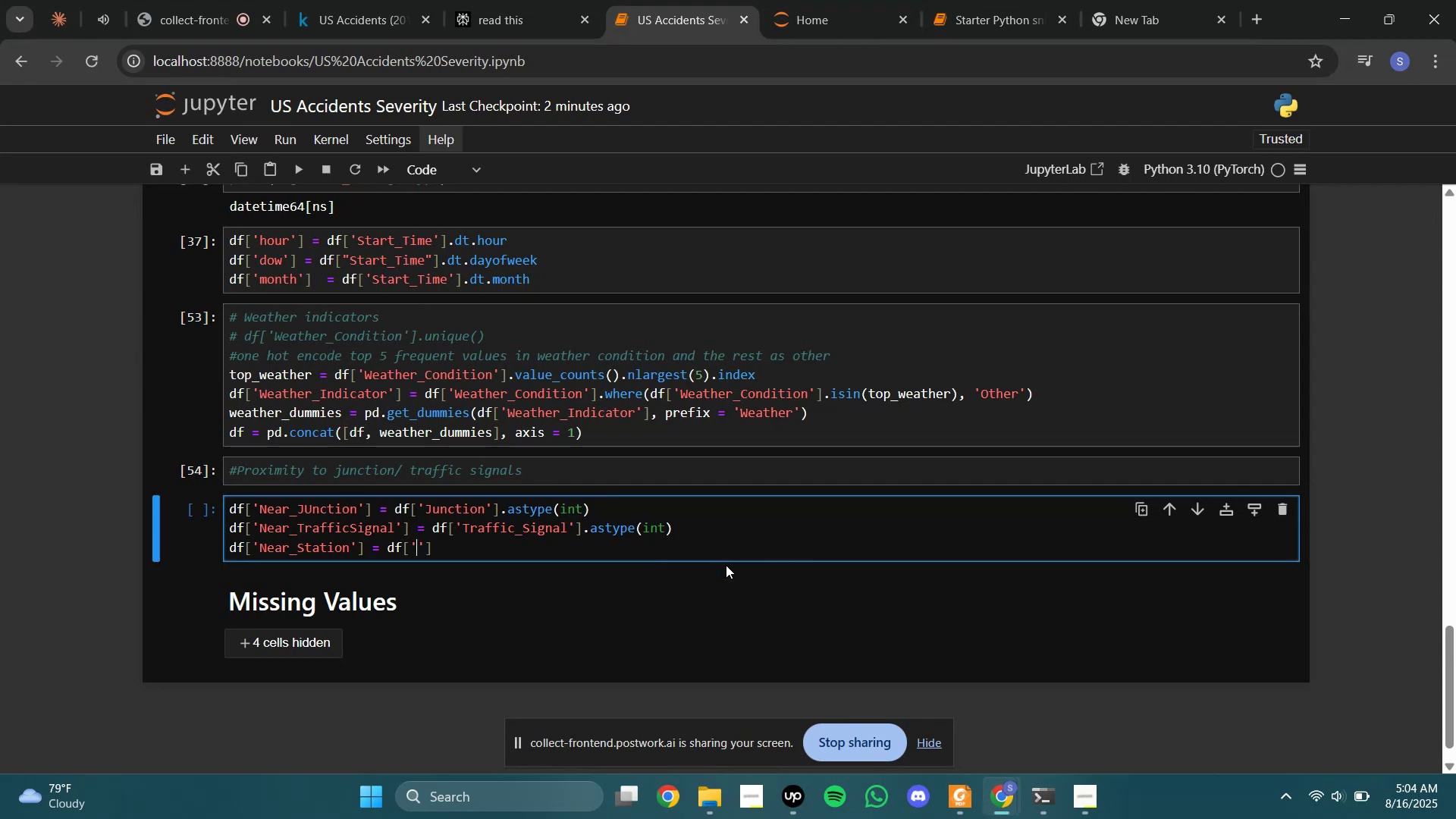 
type(Station)
 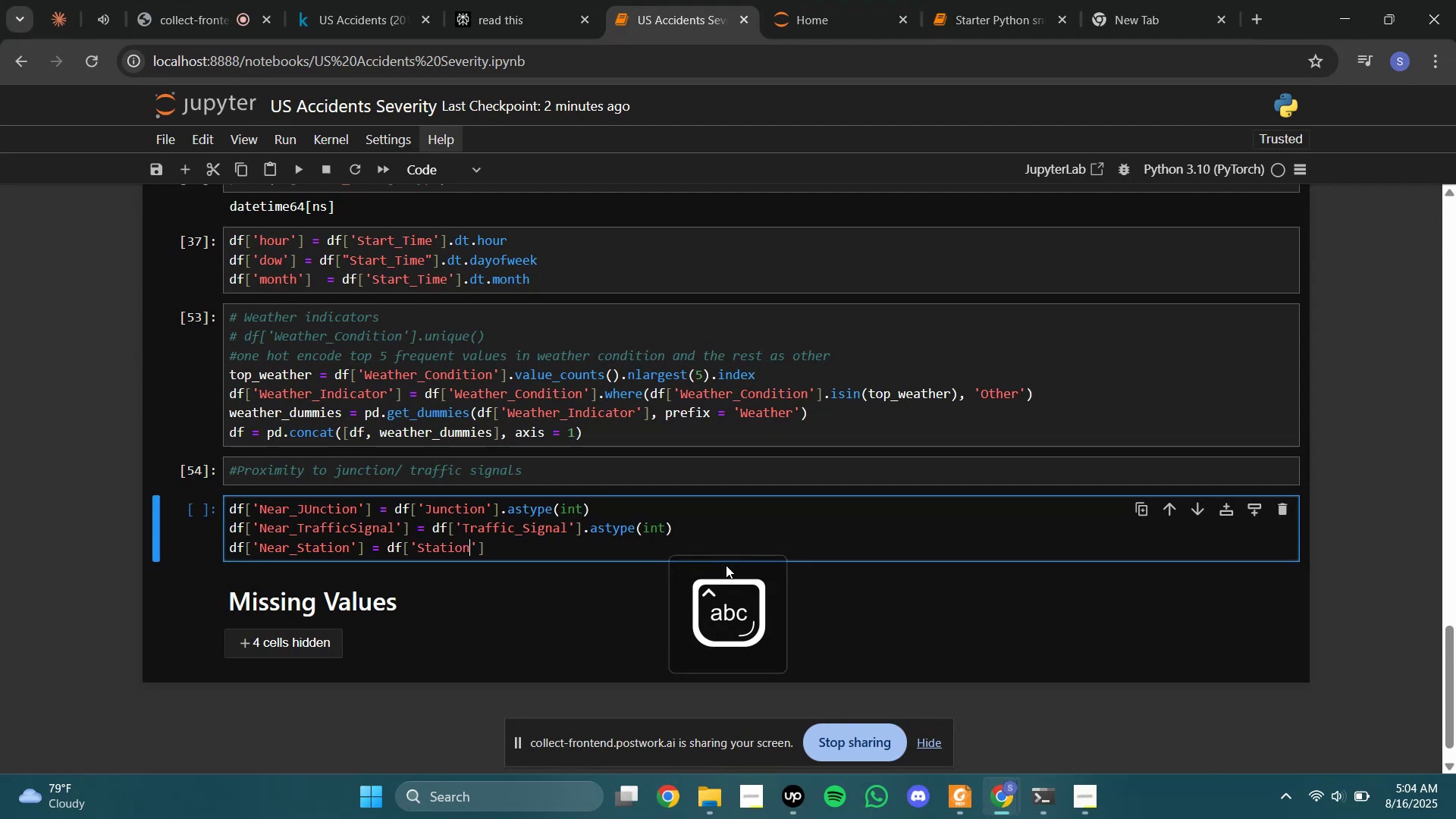 
key(ArrowRight)
 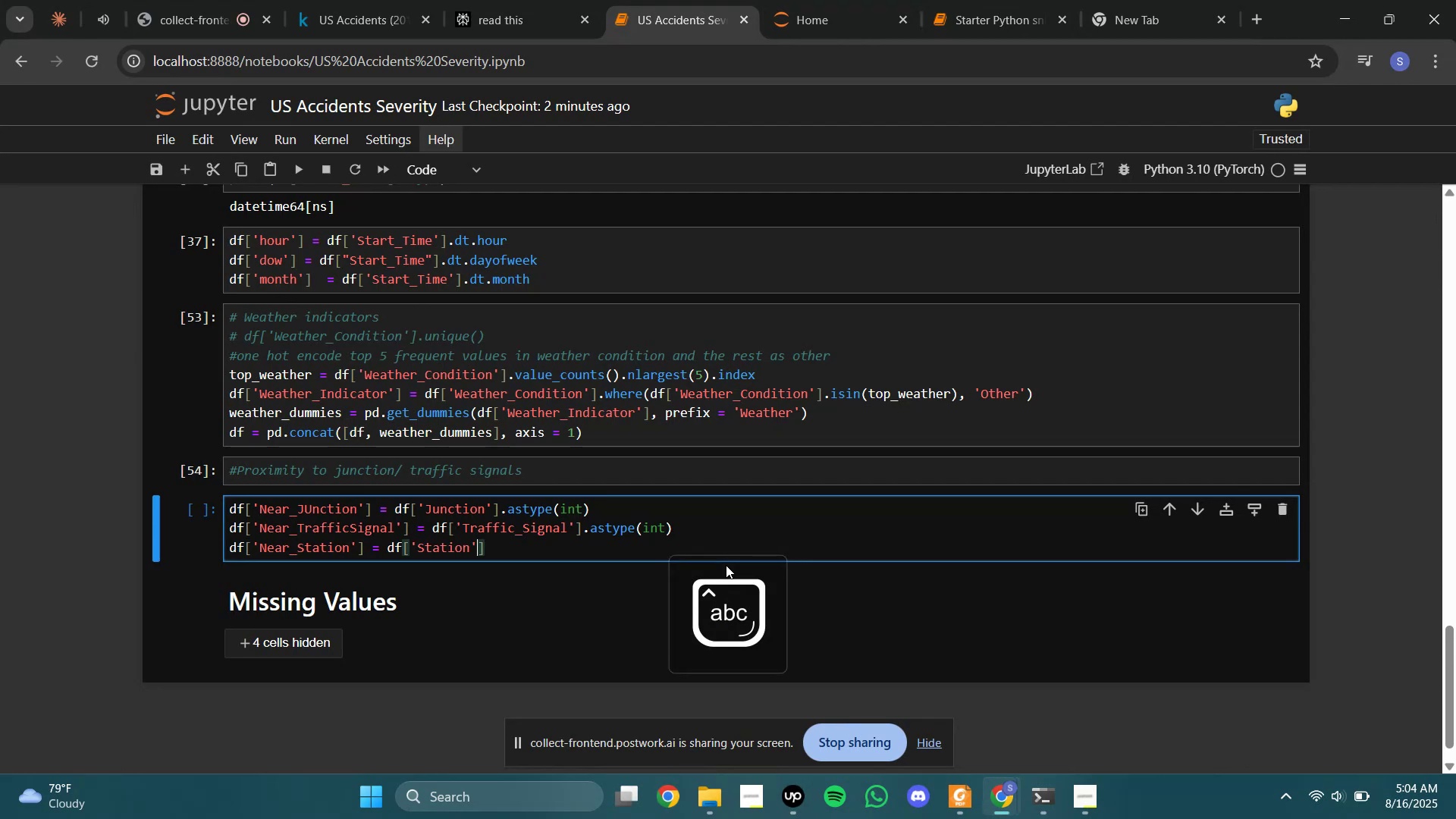 
key(ArrowRight)
 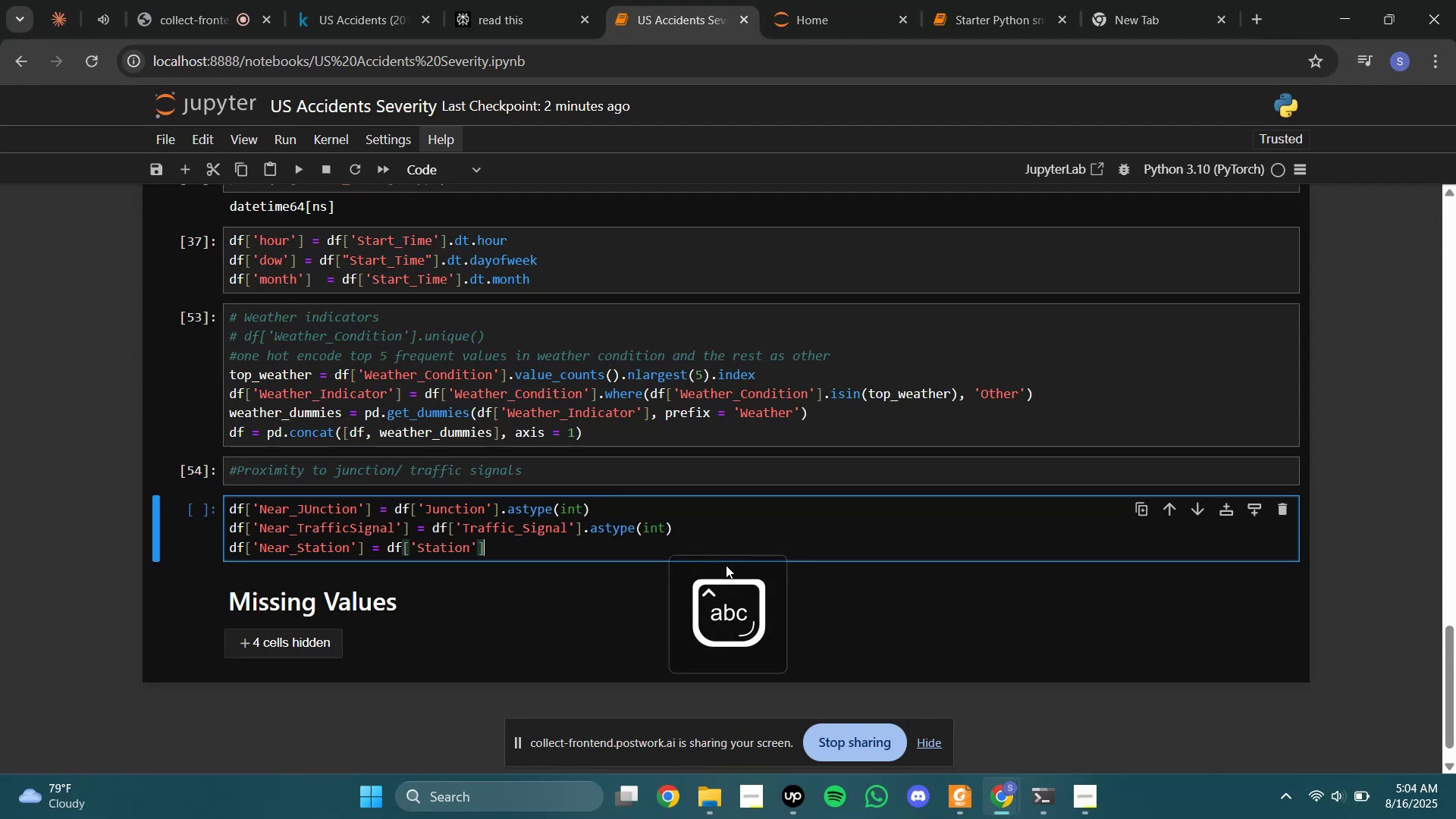 
type(.sd)
key(Backspace)
key(Backspace)
type(astype())
 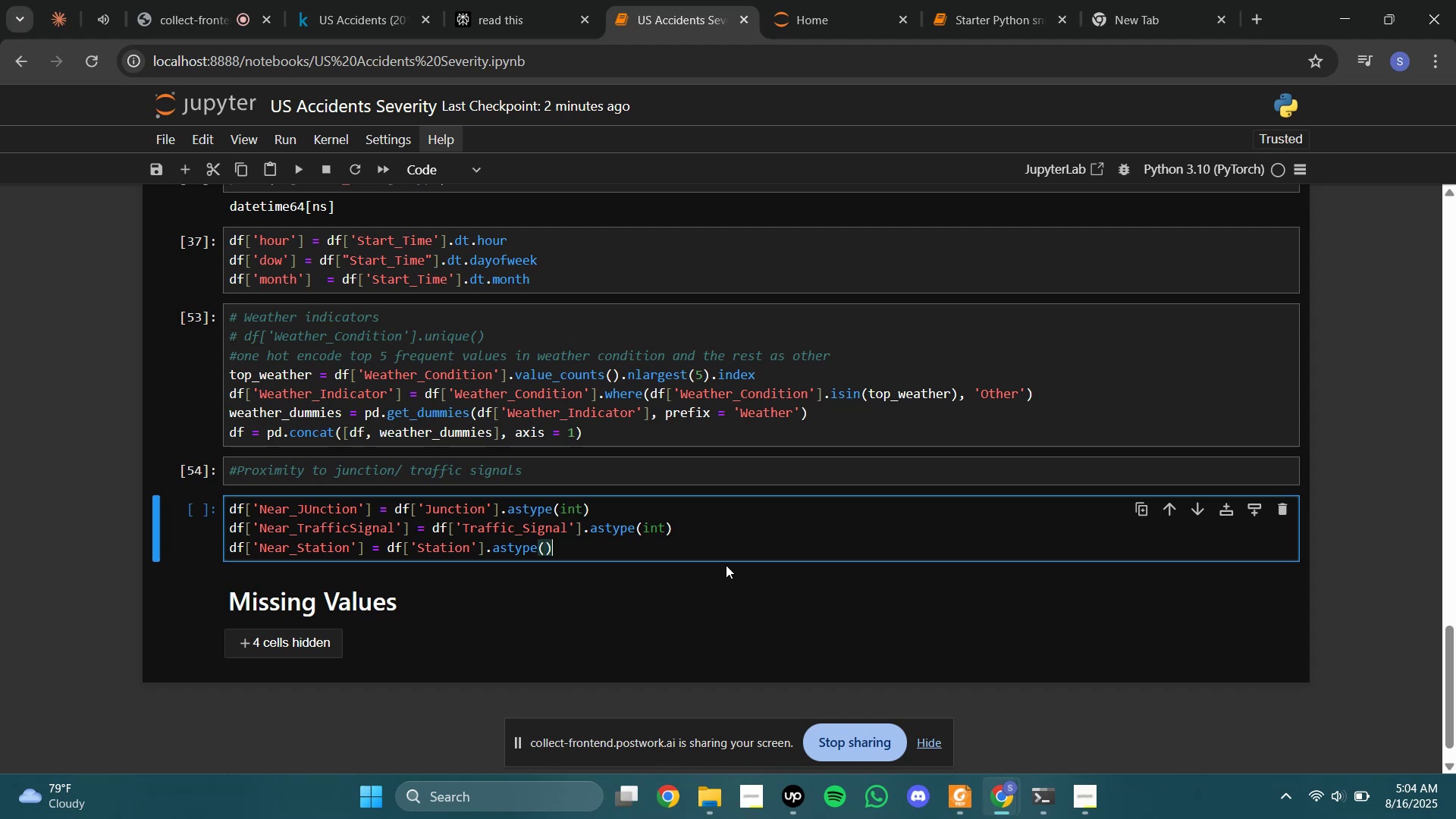 
key(ArrowLeft)
 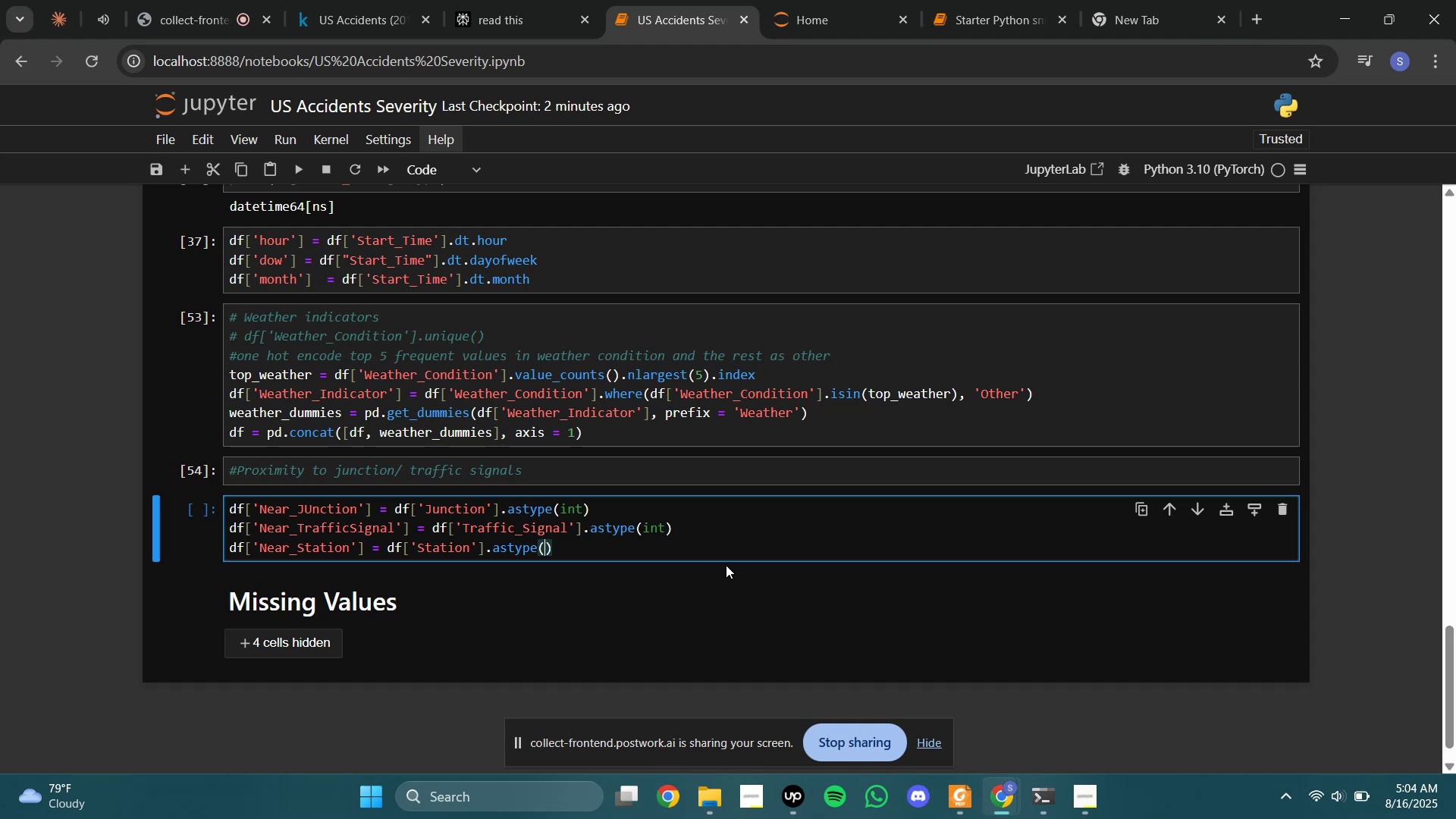 
type(int)
 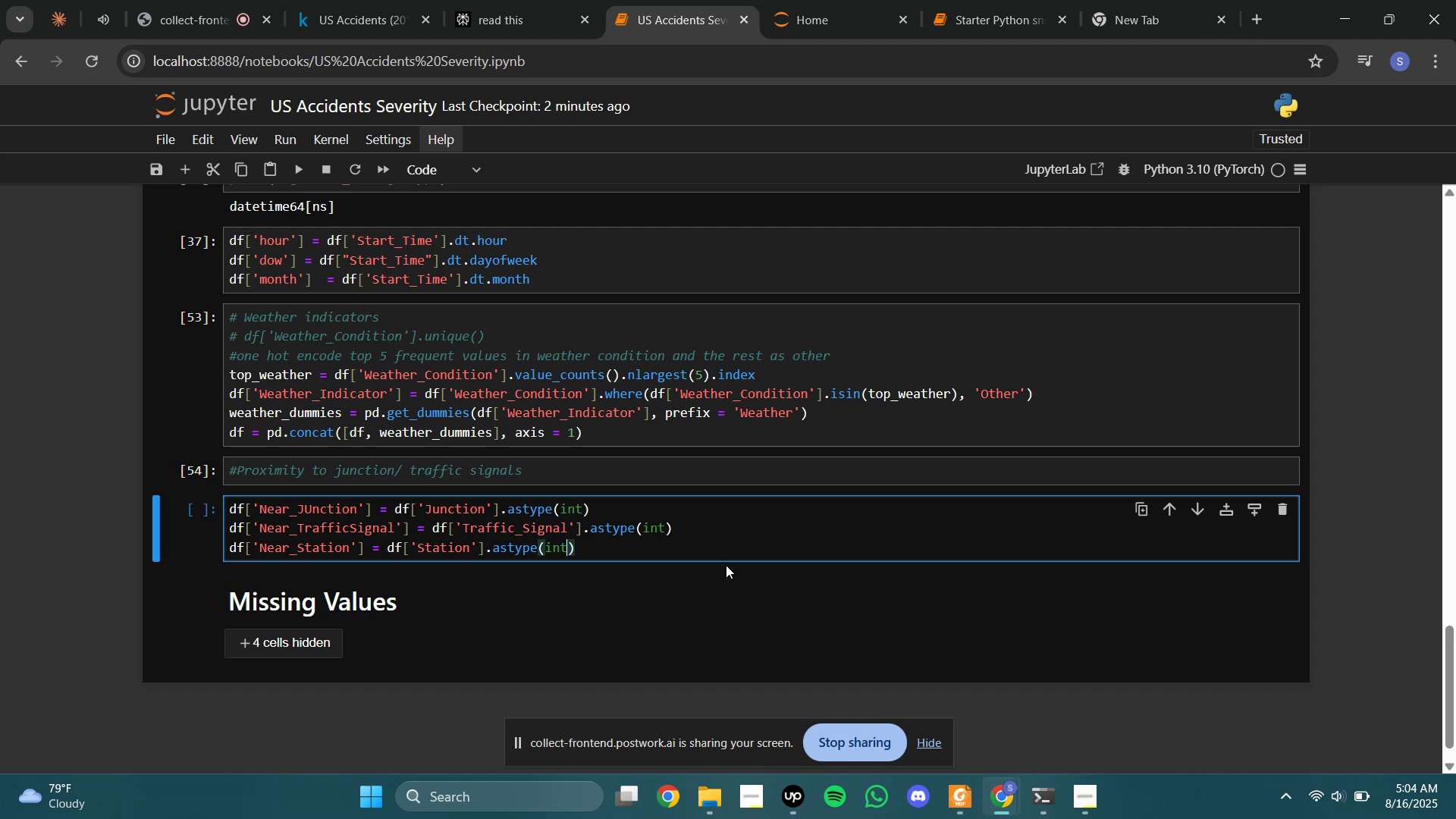 
key(ArrowRight)
 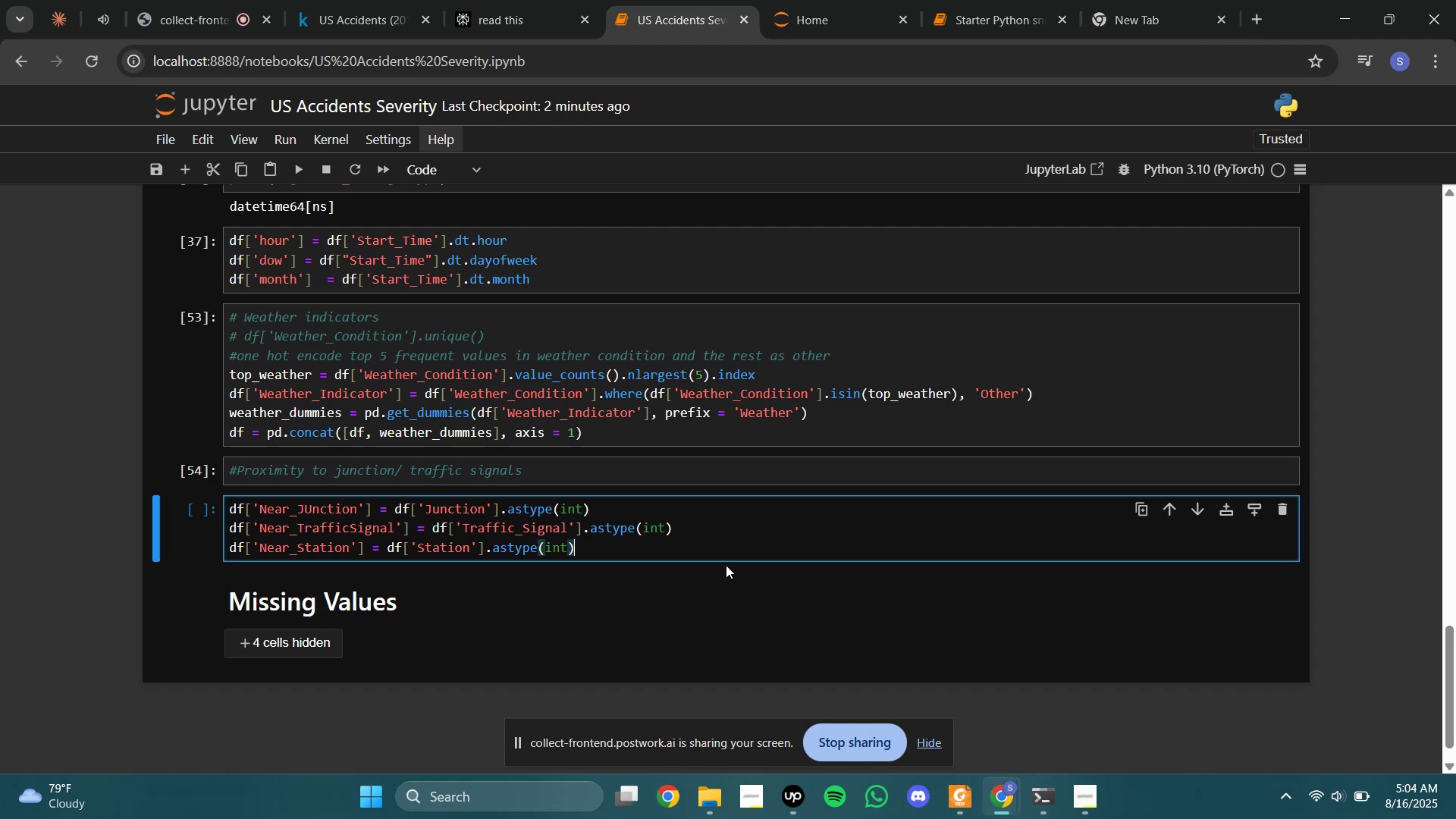 
key(Enter)
 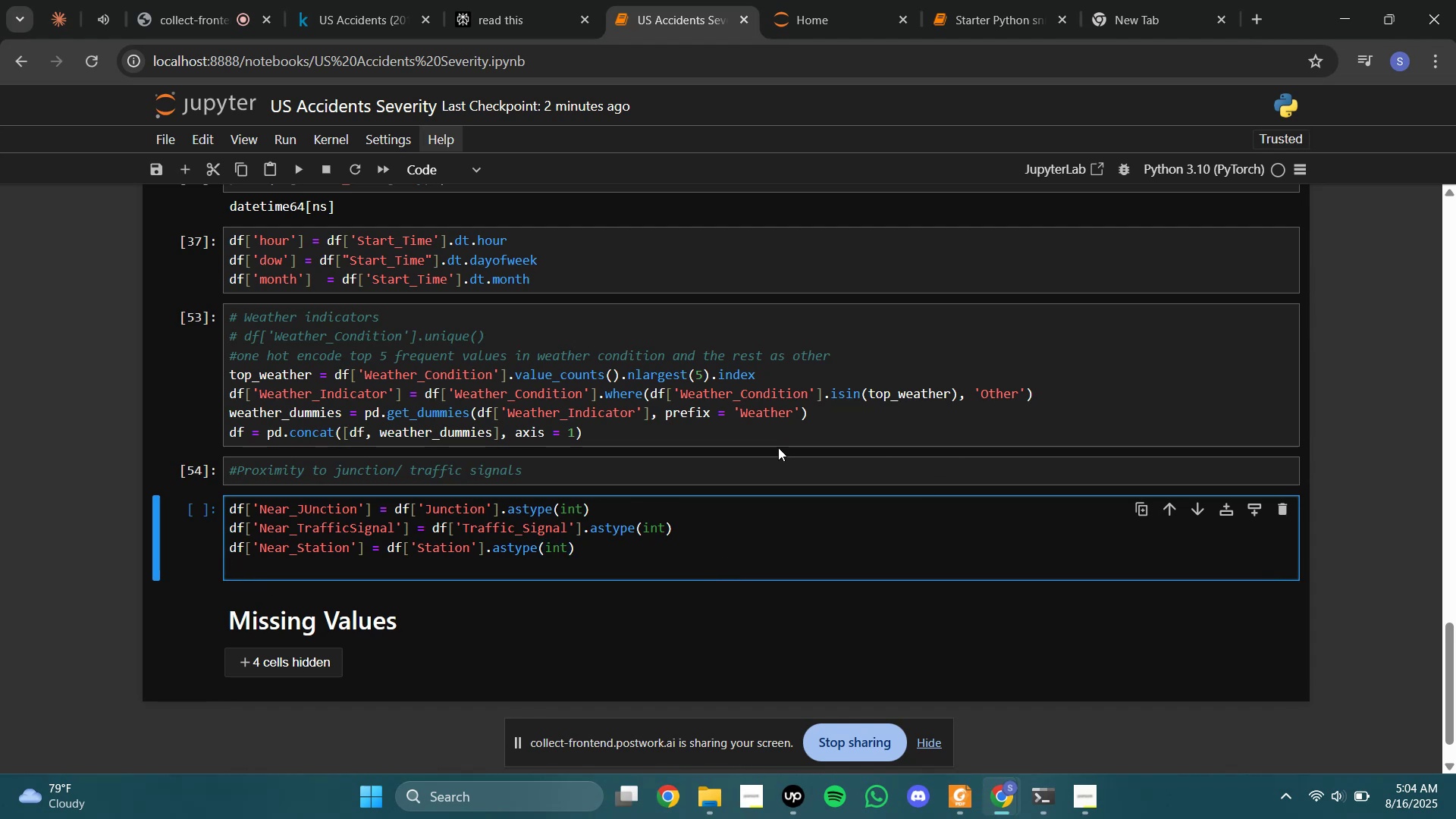 
wait(6.44)
 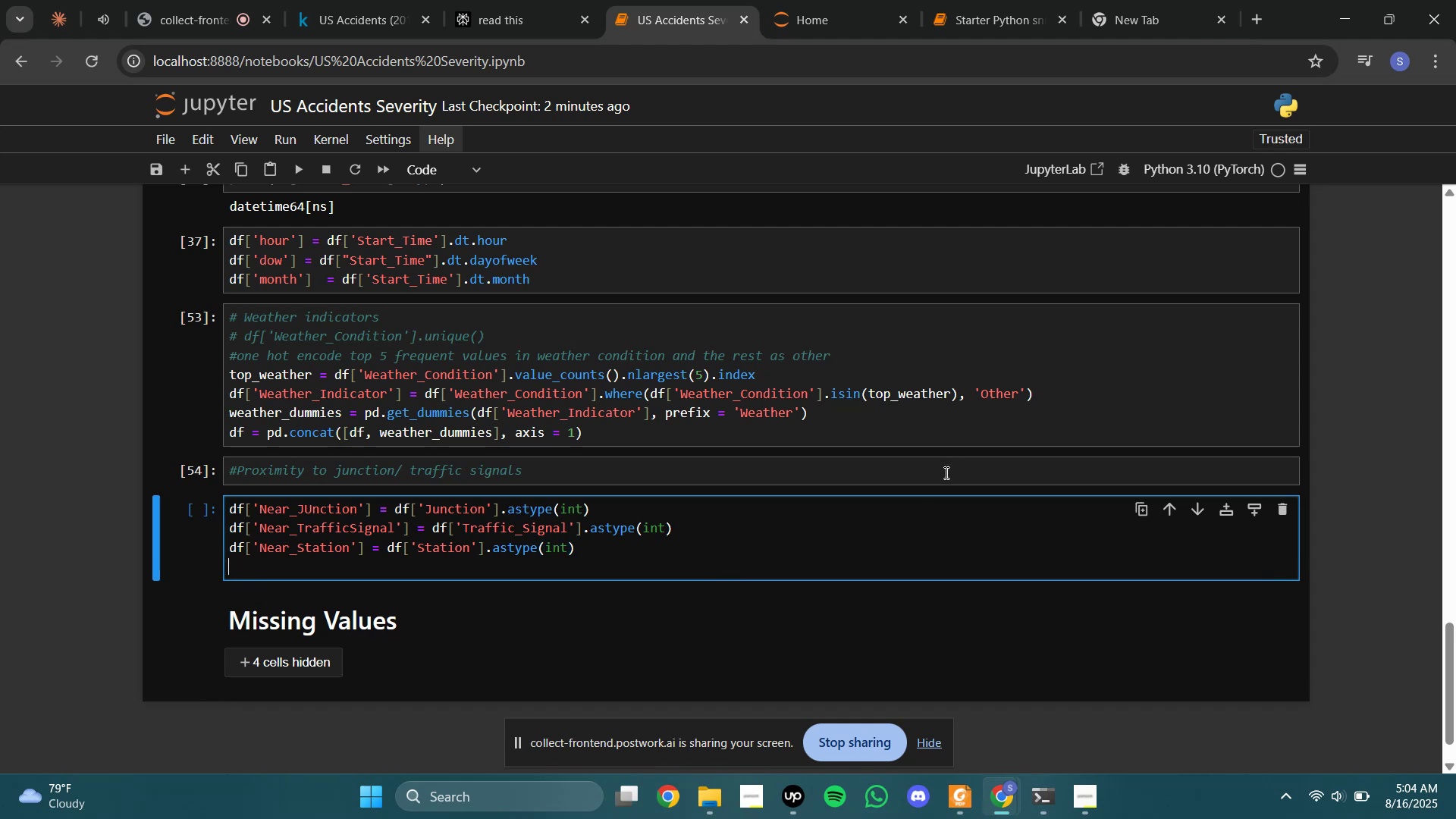 
type(df[])
 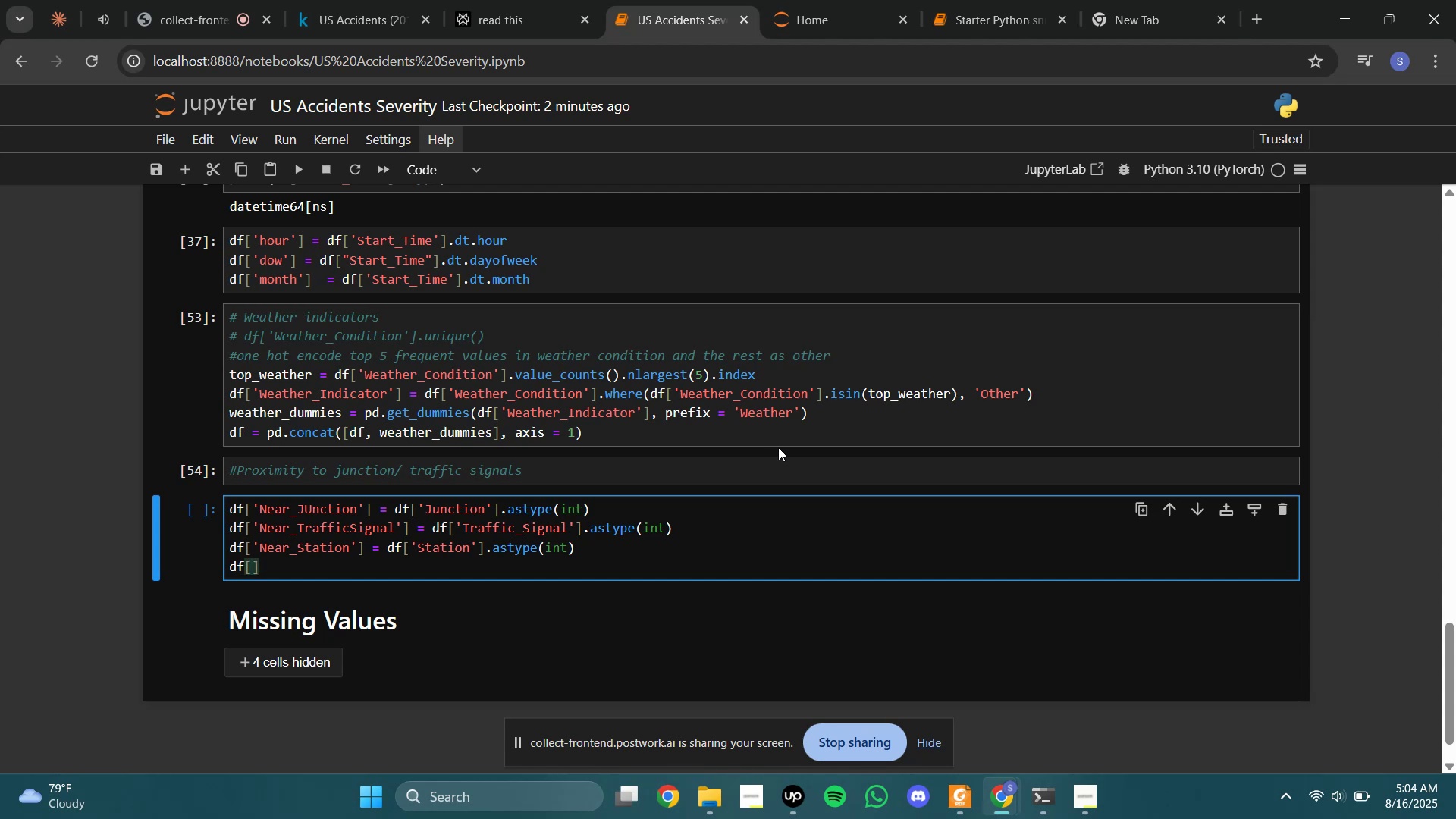 
key(ArrowLeft)
 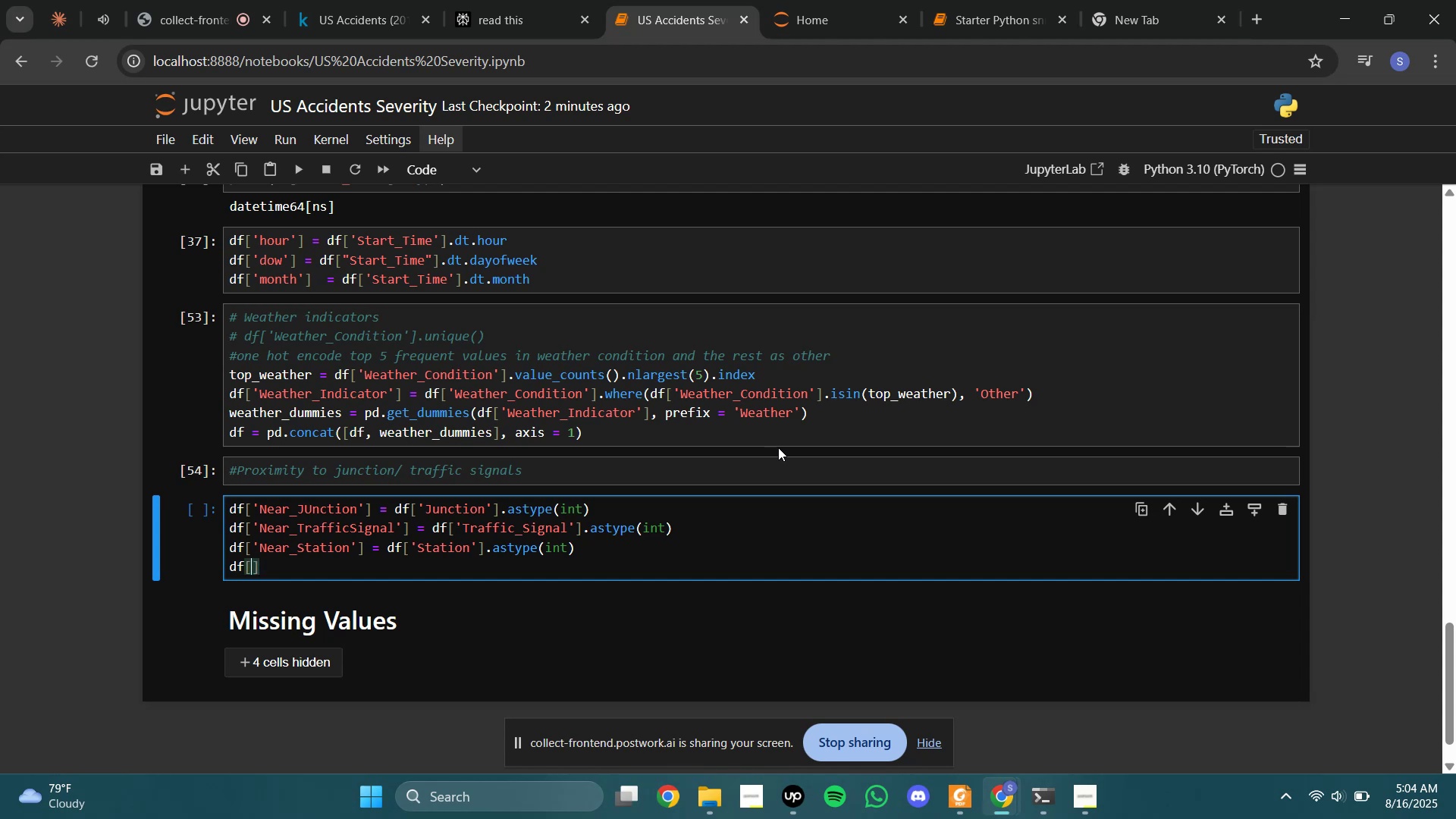 
key(Quote)
 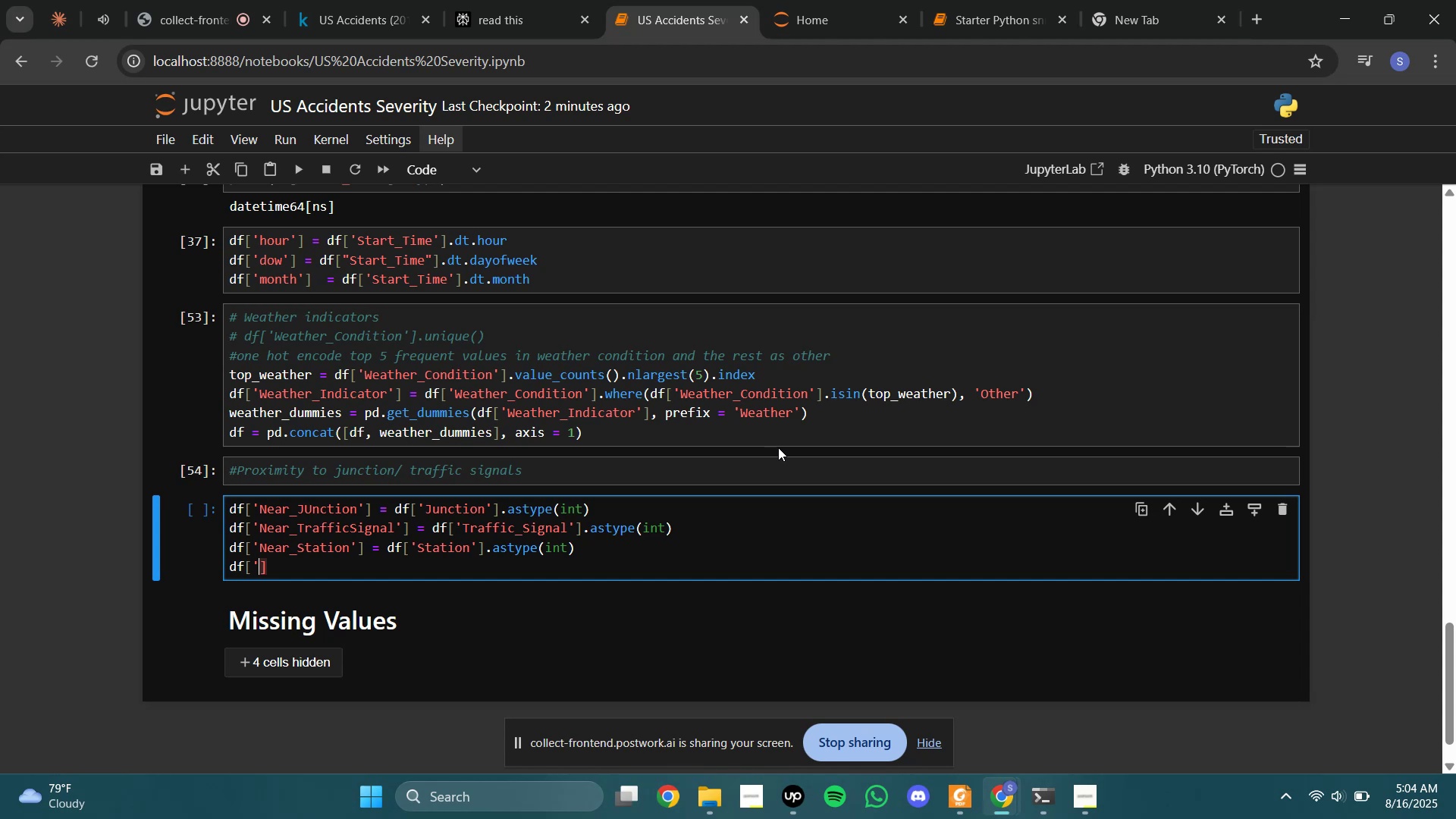 
key(Quote)
 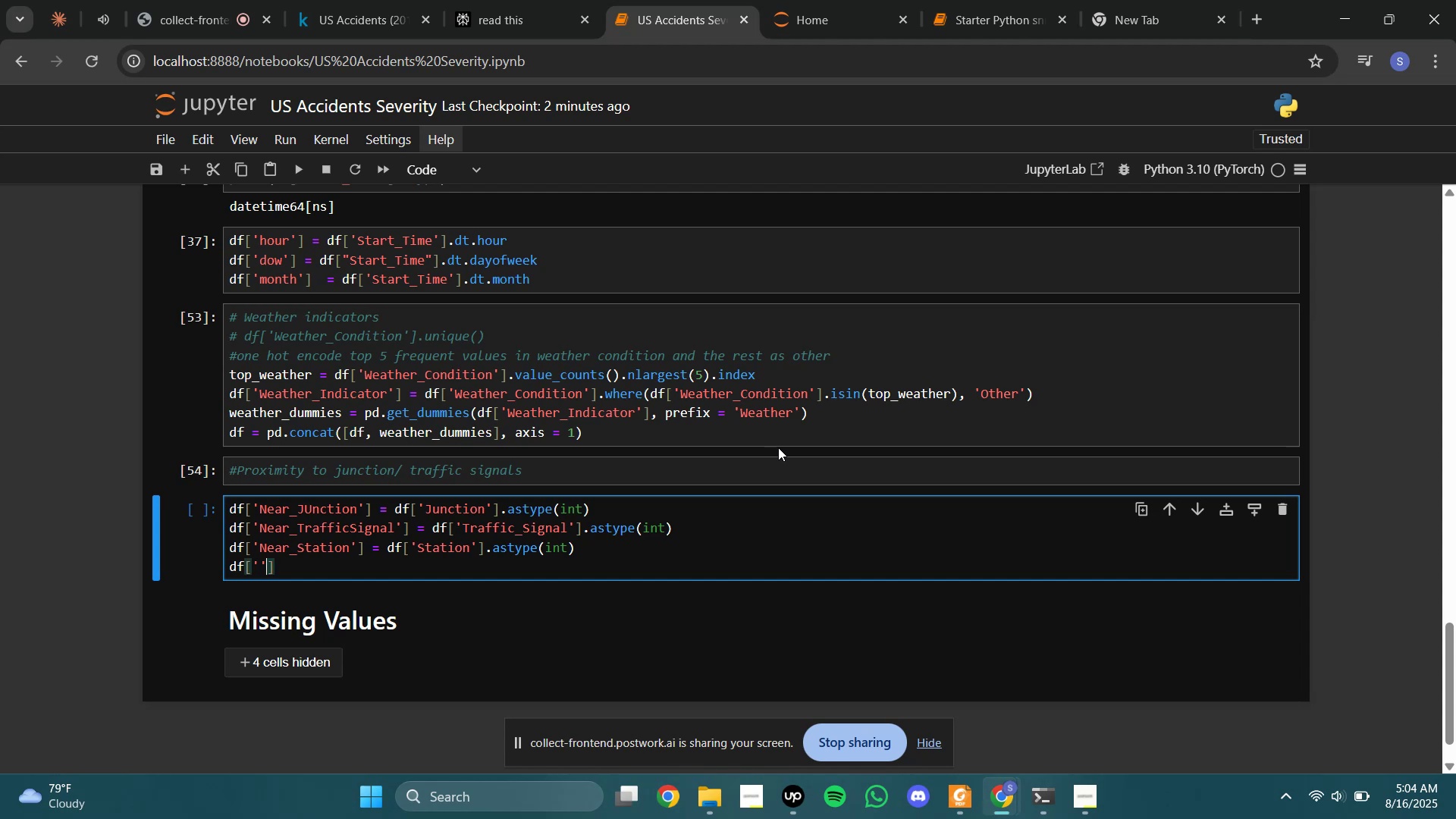 
key(ArrowLeft)
 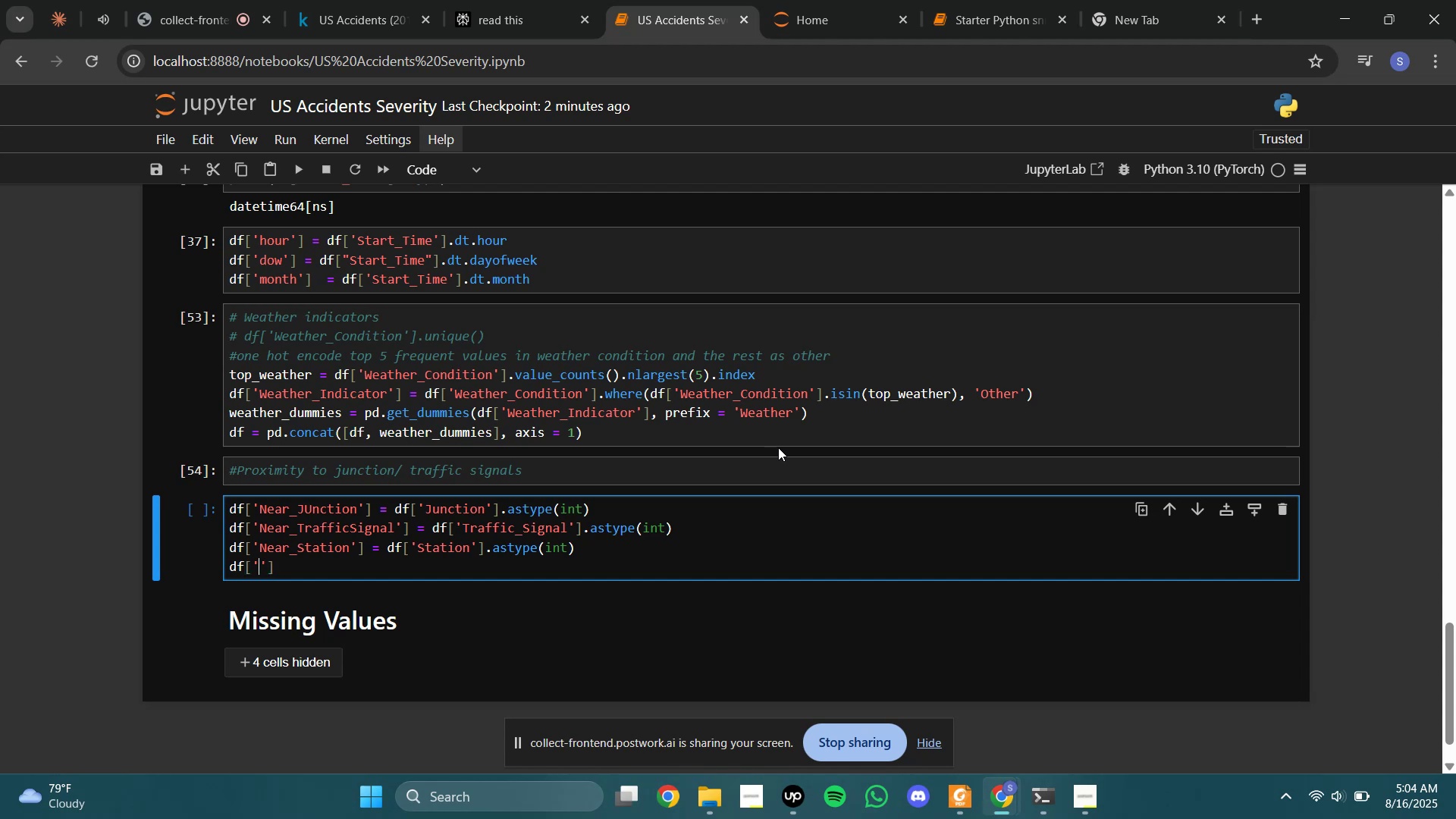 
type(Near_Cross)
 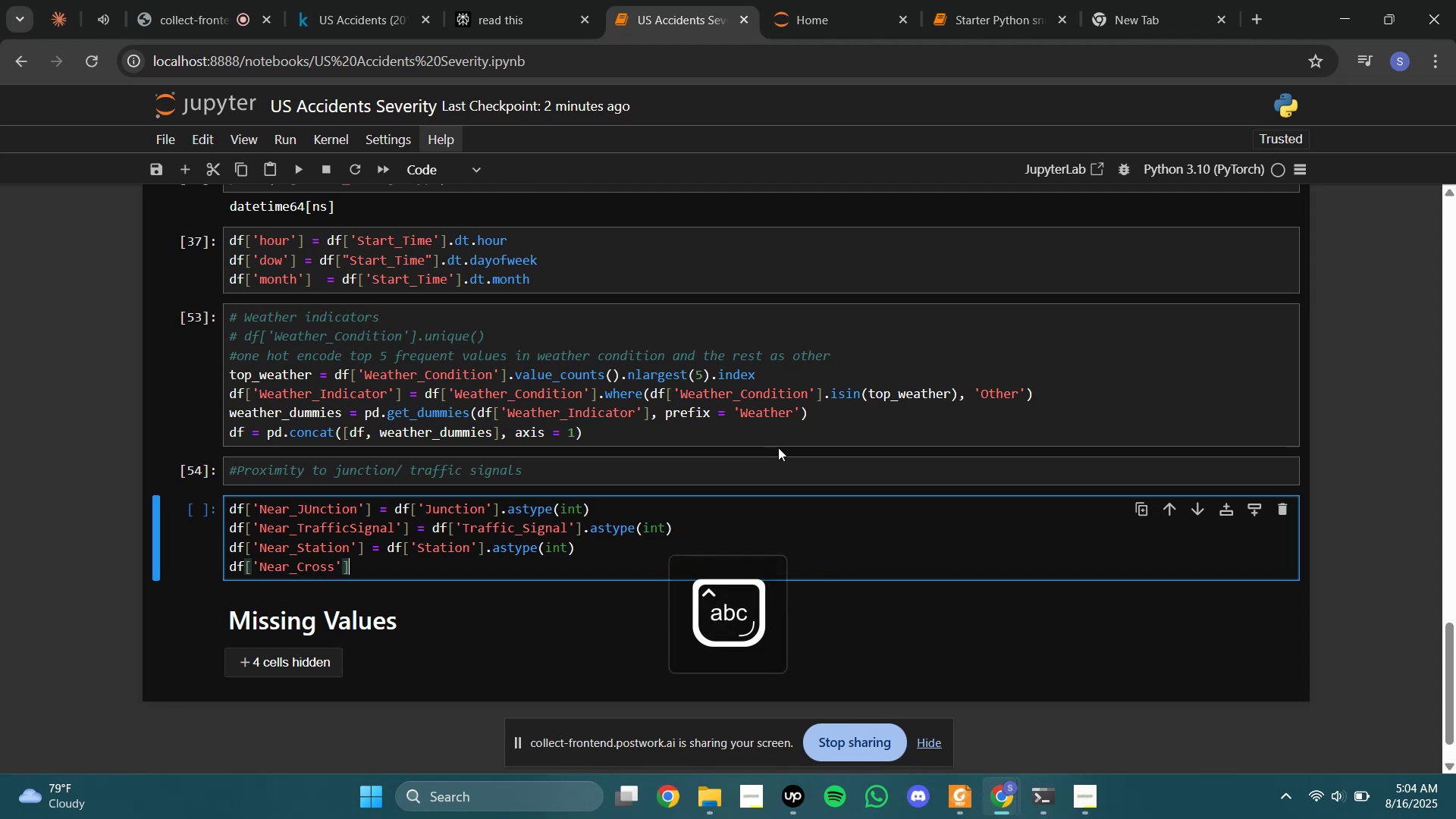 
 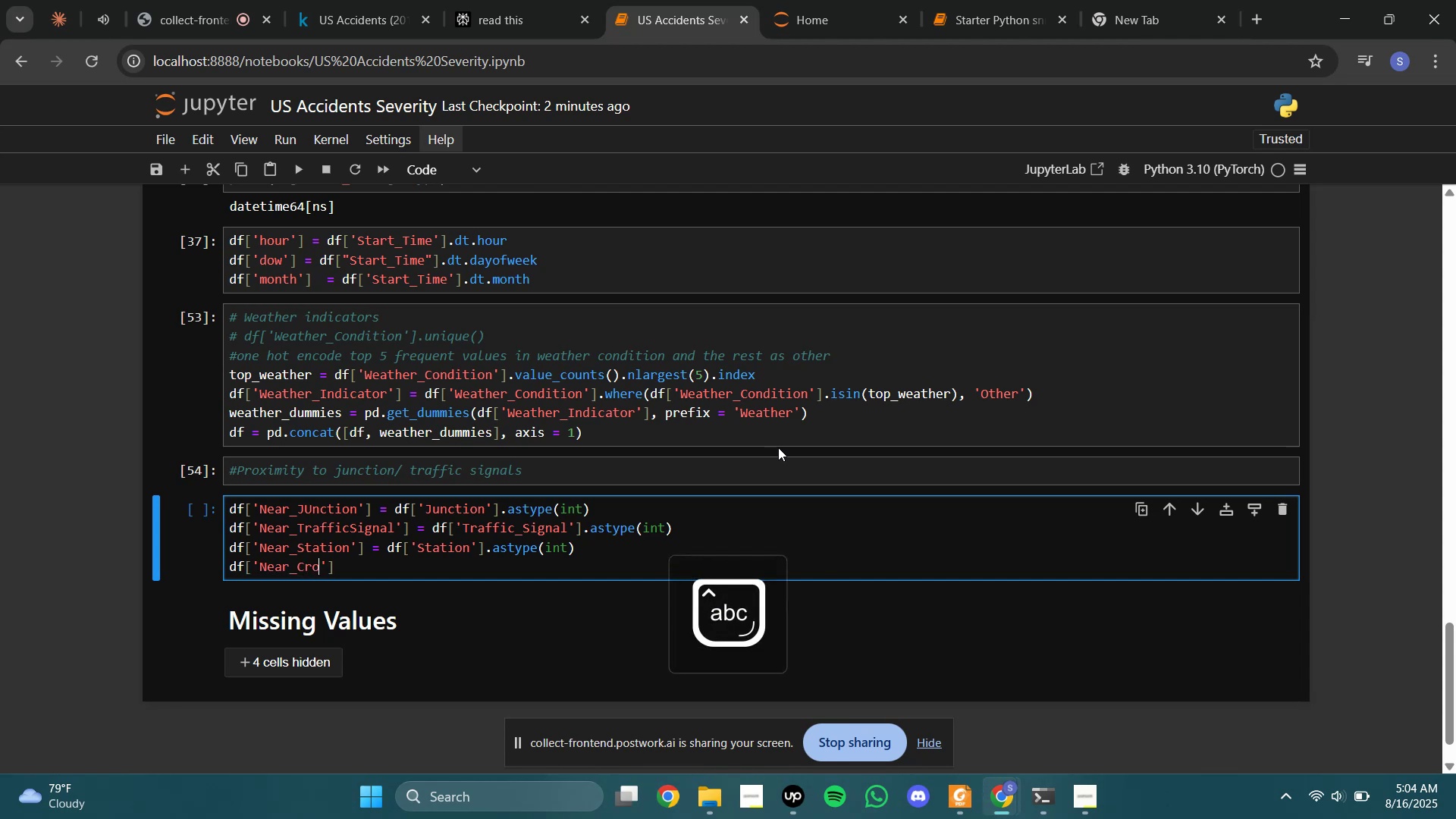 
key(ArrowRight)
 